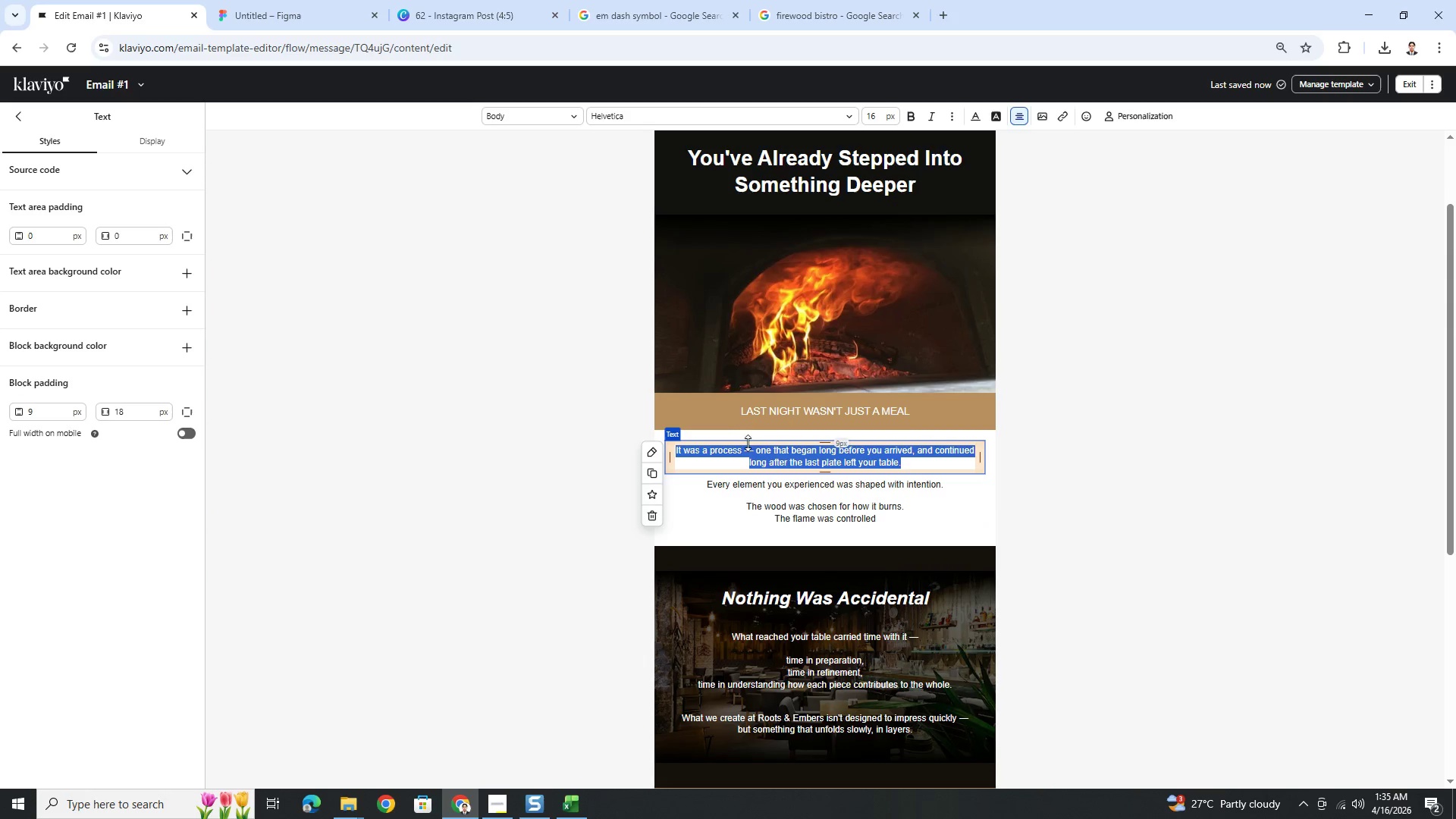 
left_click([750, 455])
 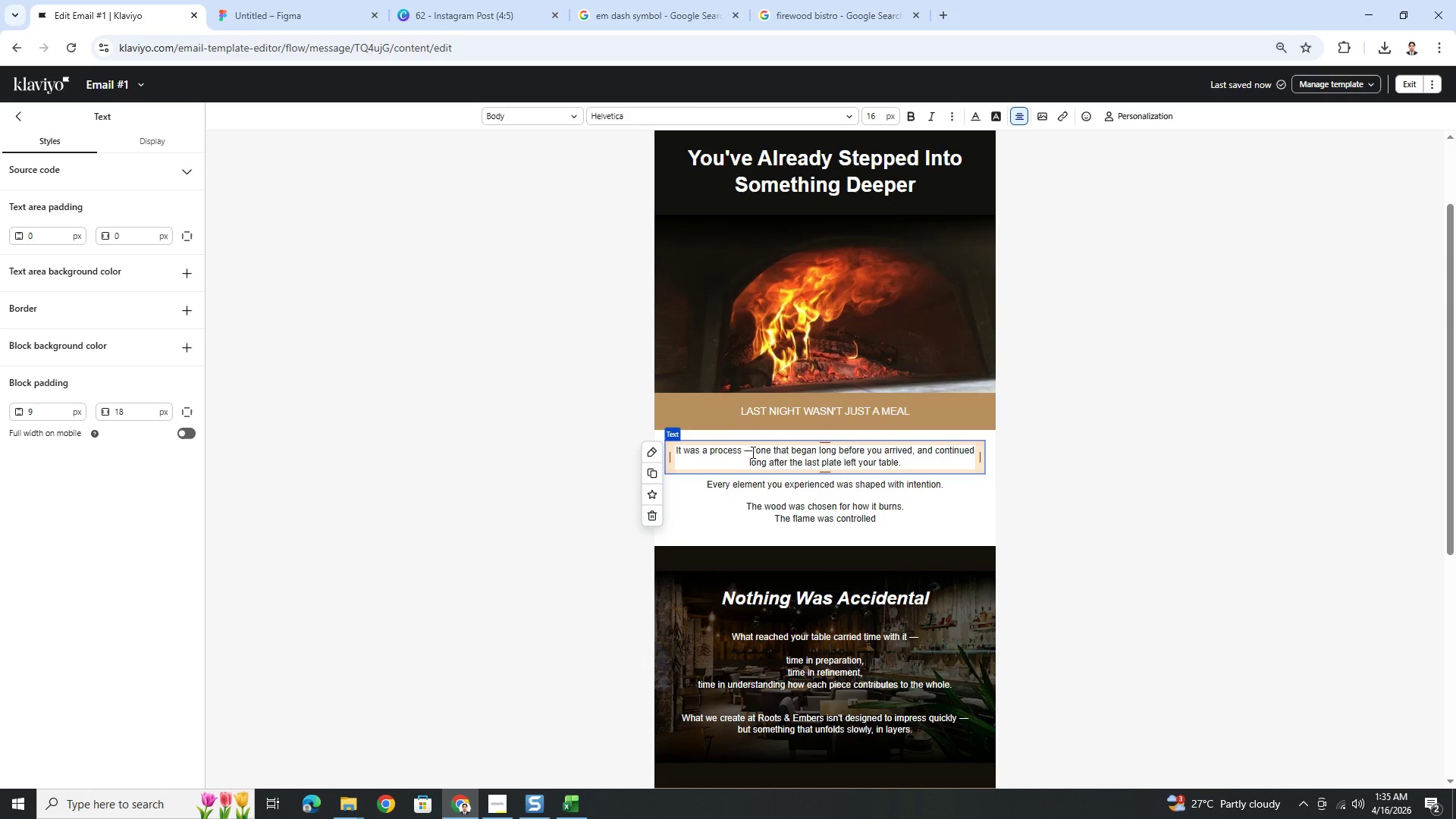 
left_click_drag(start_coordinate=[752, 452], to_coordinate=[744, 456])
 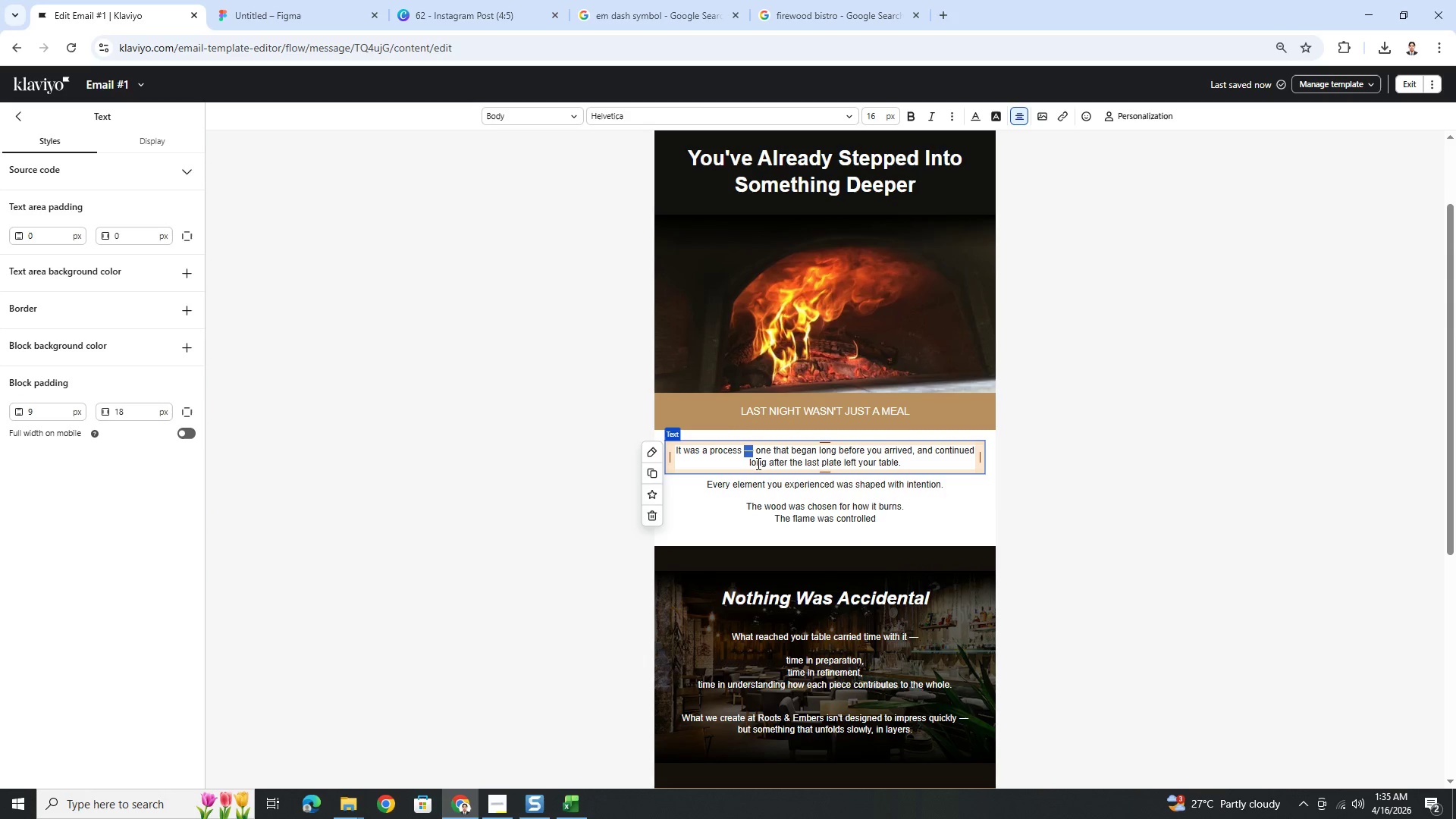 
key(Control+C)
 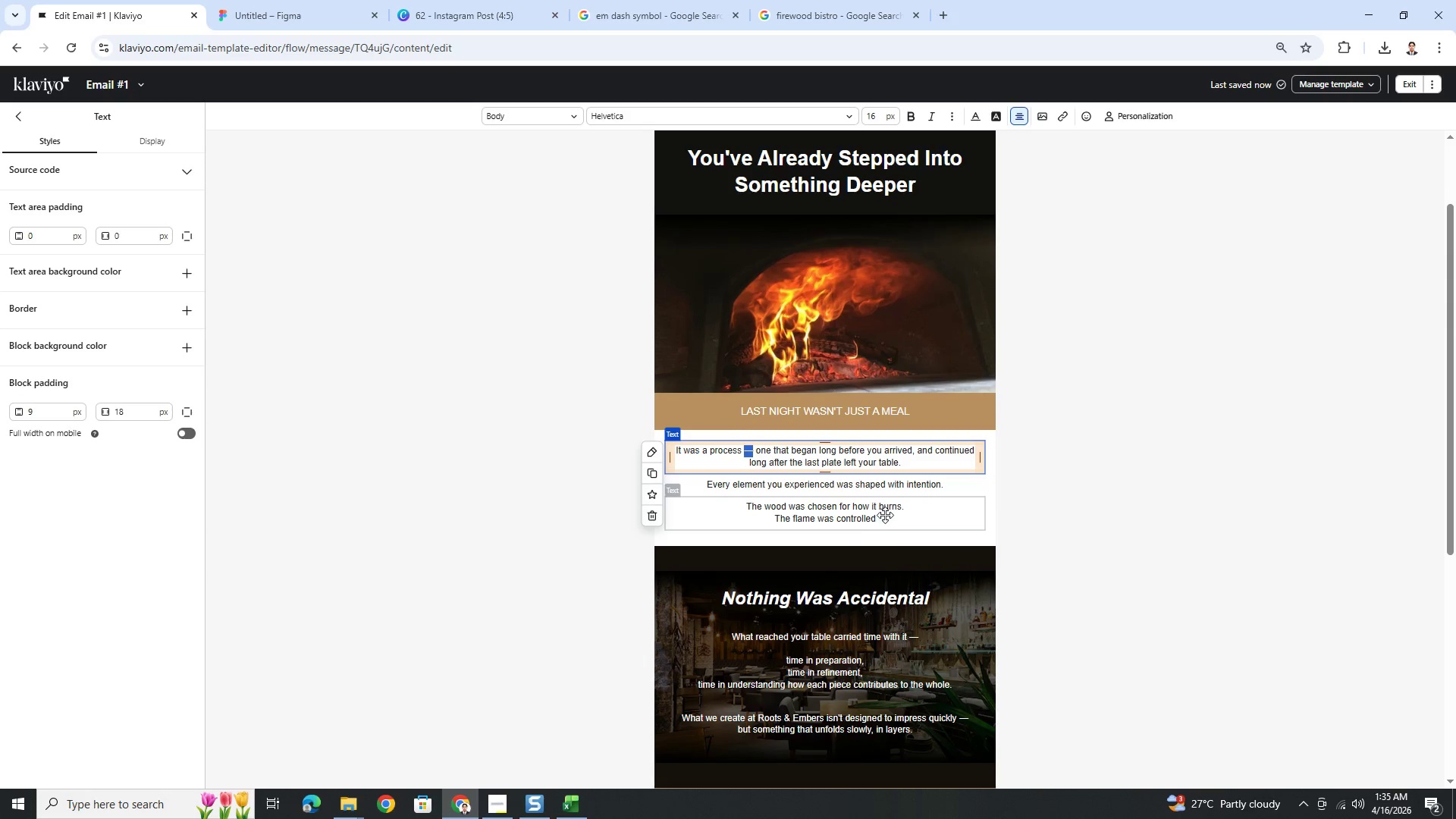 
double_click([886, 515])
 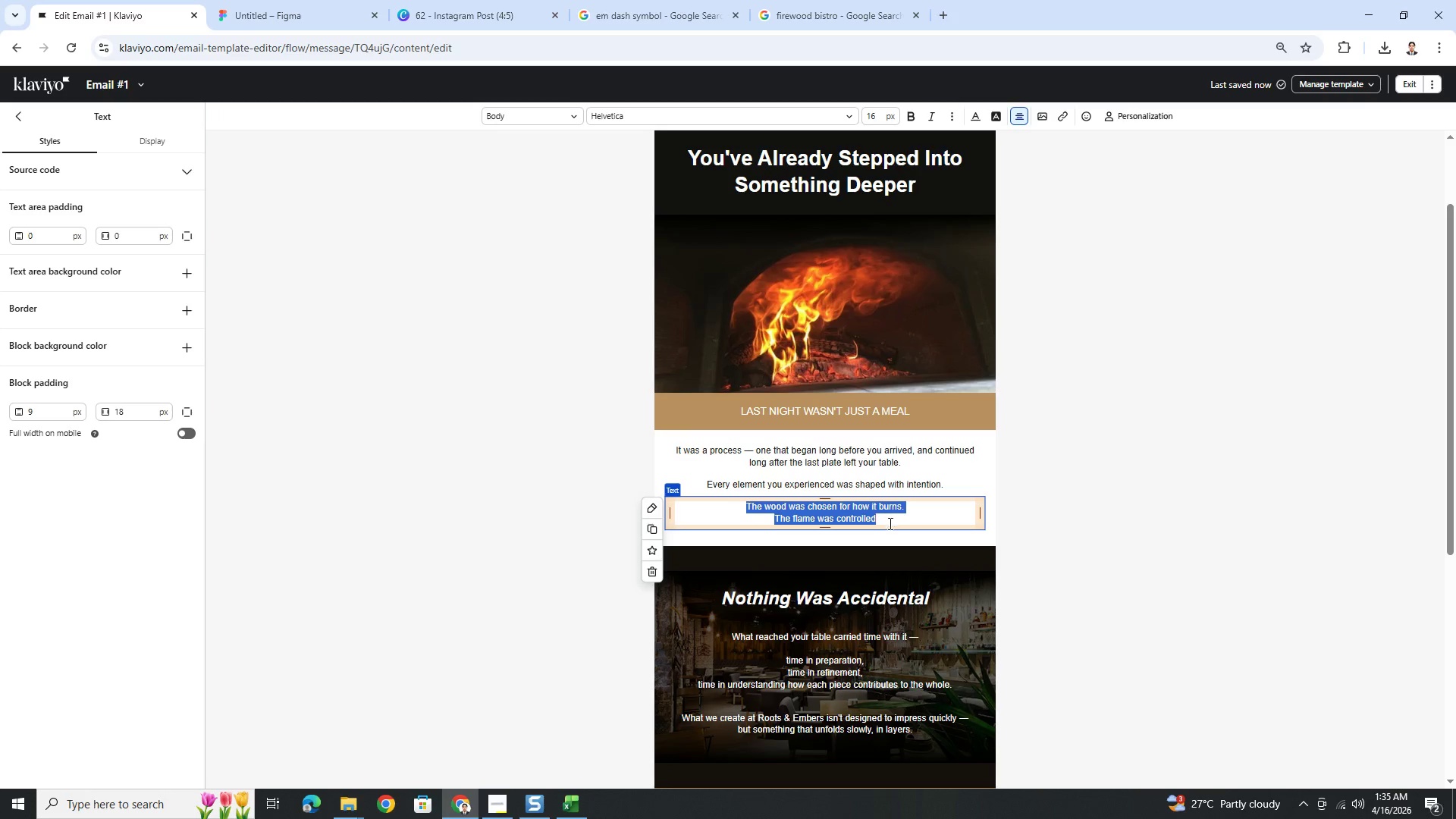 
left_click([888, 522])
 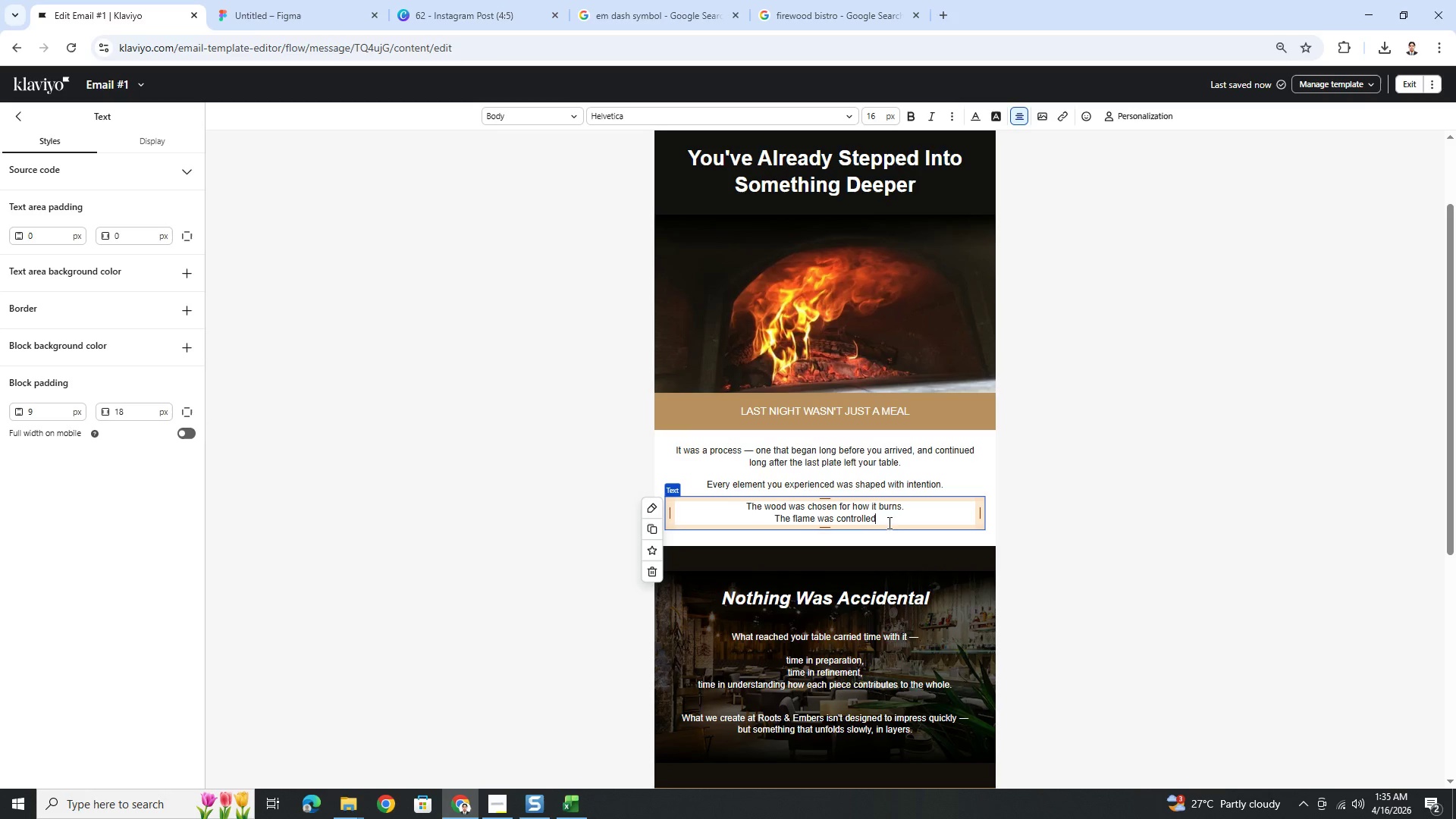 
key(Space)
 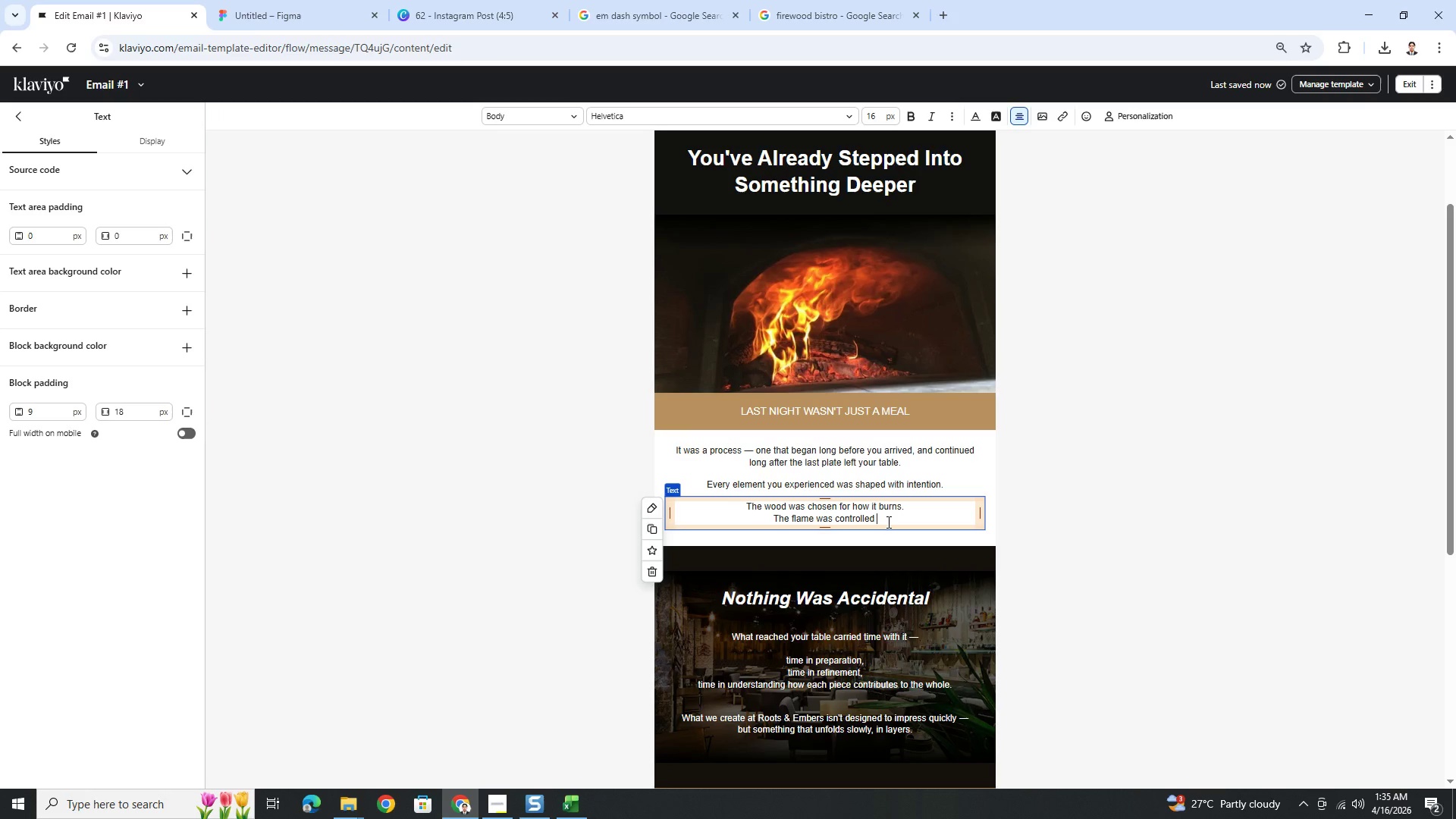 
key(Control+V)
 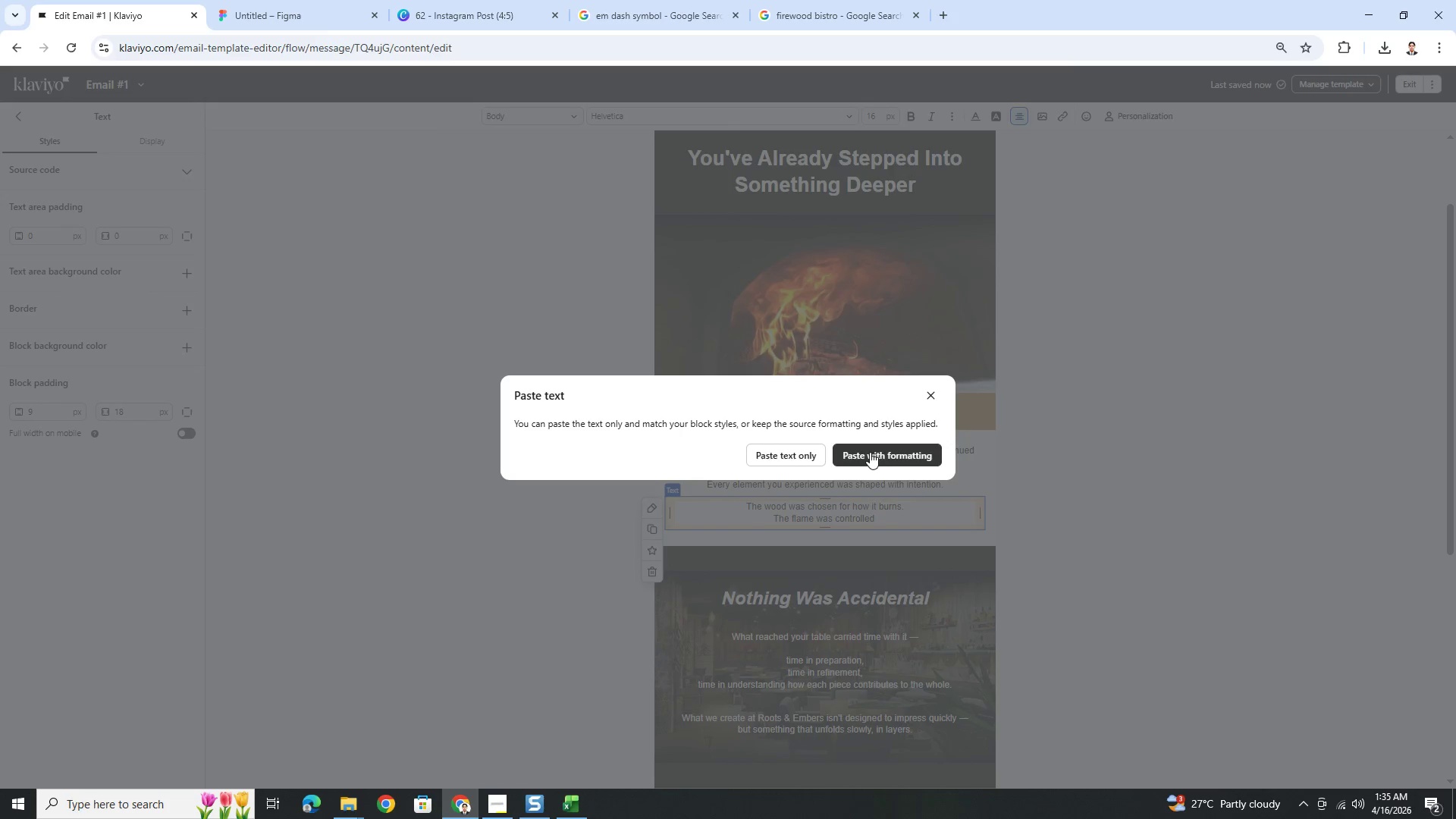 
left_click([868, 452])
 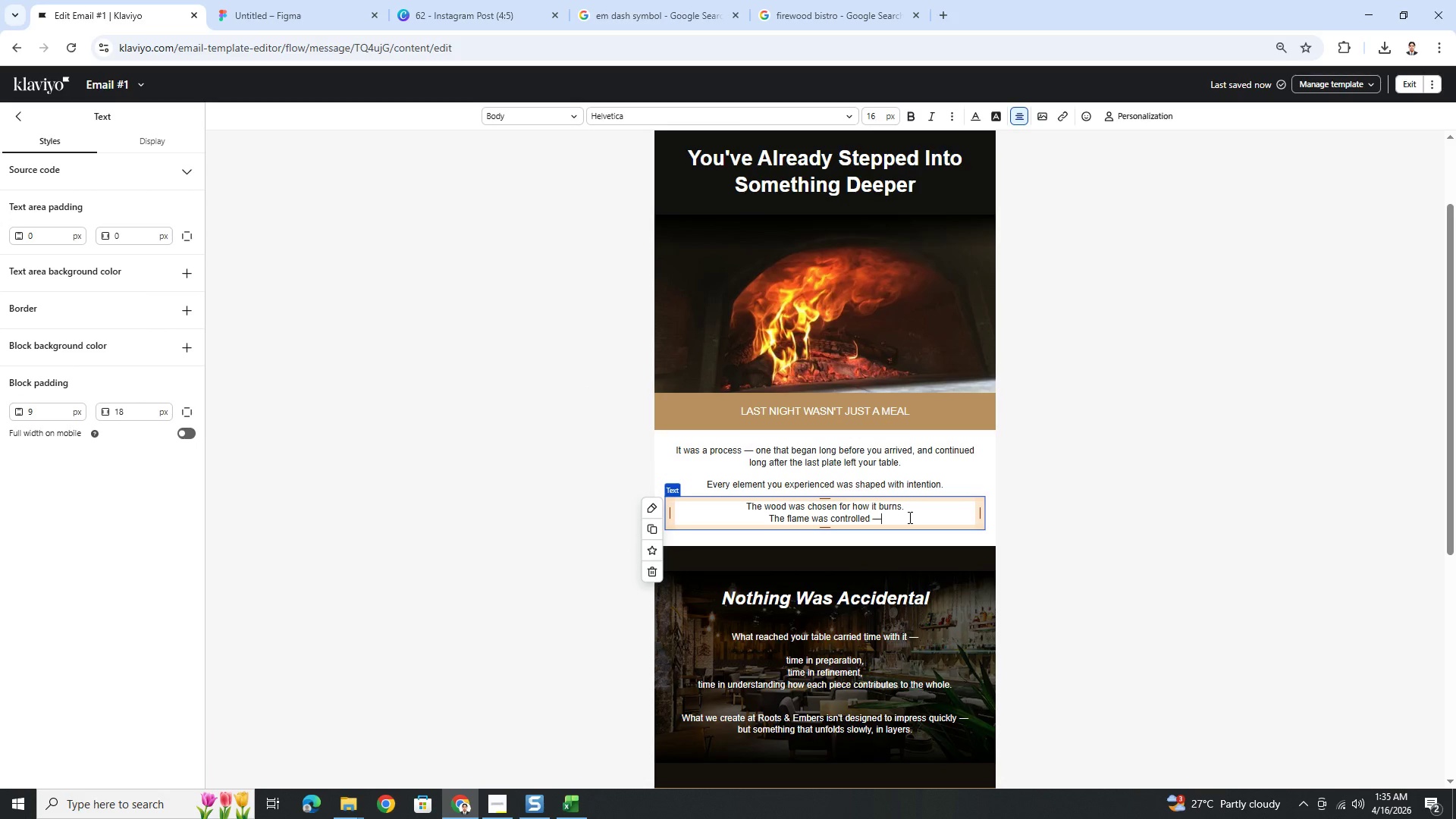 
type( not rushed.)
 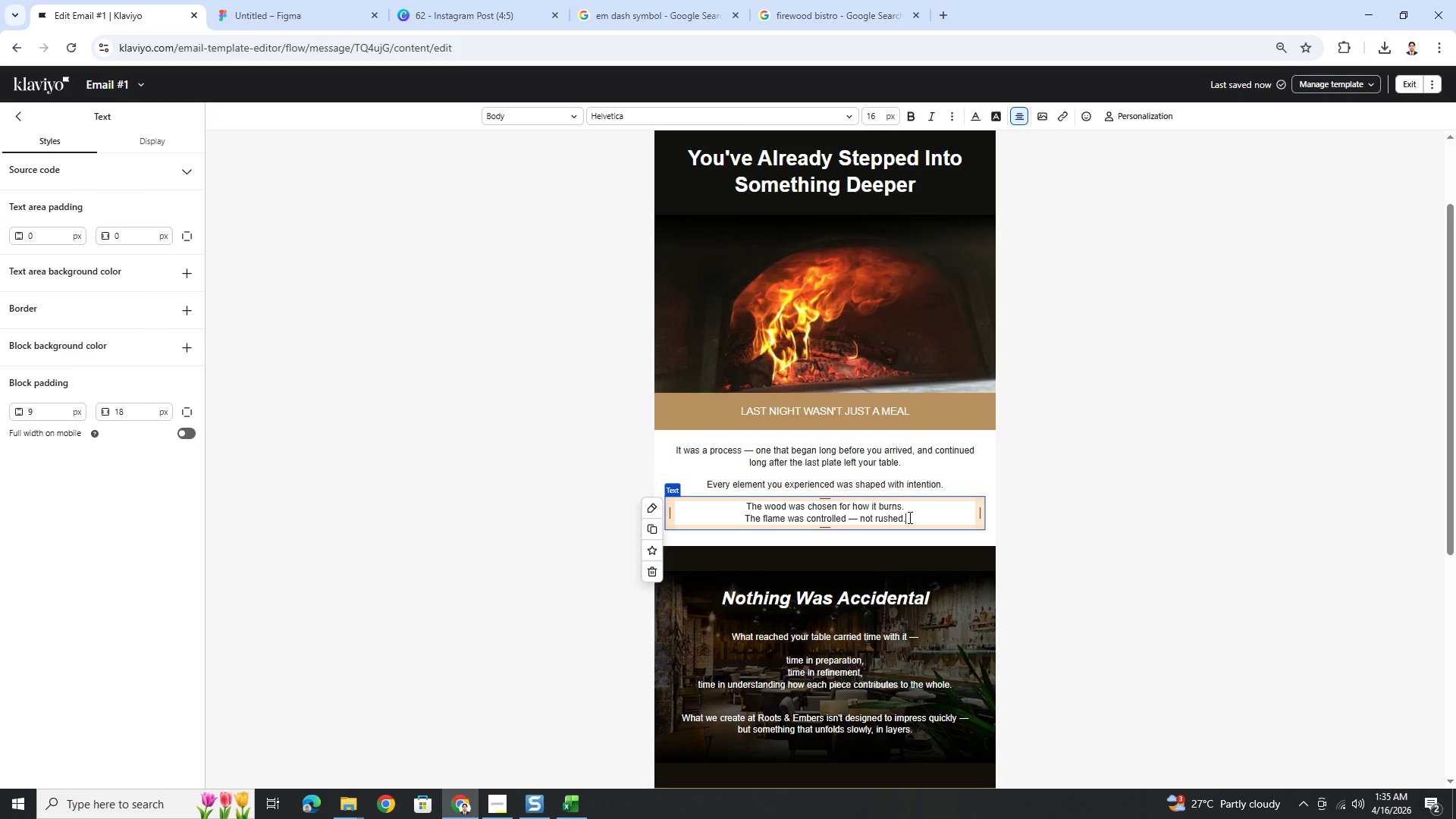 
hold_key(key=Enter, duration=0.36)
 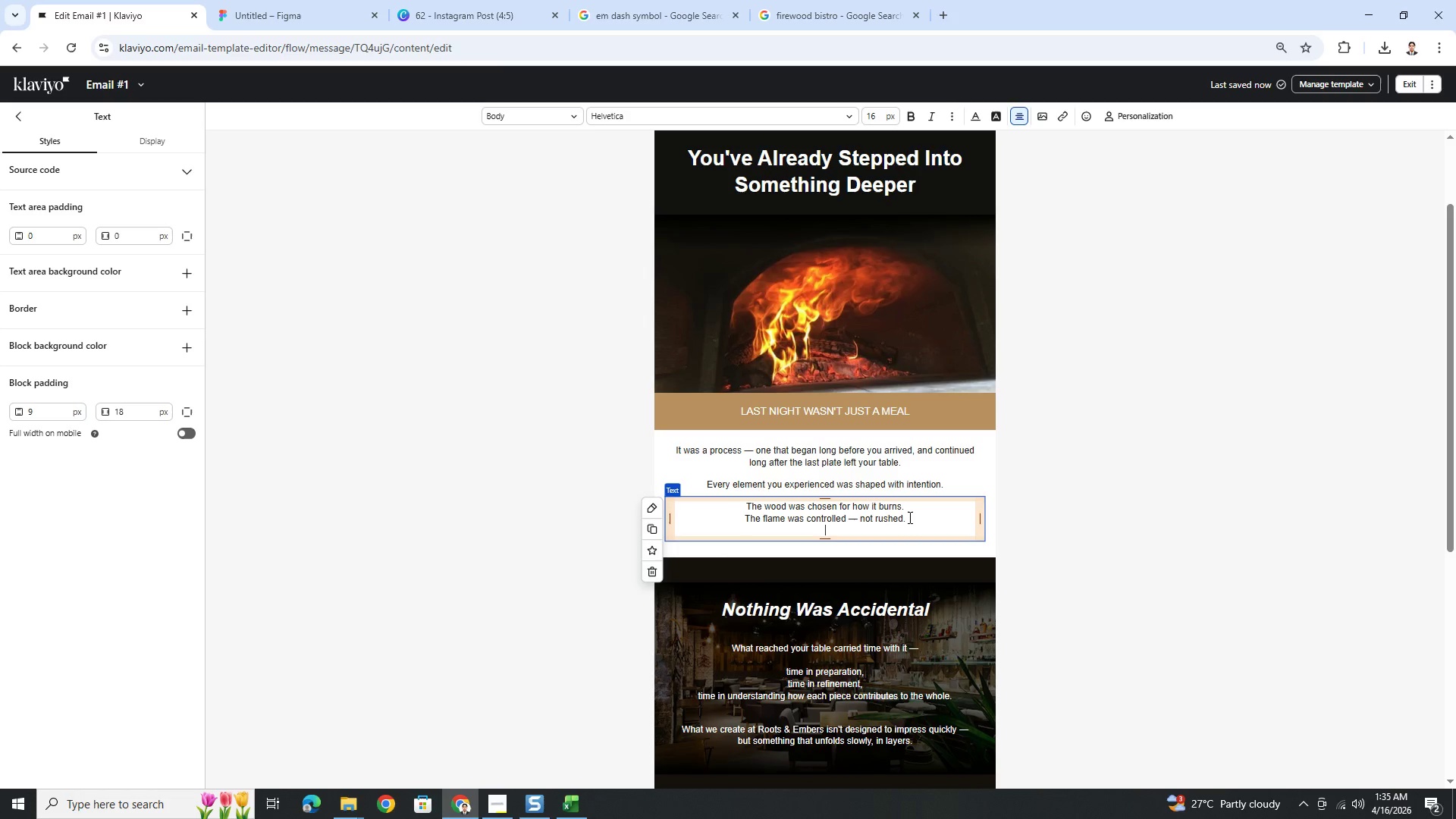 
type(The ingredients were handled in a way y)
key(Backspace)
type(that allowed them to become something more than thm)
key(Backspace)
type(emselves)
 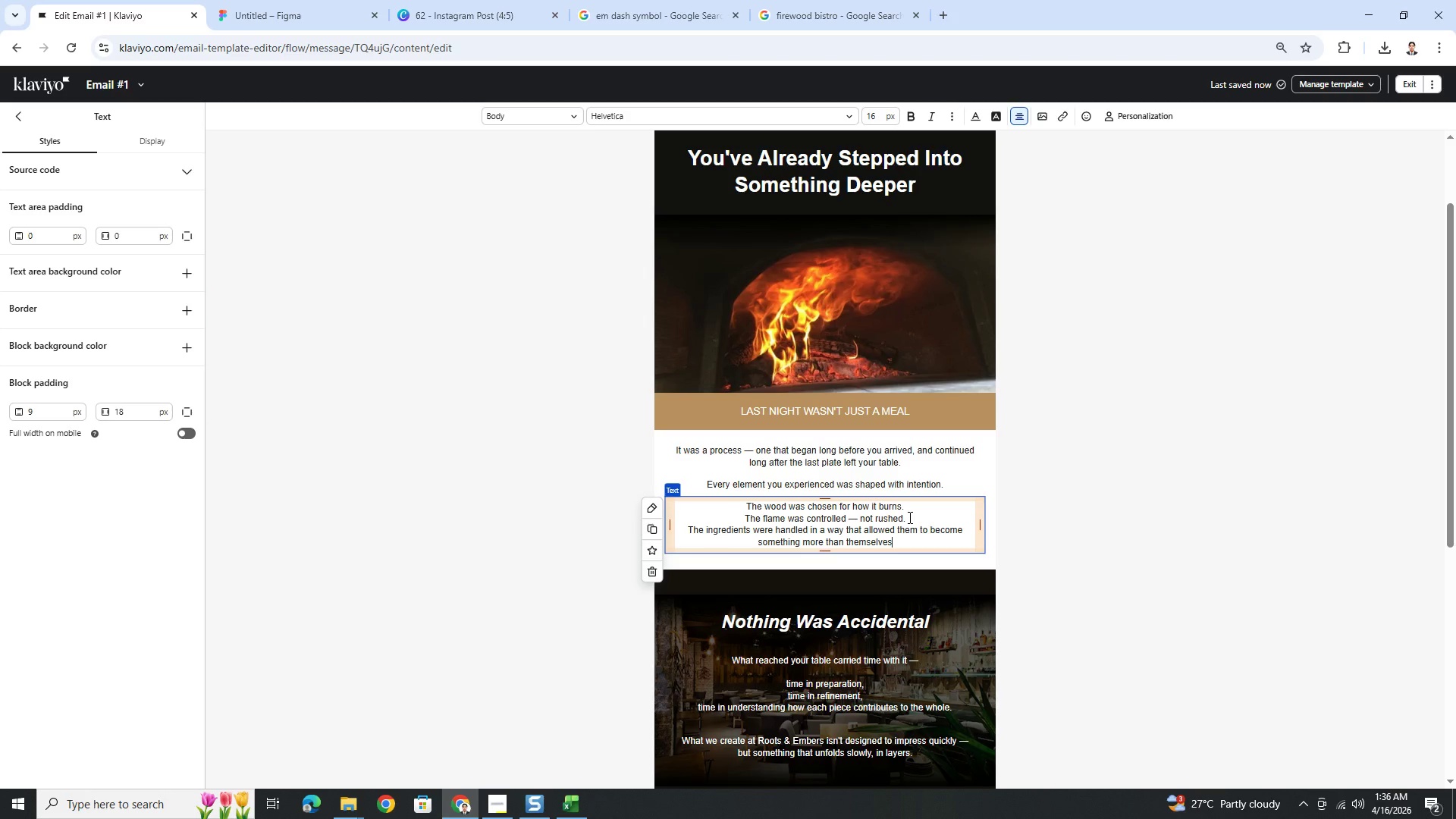 
key(Period)
 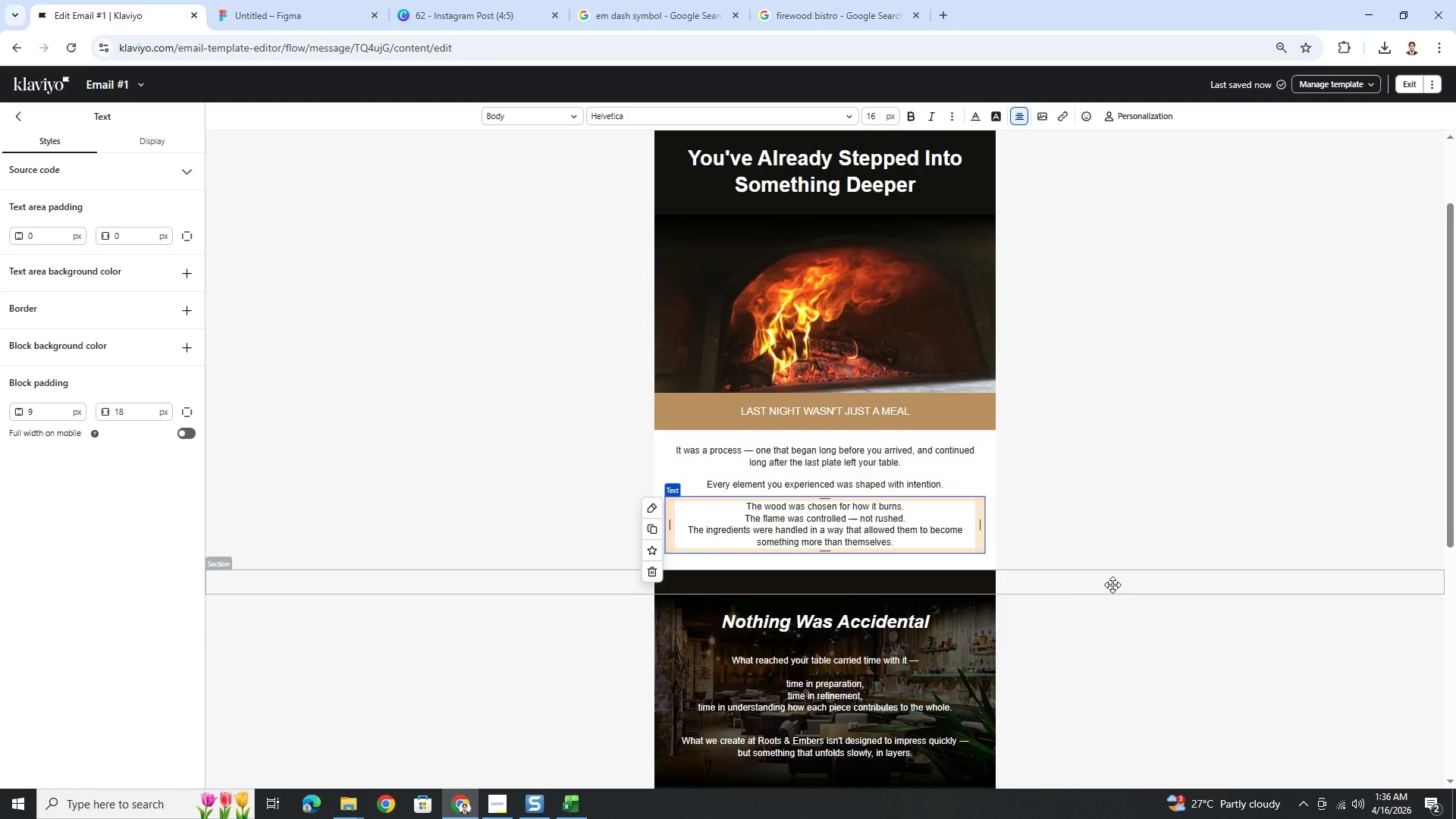 
left_click([1119, 661])
 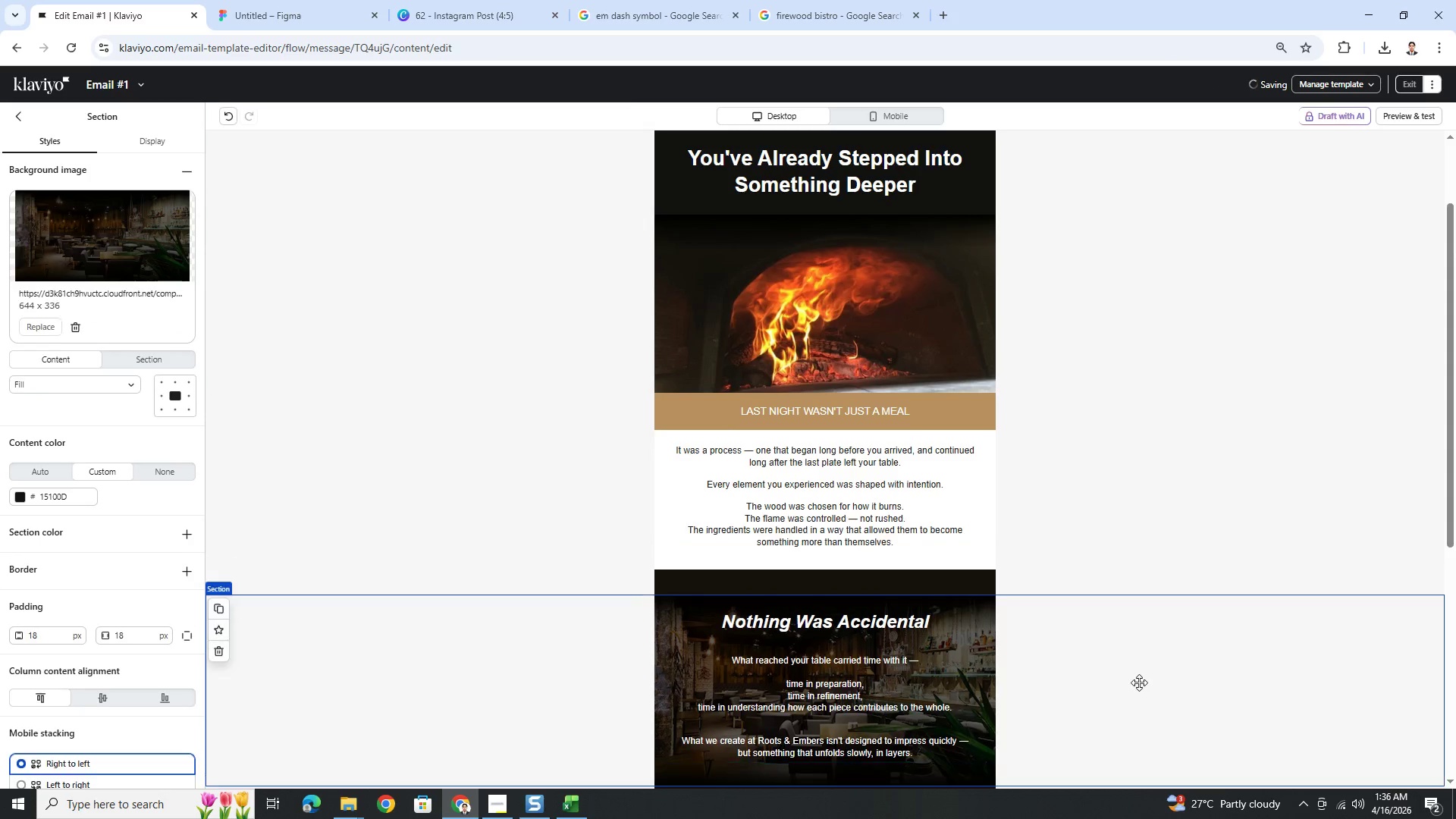 
scroll: coordinate [1139, 682], scroll_direction: down, amount: 2.0
 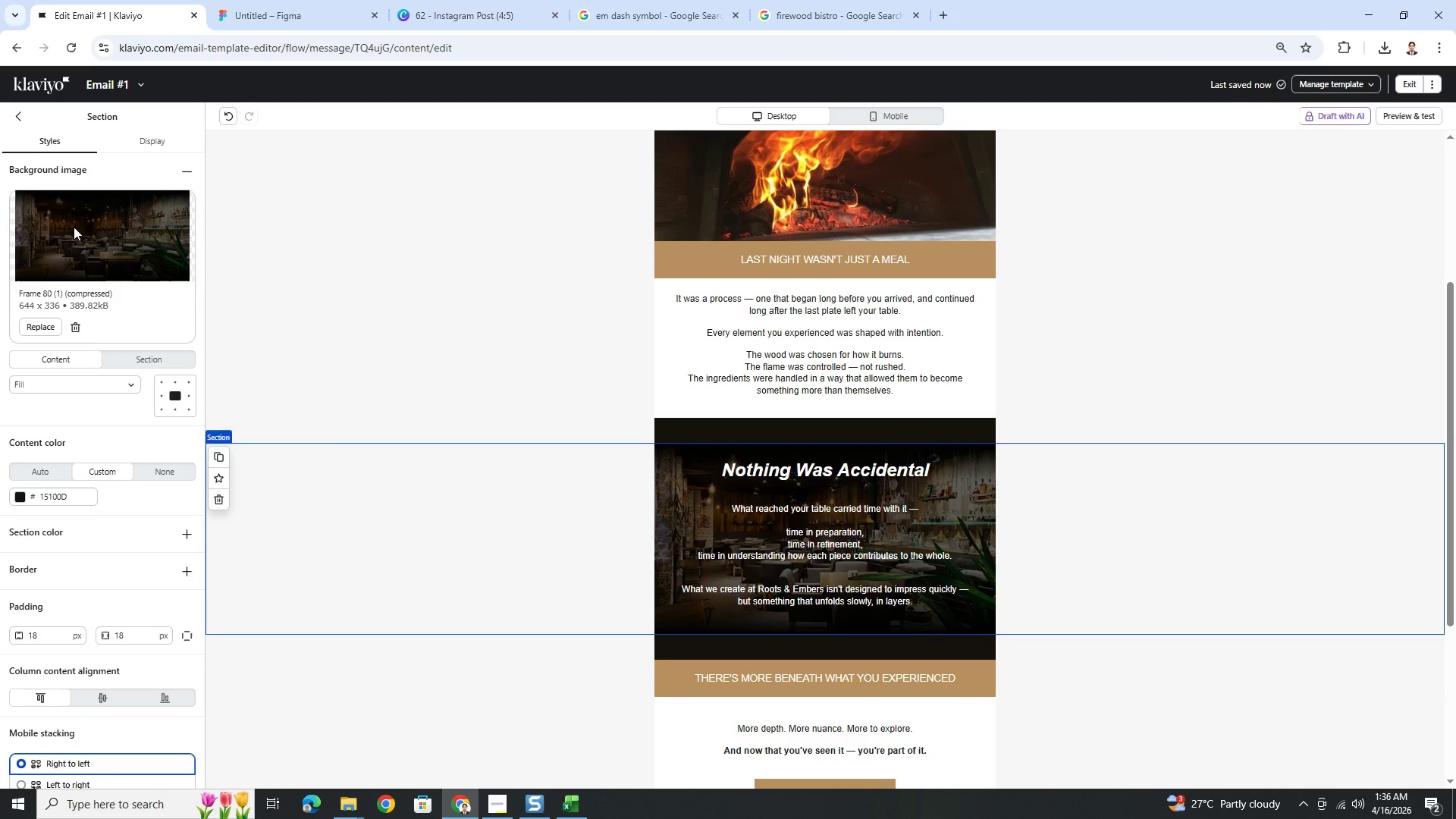 
left_click([20, 113])
 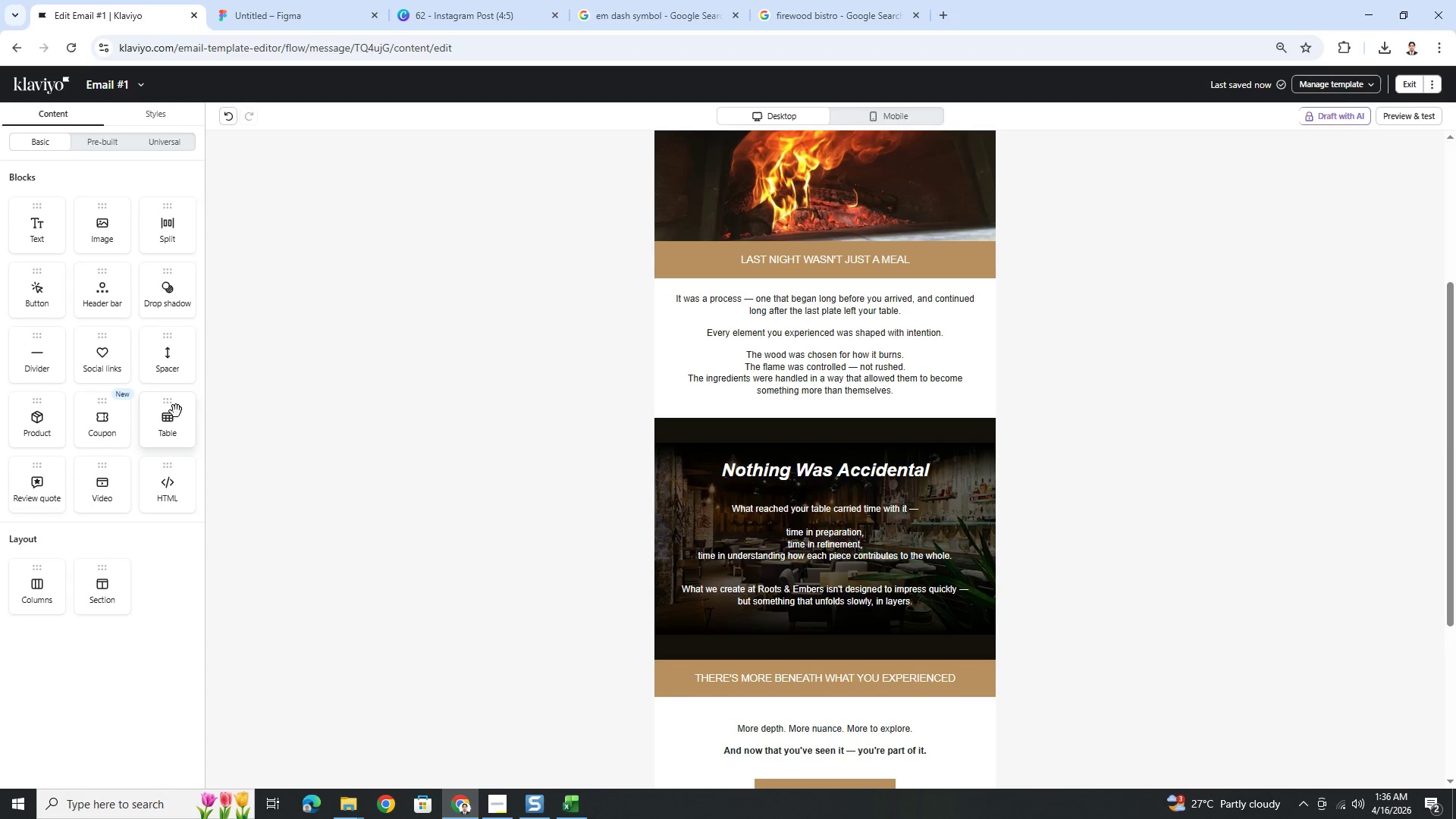 
left_click_drag(start_coordinate=[170, 369], to_coordinate=[859, 328])
 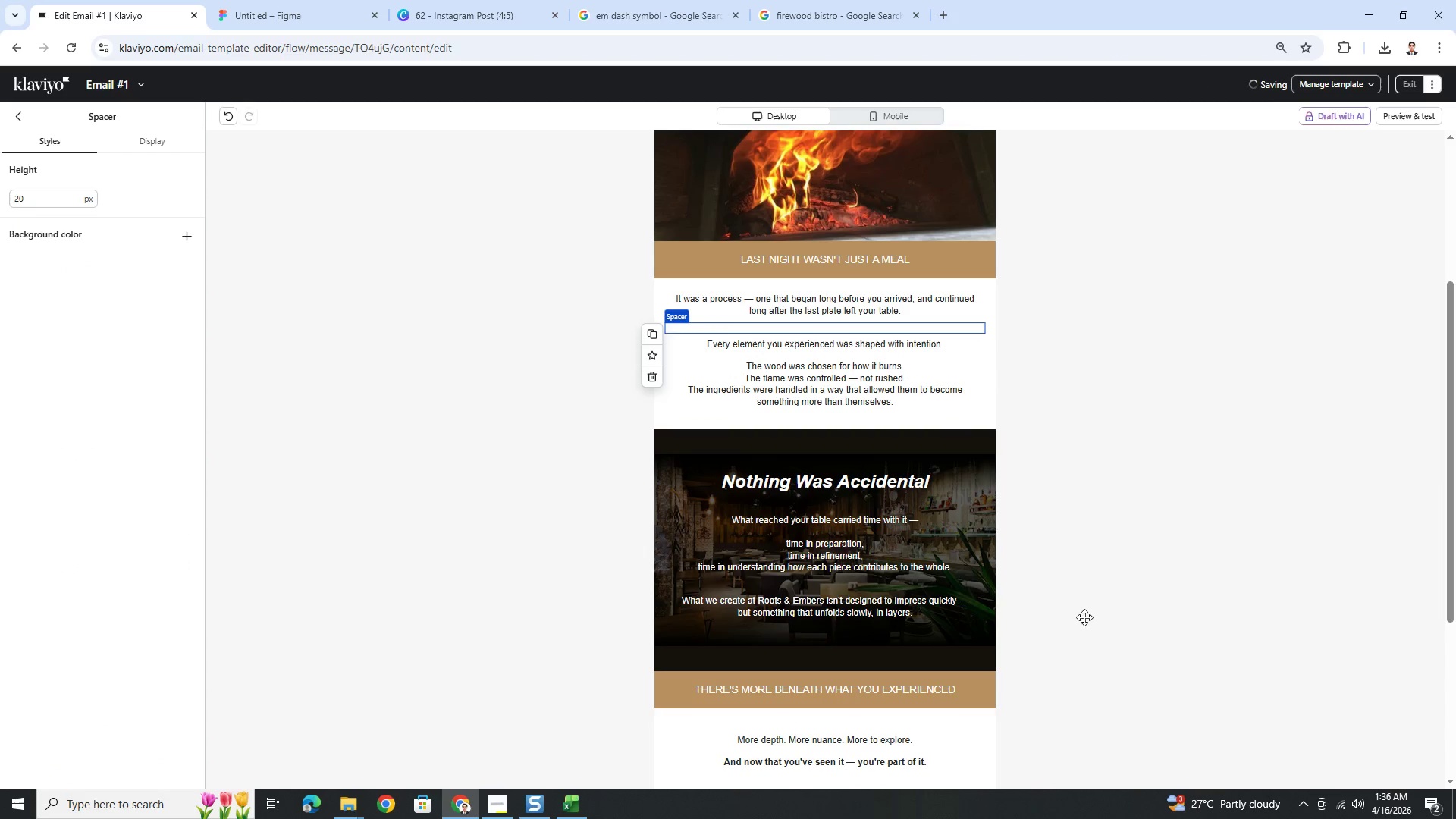 
left_click([1090, 631])
 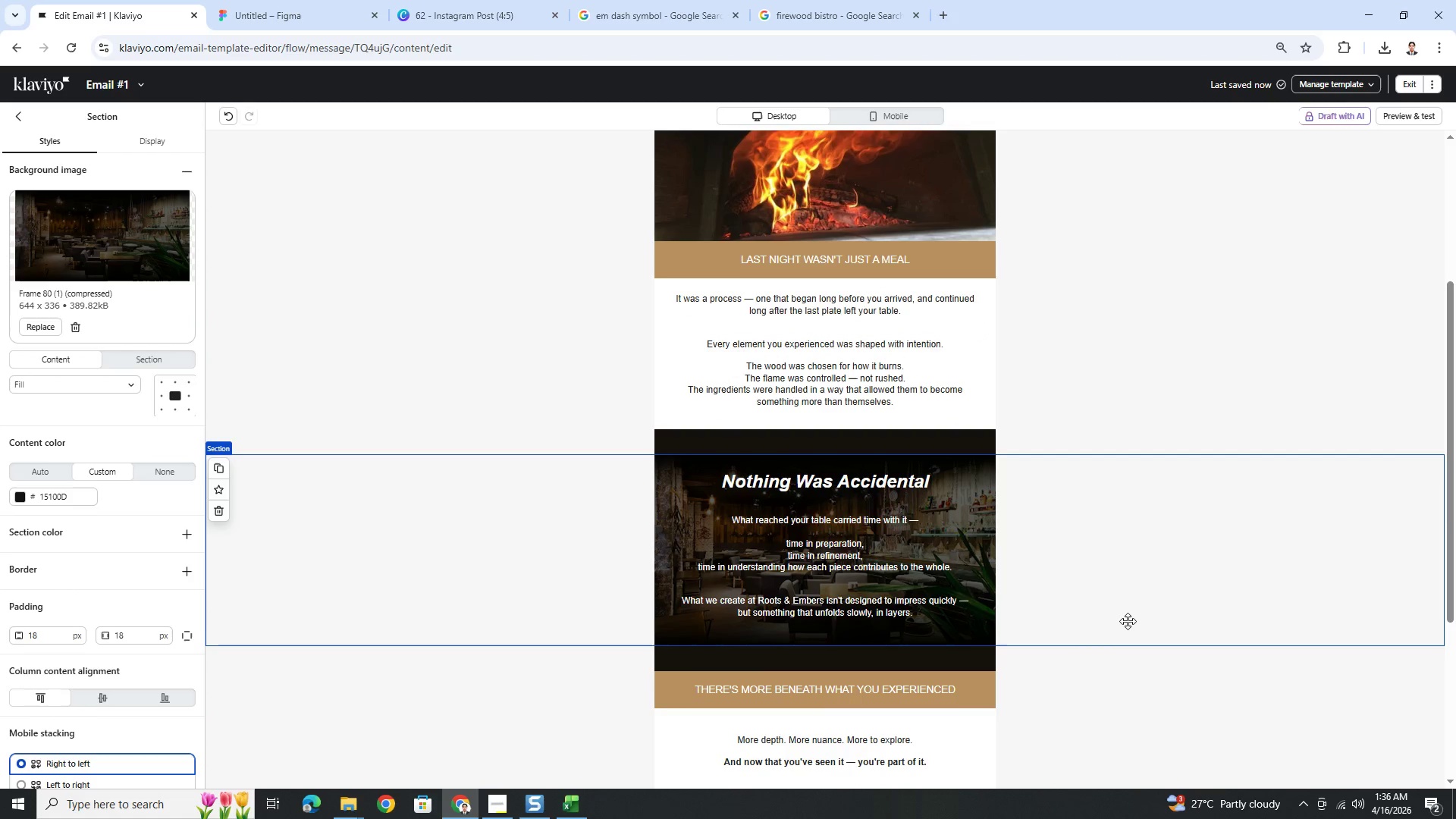 
scroll: coordinate [1128, 621], scroll_direction: up, amount: 1.0
 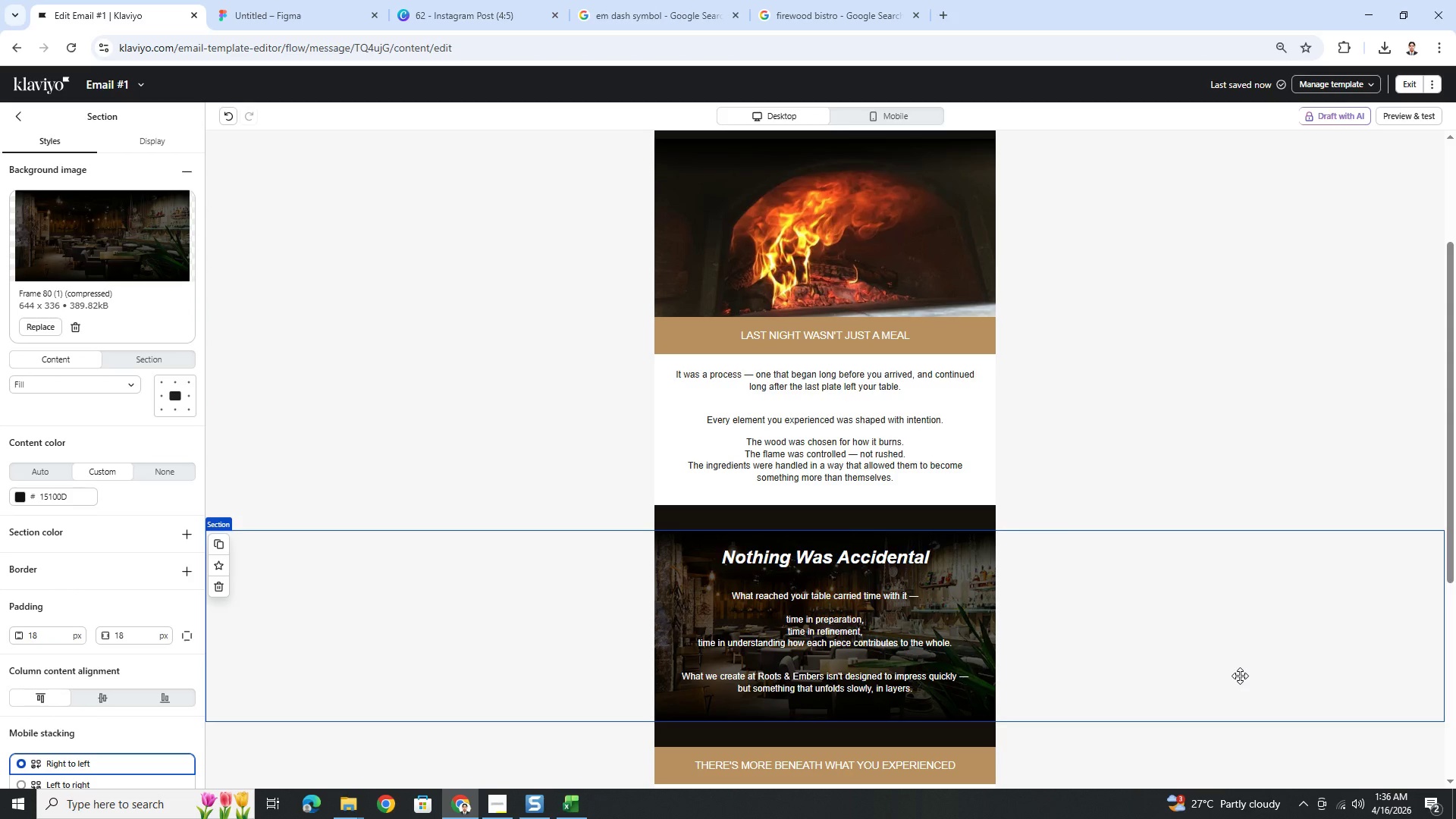 
wait(6.78)
 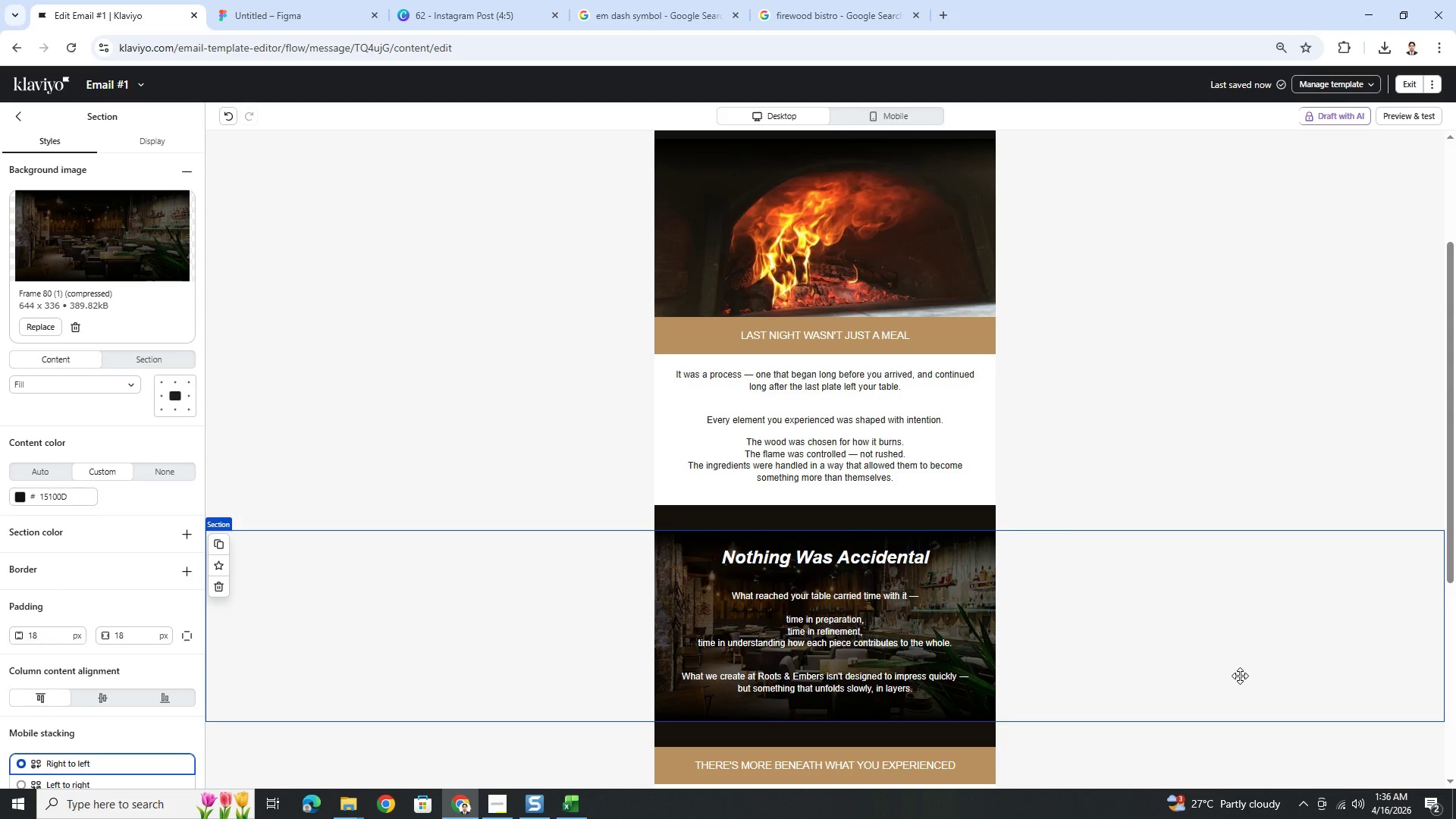 
hold_key(key=ControlLeft, duration=0.39)
scroll: coordinate [1231, 665], scroll_direction: down, amount: 3.0
 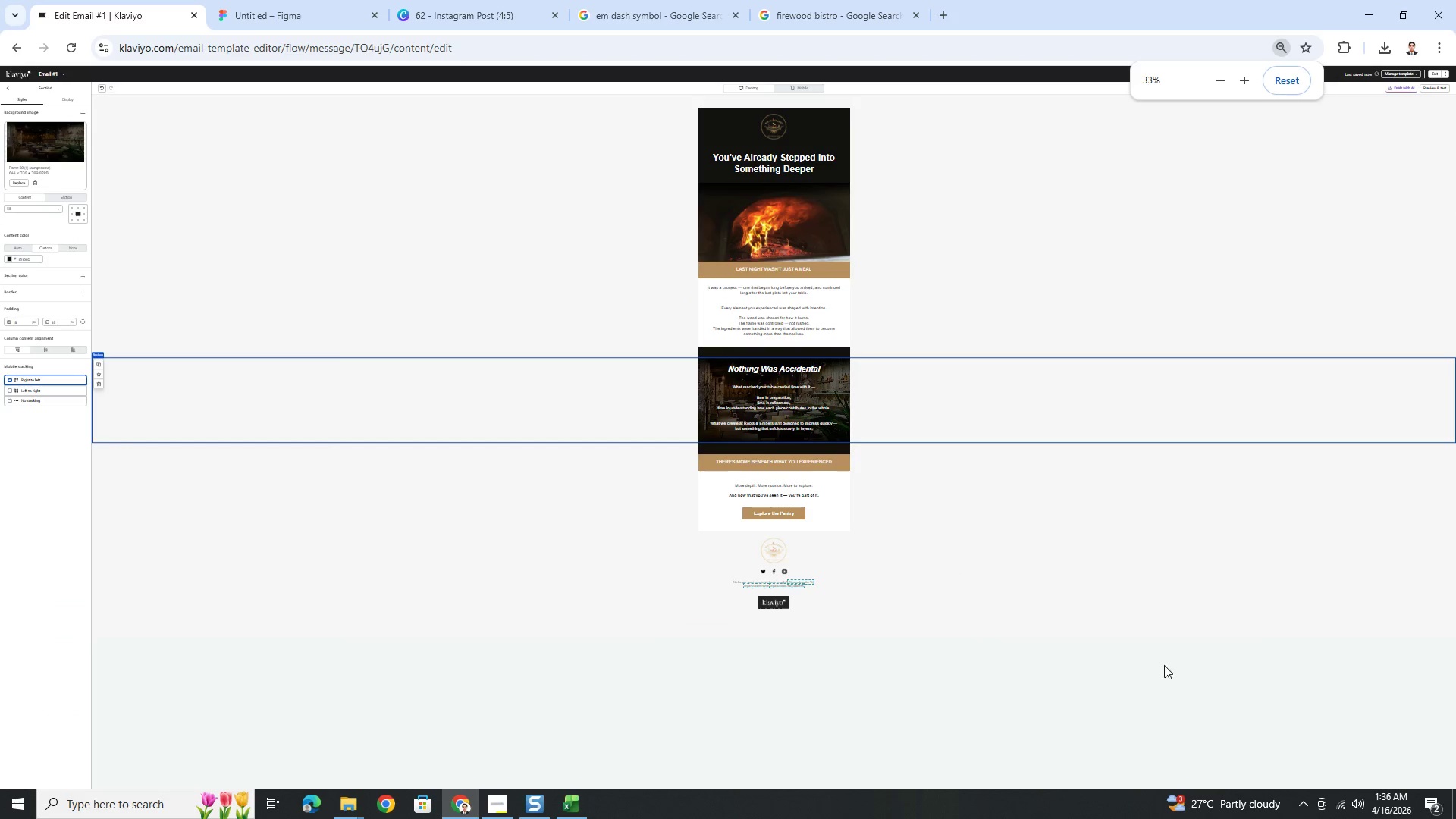 
hold_key(key=ControlLeft, duration=0.39)
scroll: coordinate [1121, 660], scroll_direction: down, amount: 2.0
 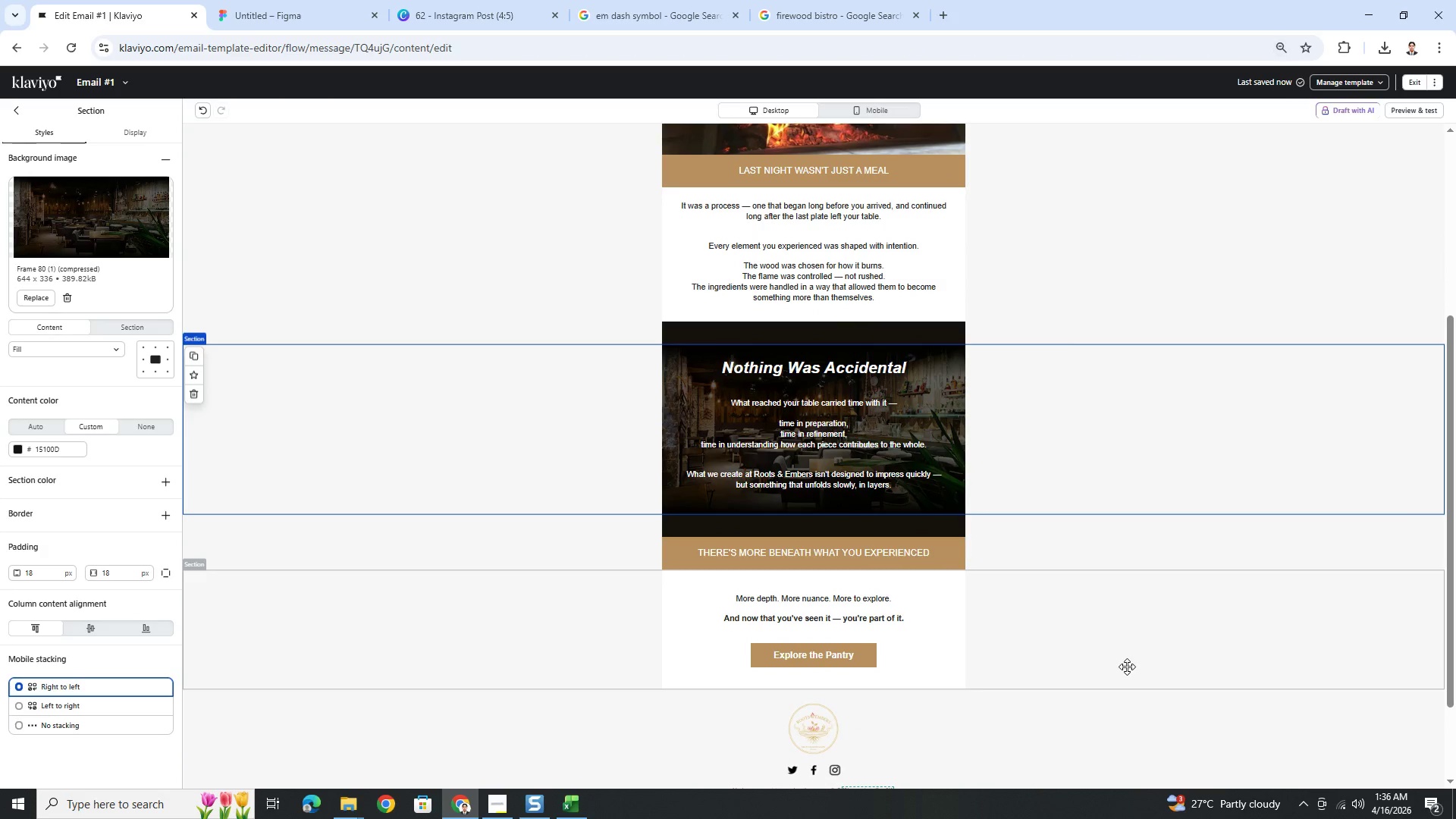 
scroll: coordinate [1127, 667], scroll_direction: up, amount: 4.0
 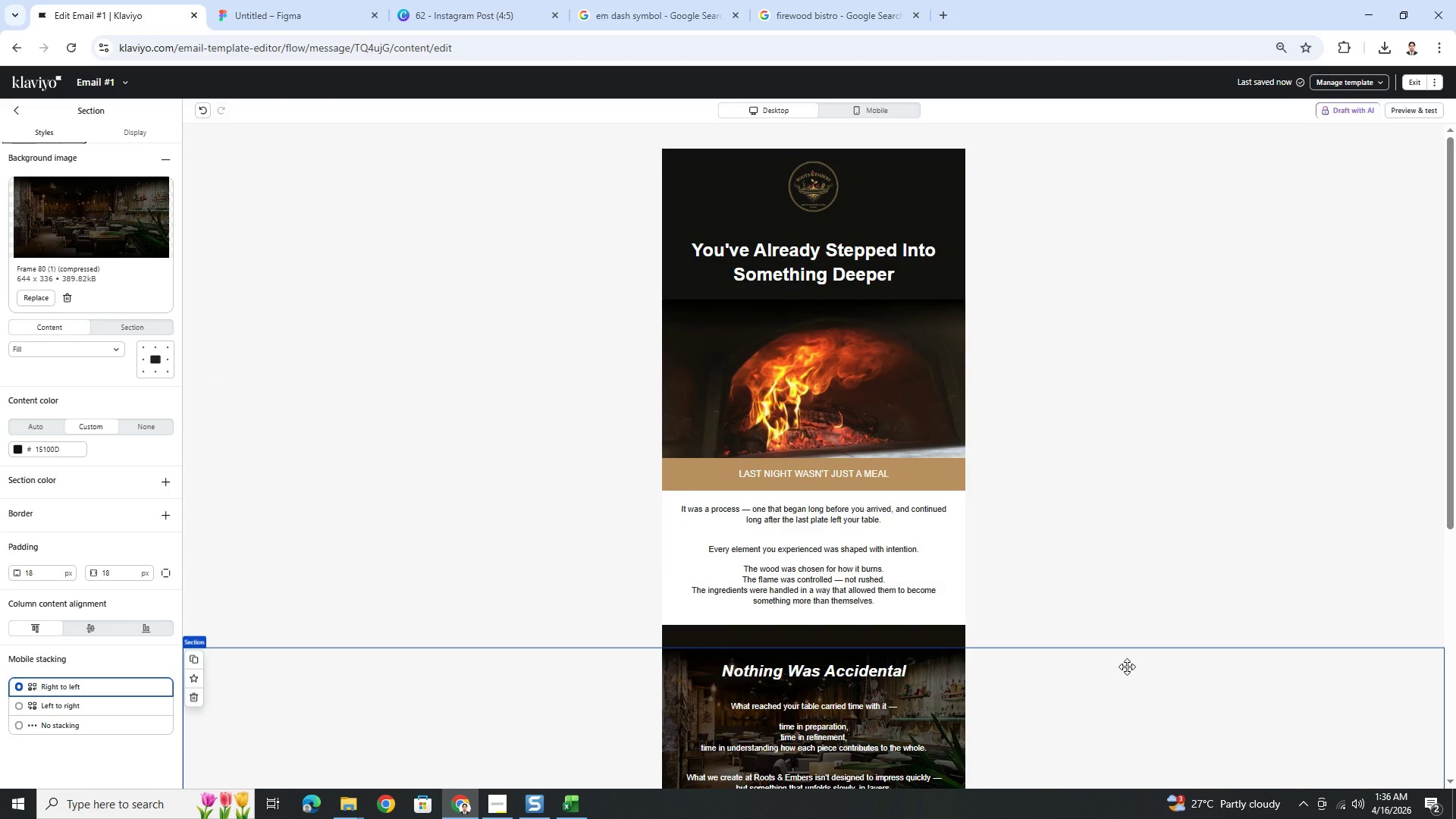 
scroll: coordinate [1127, 667], scroll_direction: down, amount: 3.0
 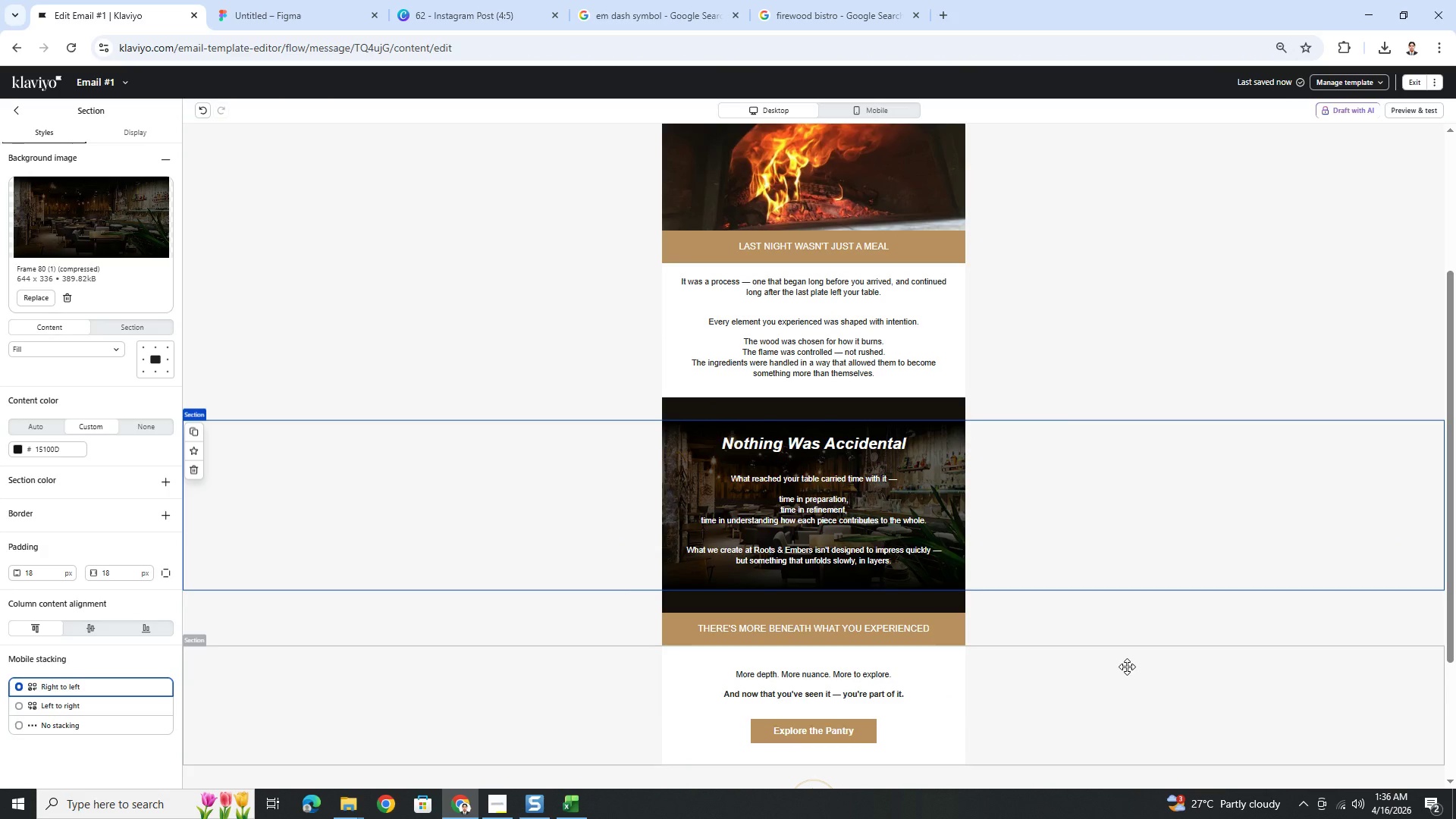 
scroll: coordinate [1127, 667], scroll_direction: up, amount: 1.0
 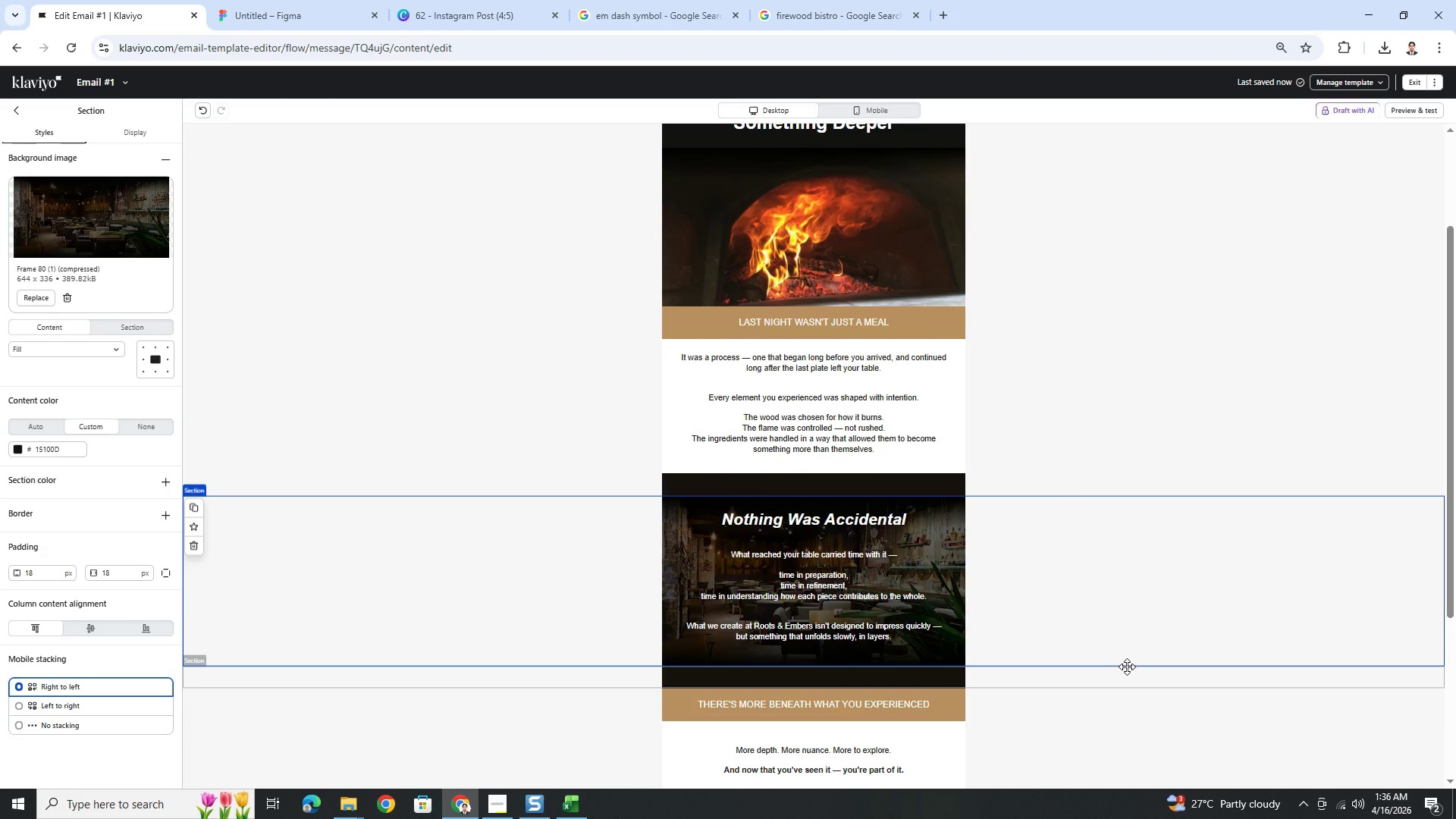 
scroll: coordinate [1127, 667], scroll_direction: down, amount: 1.0
 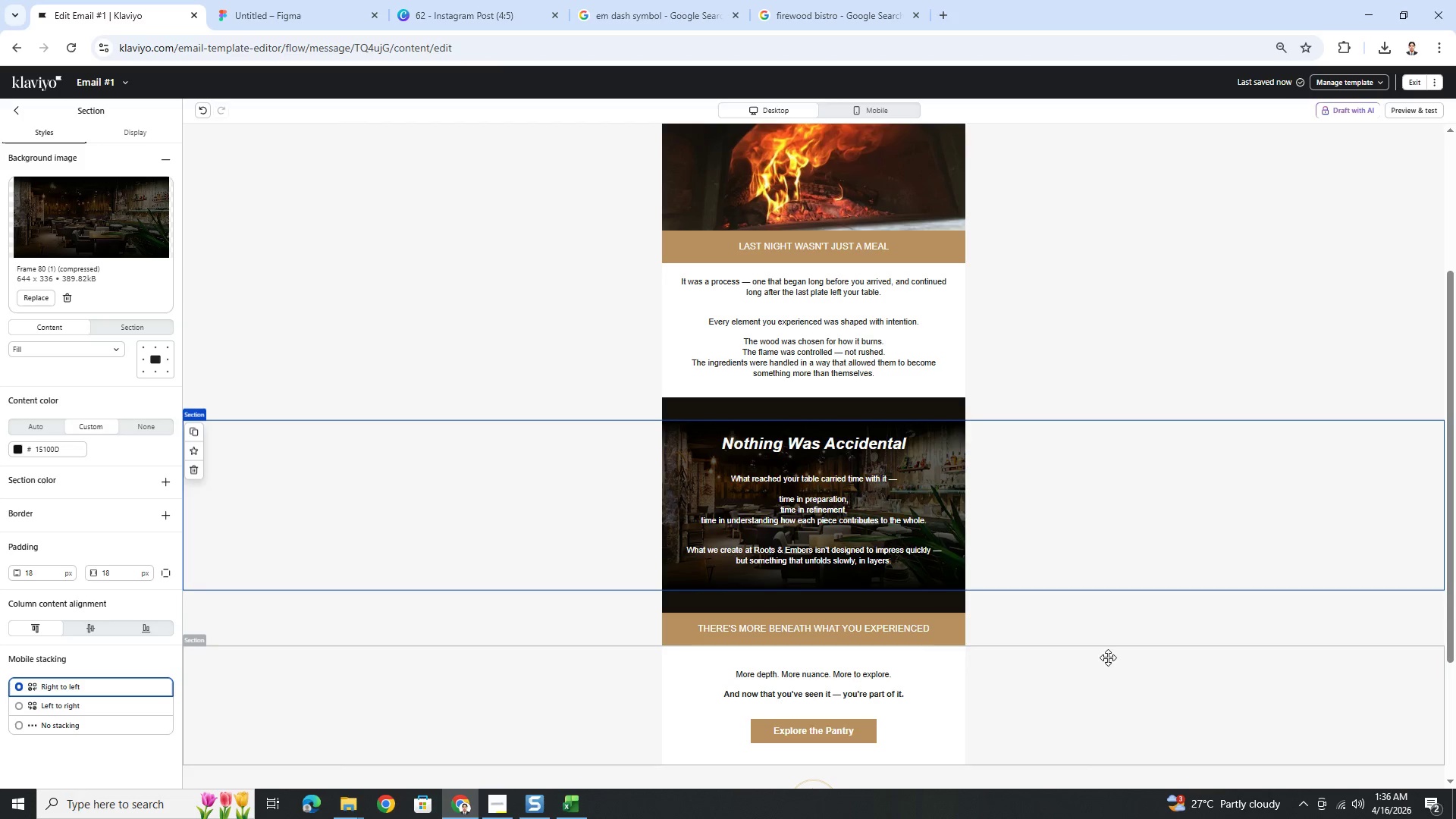 
wait(6.52)
 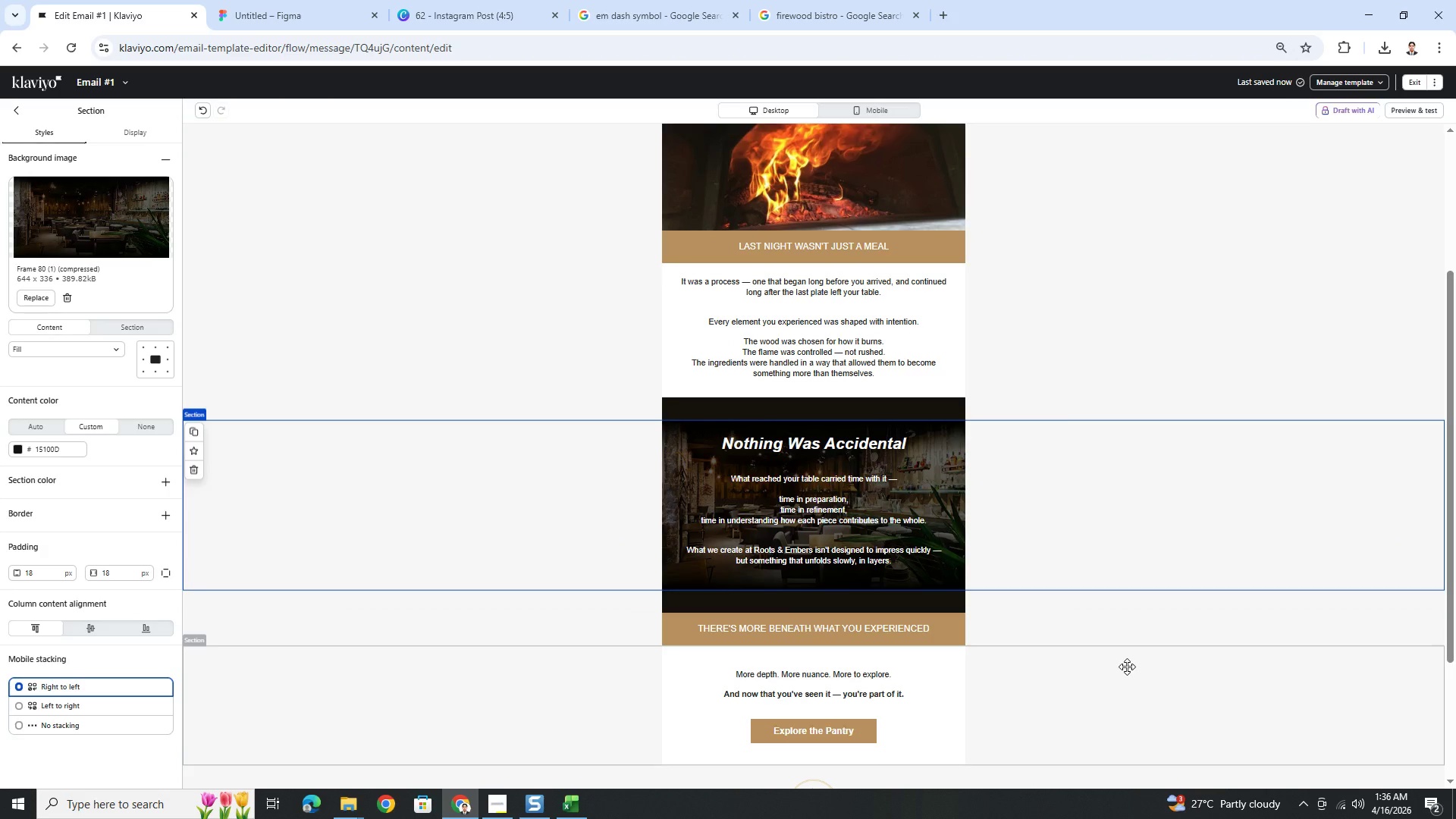 
scroll: coordinate [1083, 637], scroll_direction: up, amount: 2.0
 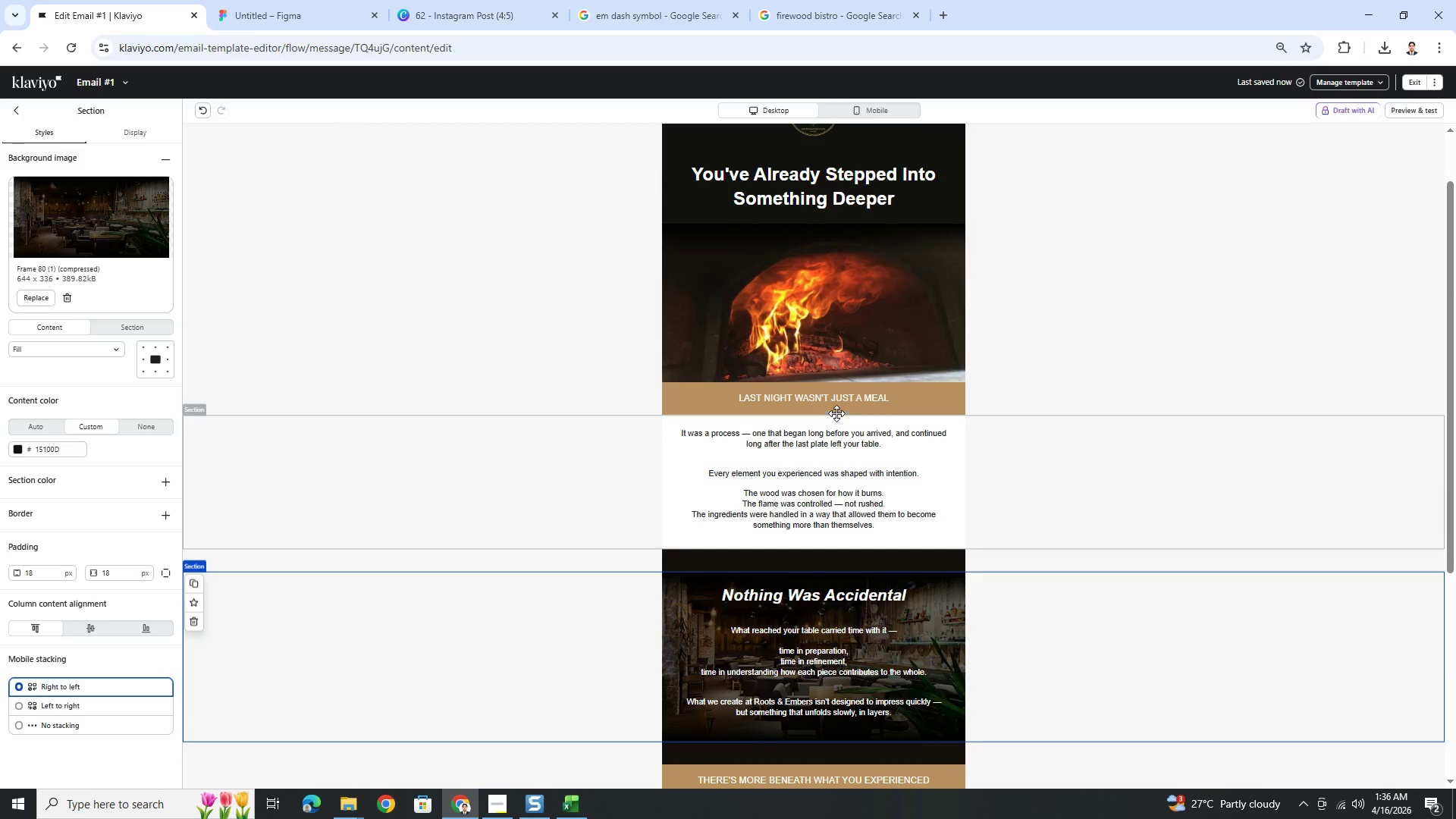 
double_click([843, 399])
 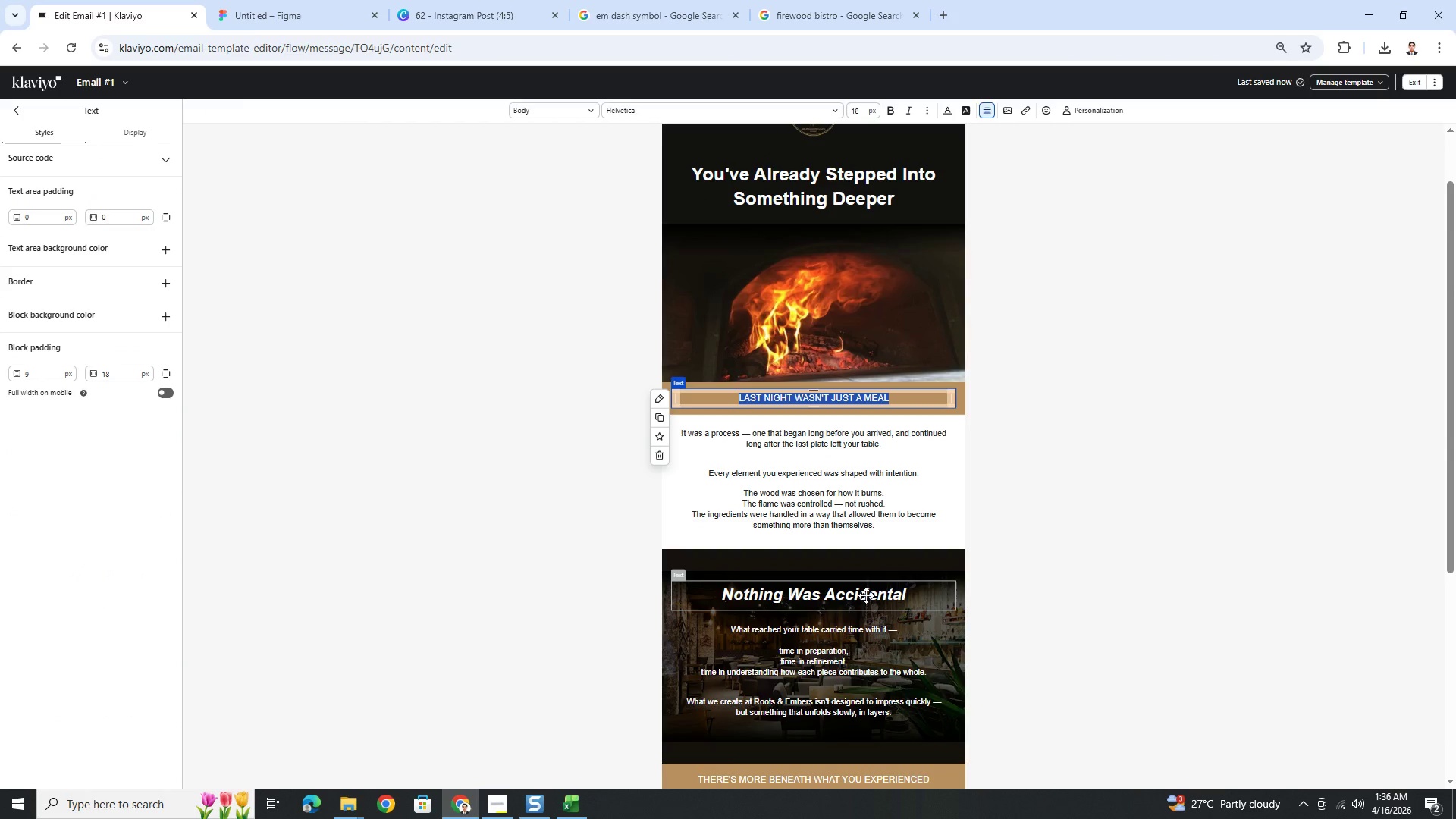 
double_click([866, 595])
 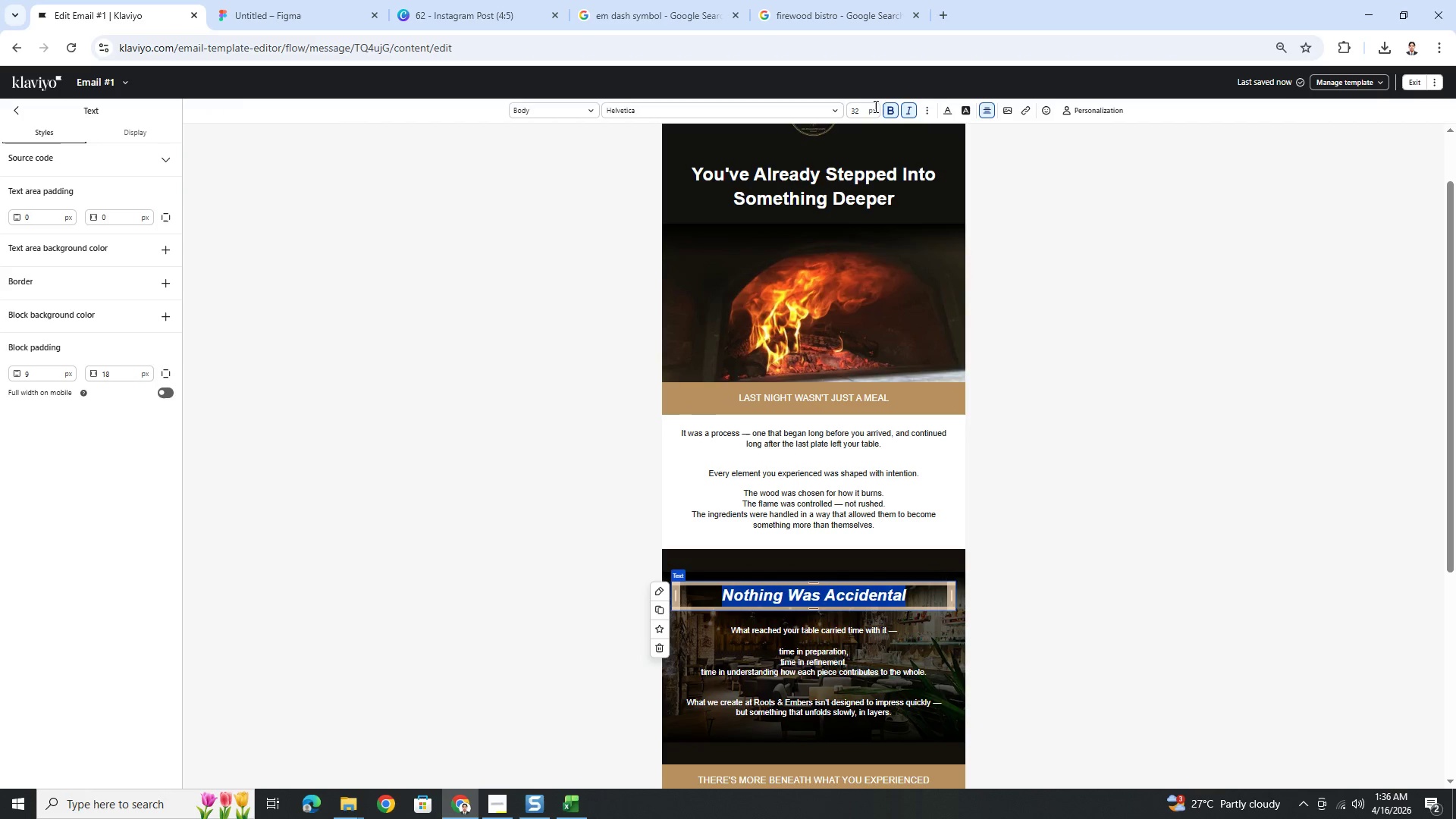 
double_click([859, 108])
 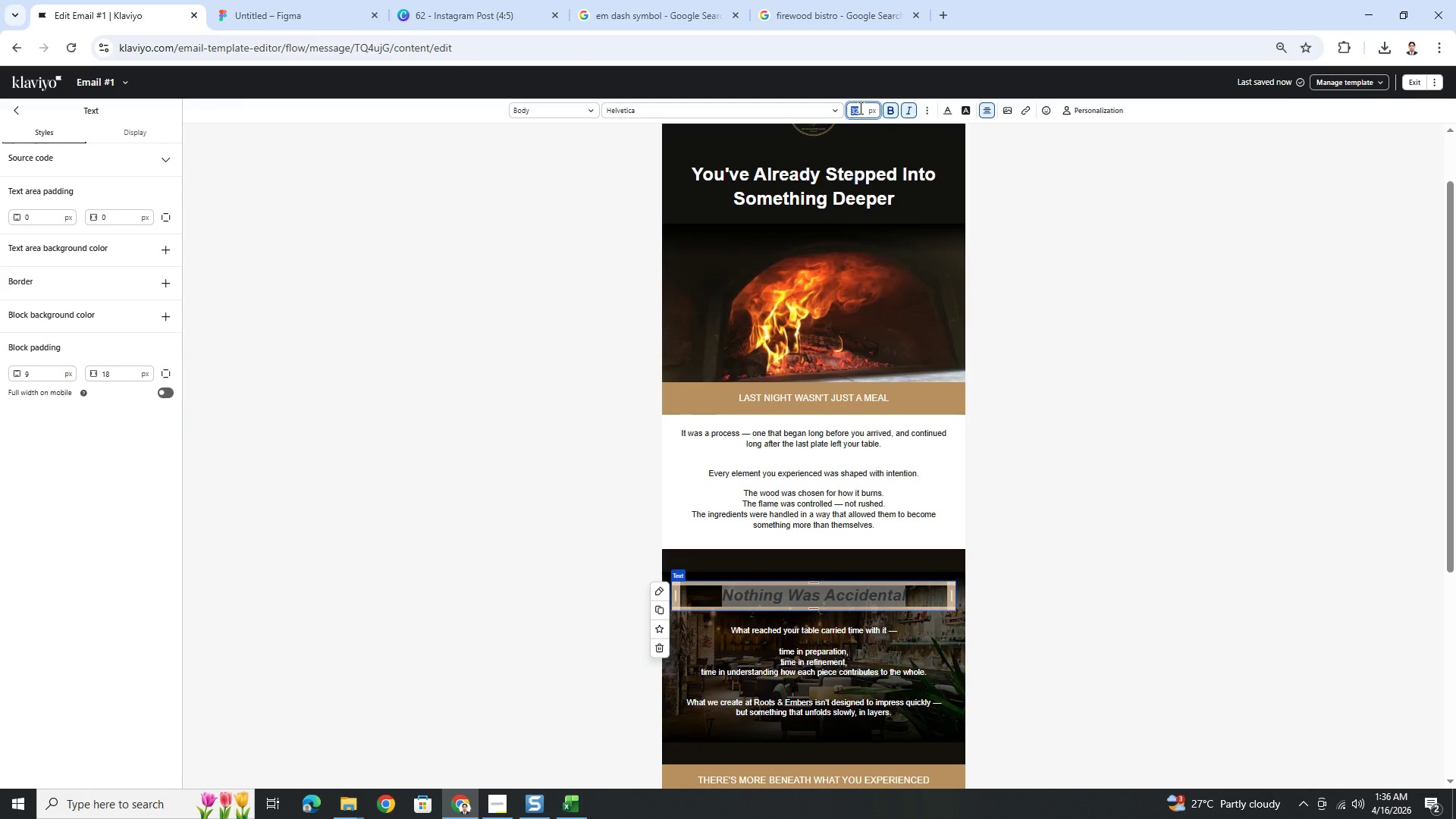 
type(18NOTHING )
 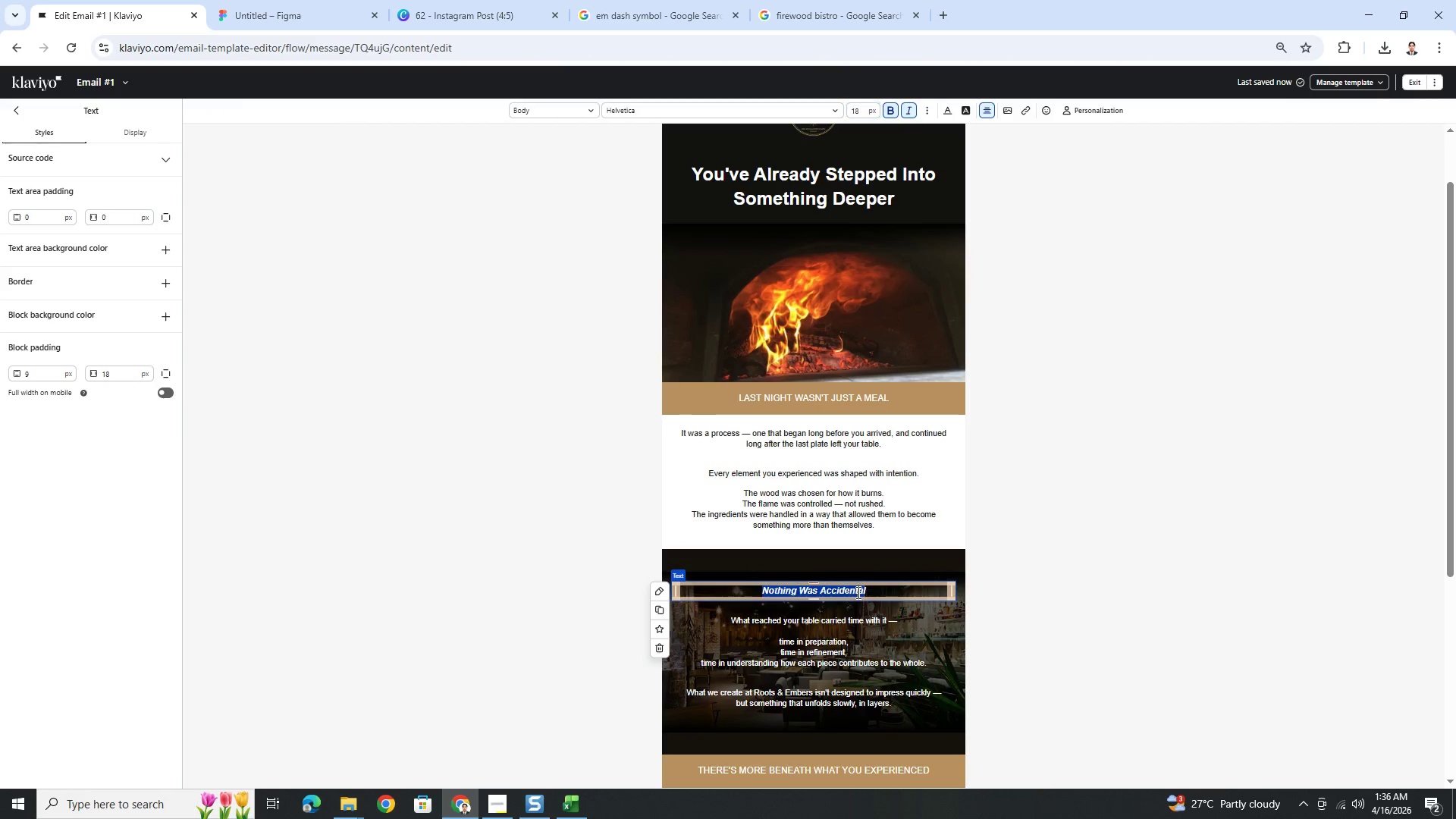 
double_click([857, 592])
 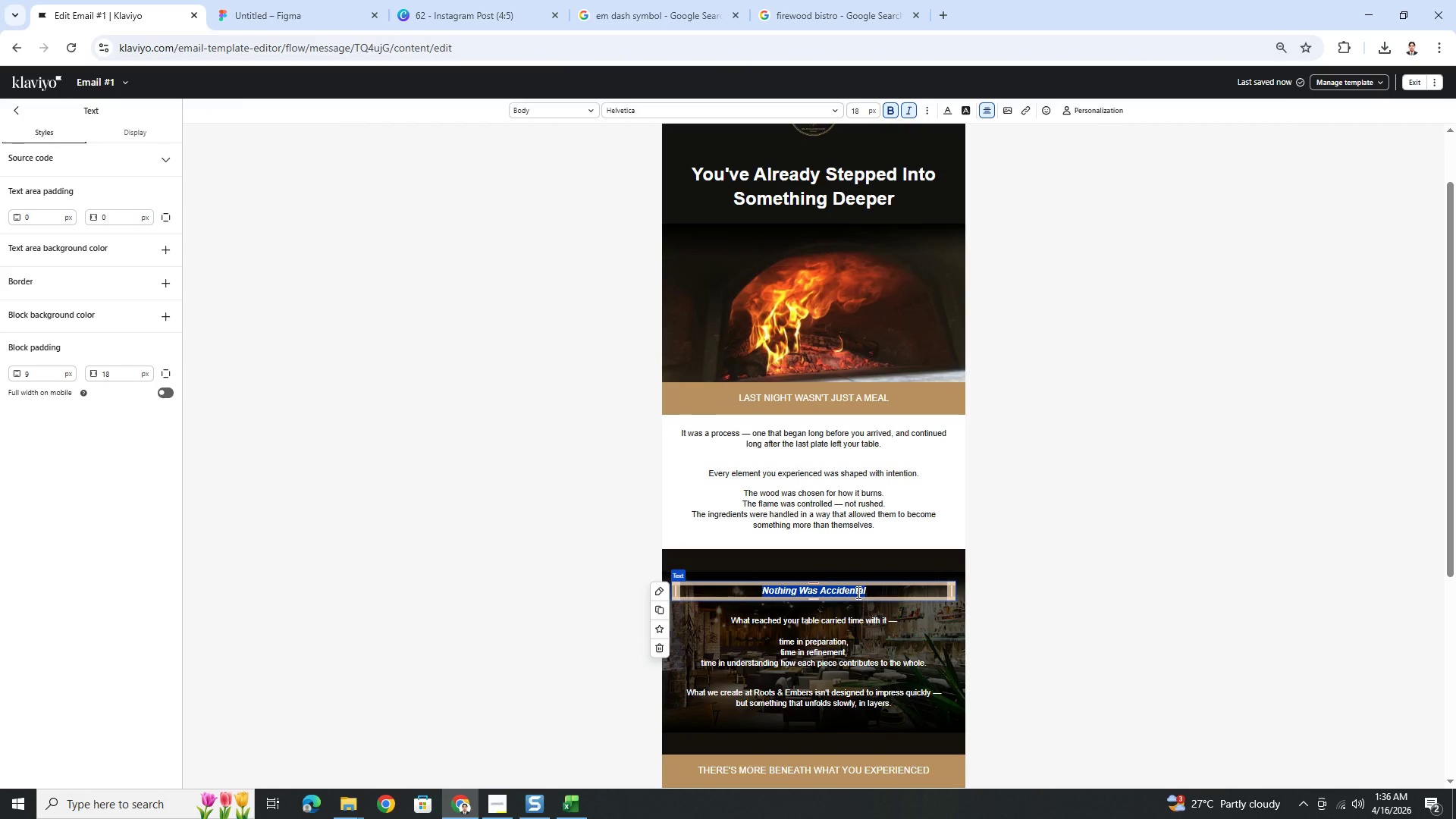 
type(NOTHING WAS ACCIDENTAL)
 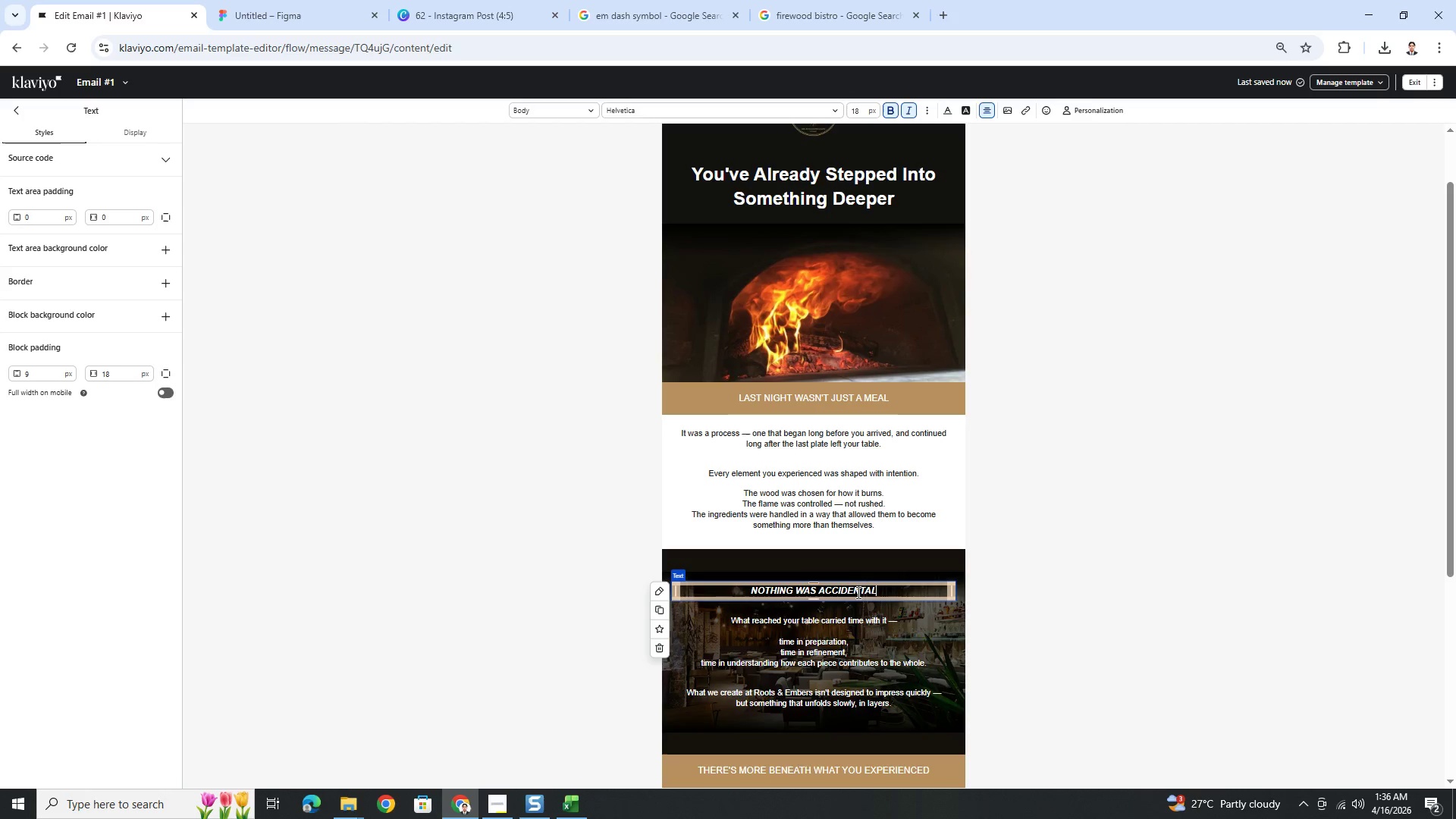 
double_click([857, 592])
 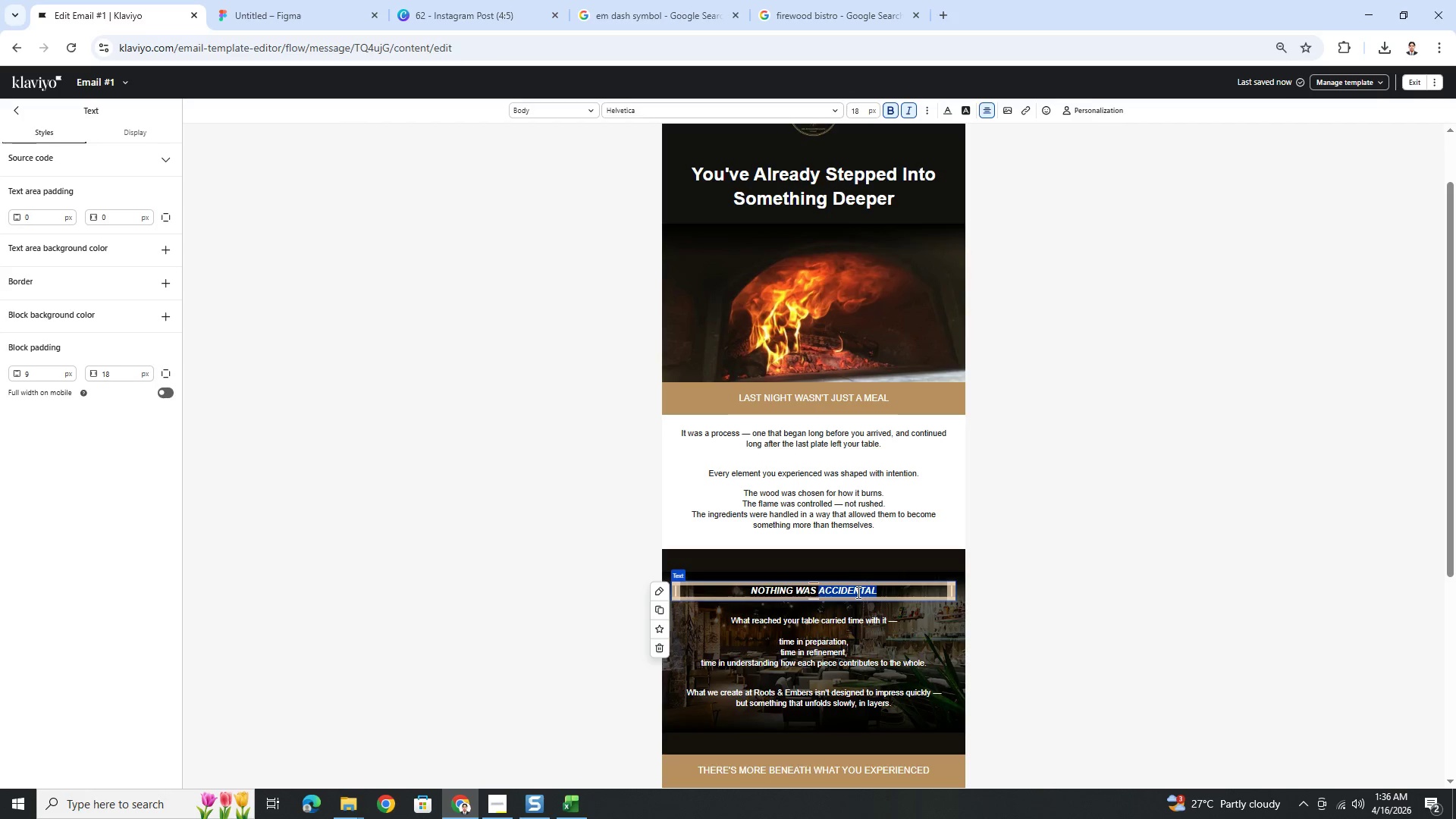 
triple_click([857, 592])
 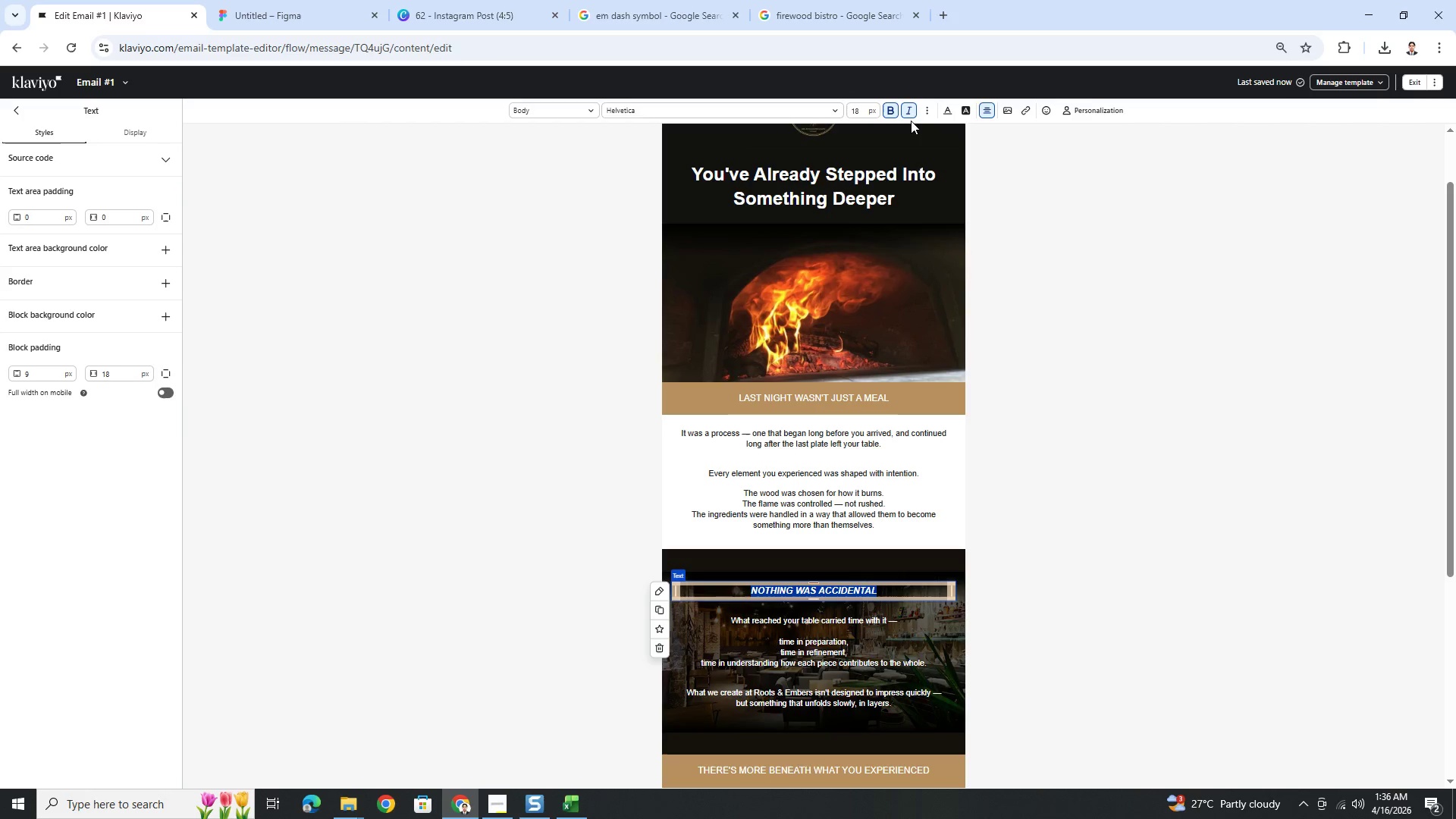 
left_click([909, 111])
 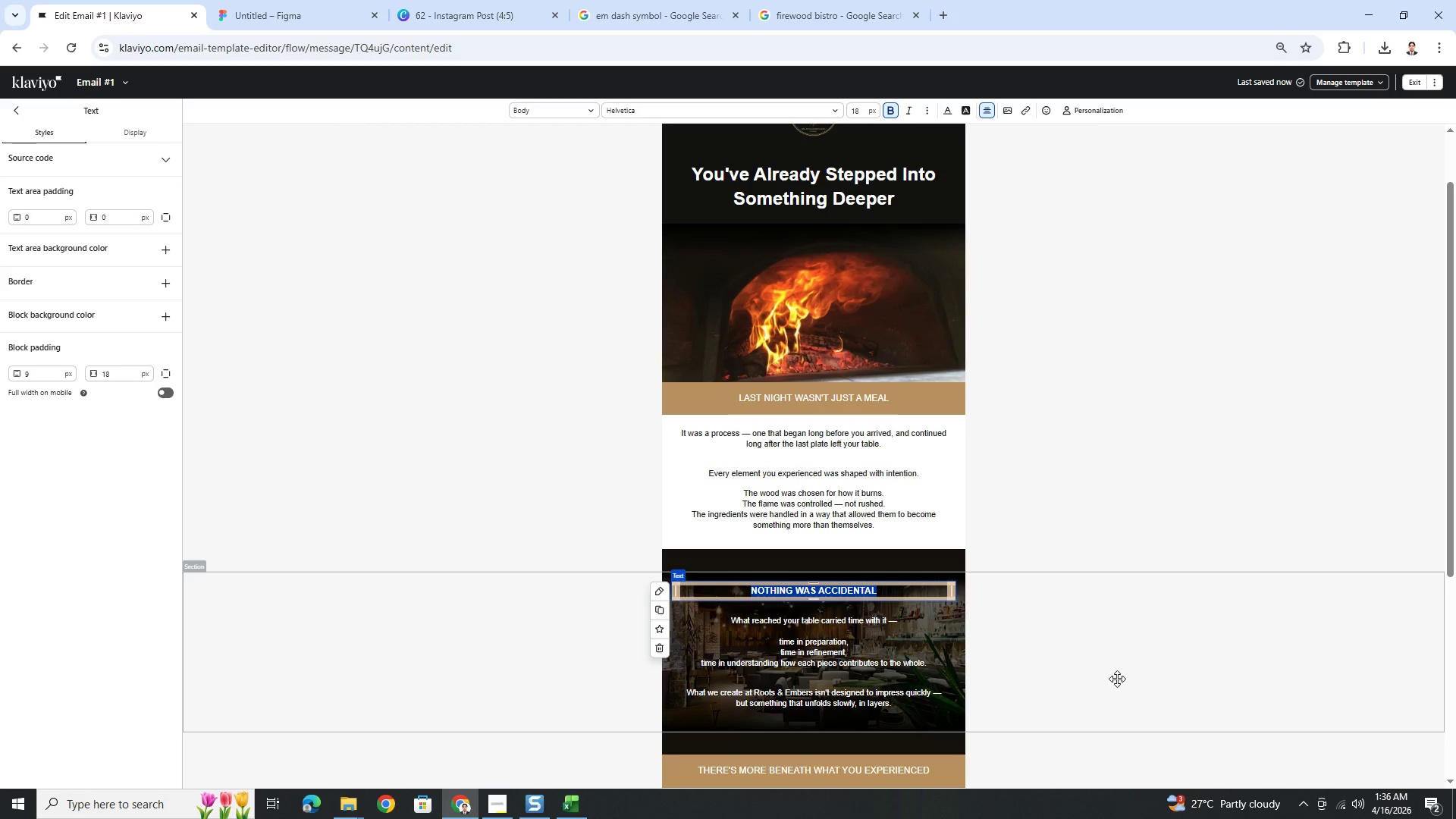 
double_click([1117, 679])
 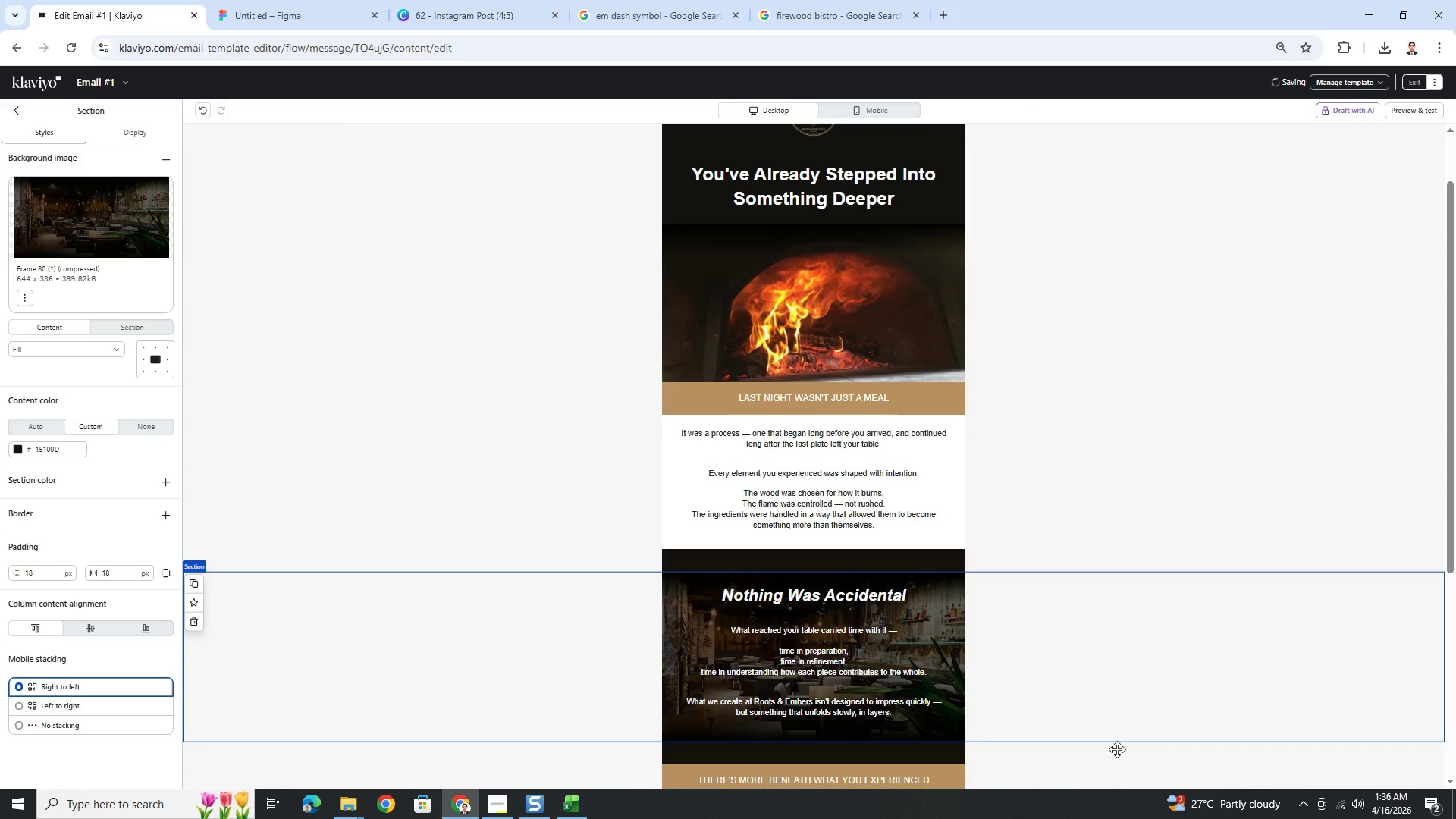 
hold_key(key=ControlLeft, duration=0.5)
scroll: coordinate [1138, 718], scroll_direction: up, amount: 3.0
 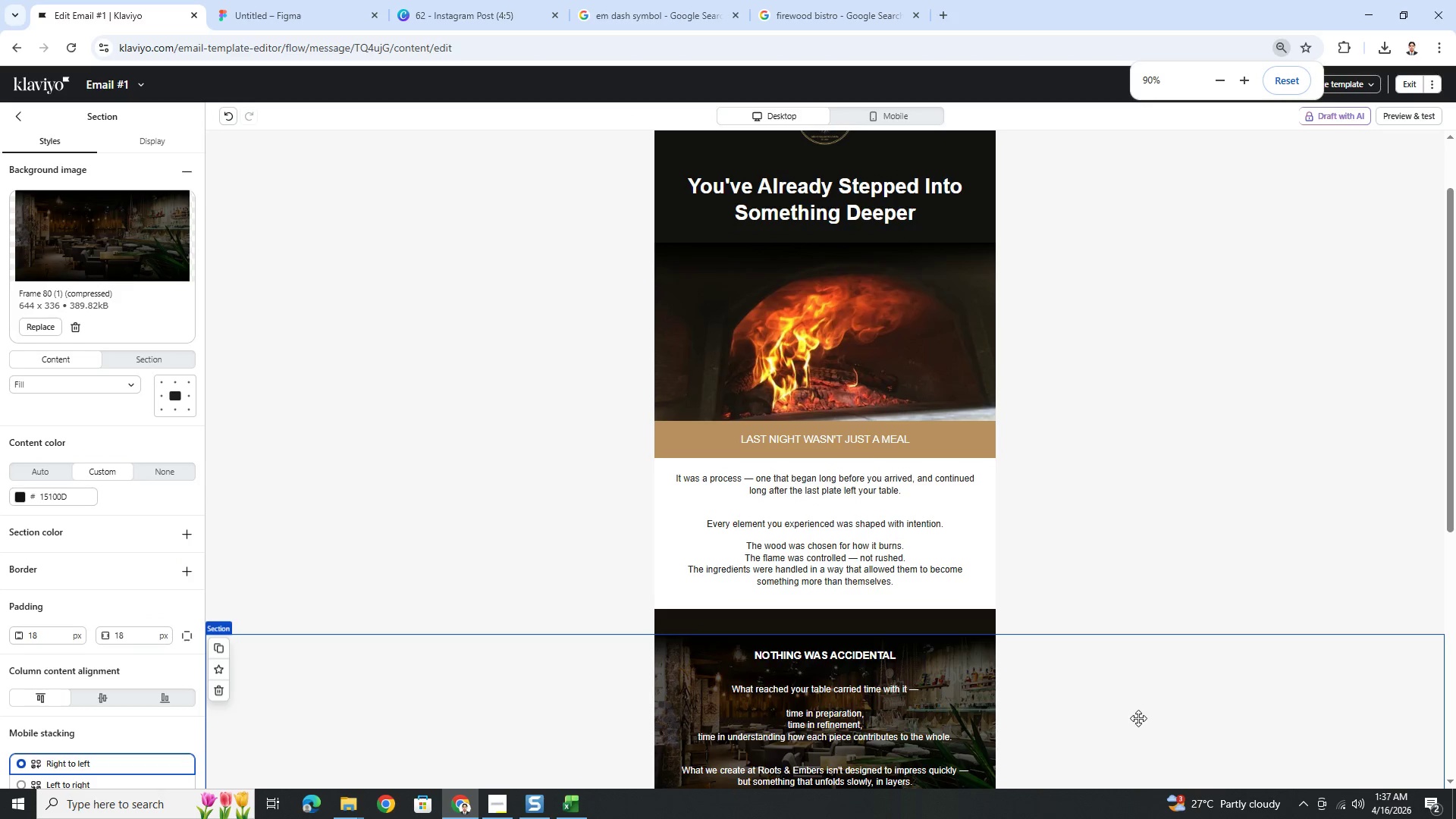 
hold_key(key=ControlLeft, duration=0.34)
scroll: coordinate [1178, 643], scroll_direction: down, amount: 5.0
 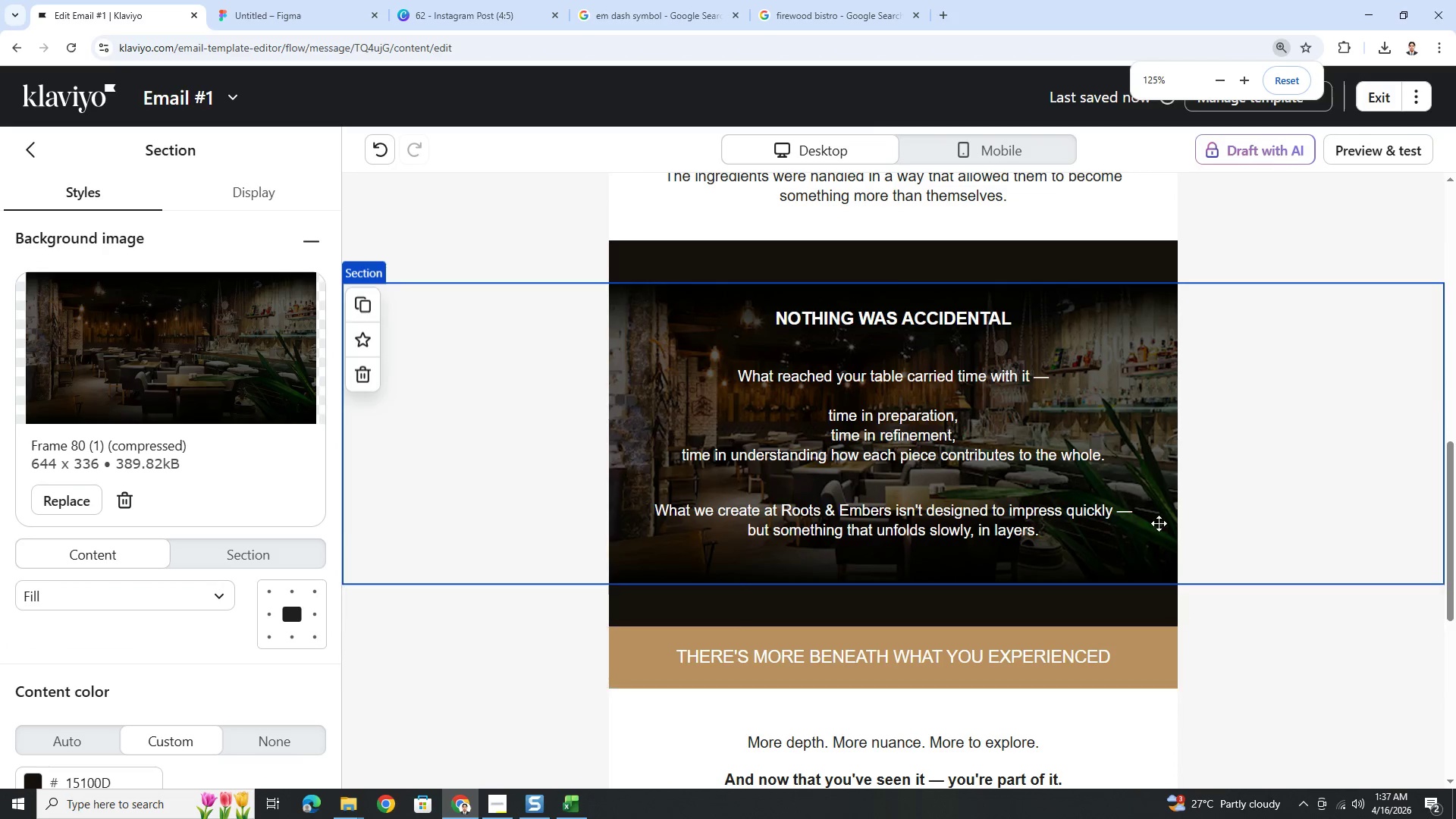 
scroll: coordinate [1117, 469], scroll_direction: up, amount: 4.0
 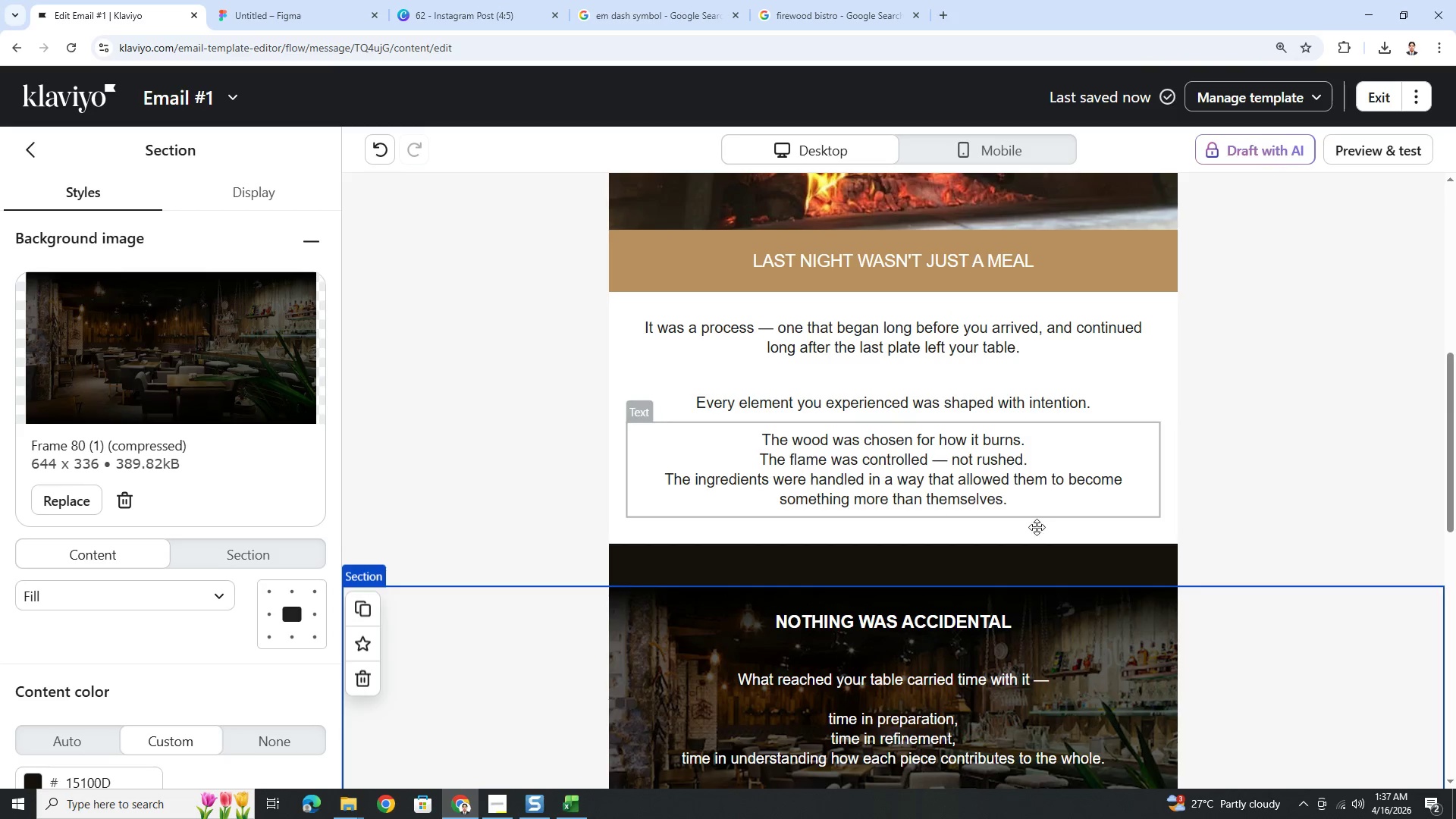 
scroll: coordinate [1059, 593], scroll_direction: down, amount: 2.0
 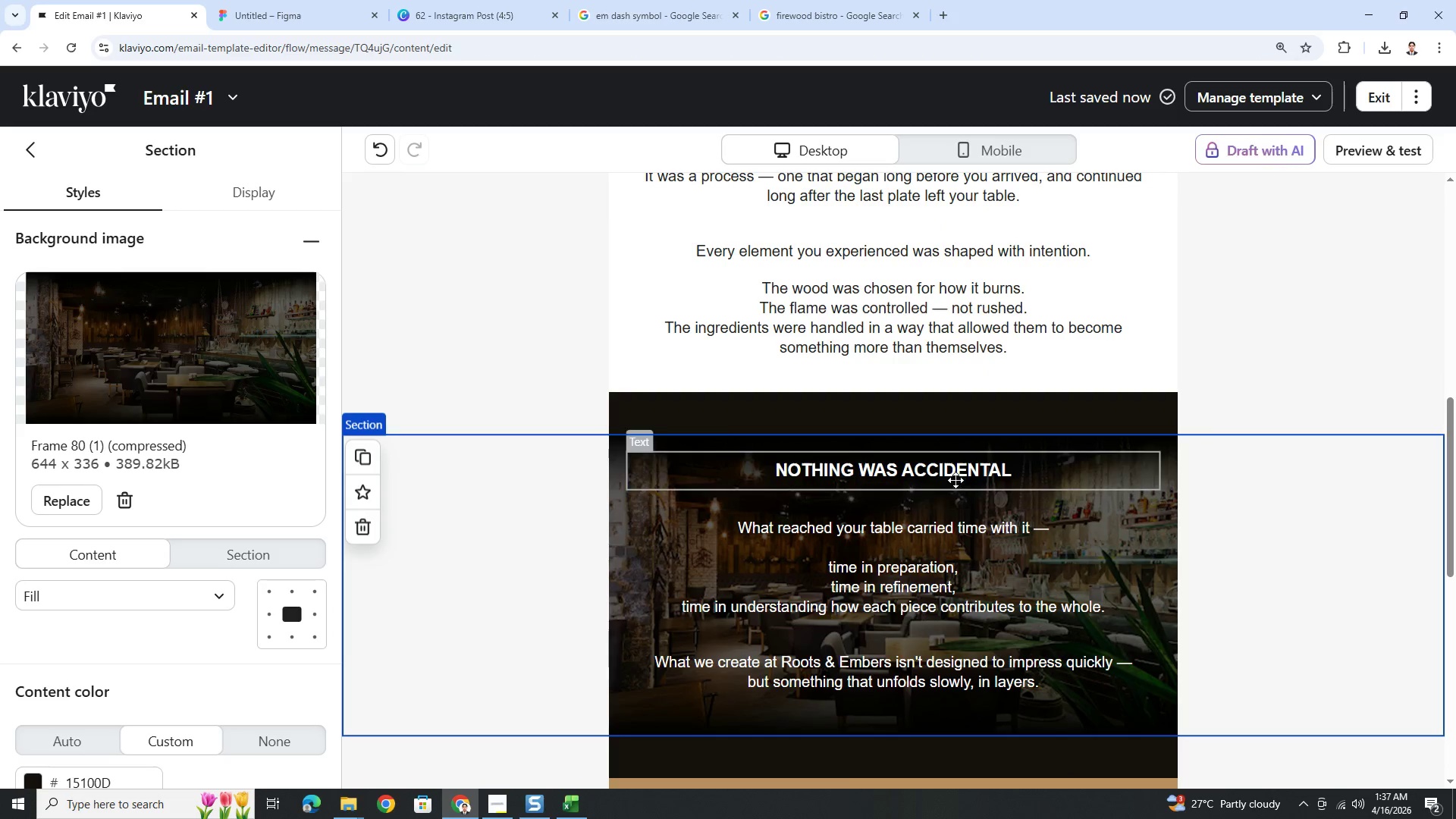 
scroll: coordinate [983, 553], scroll_direction: up, amount: 2.0
 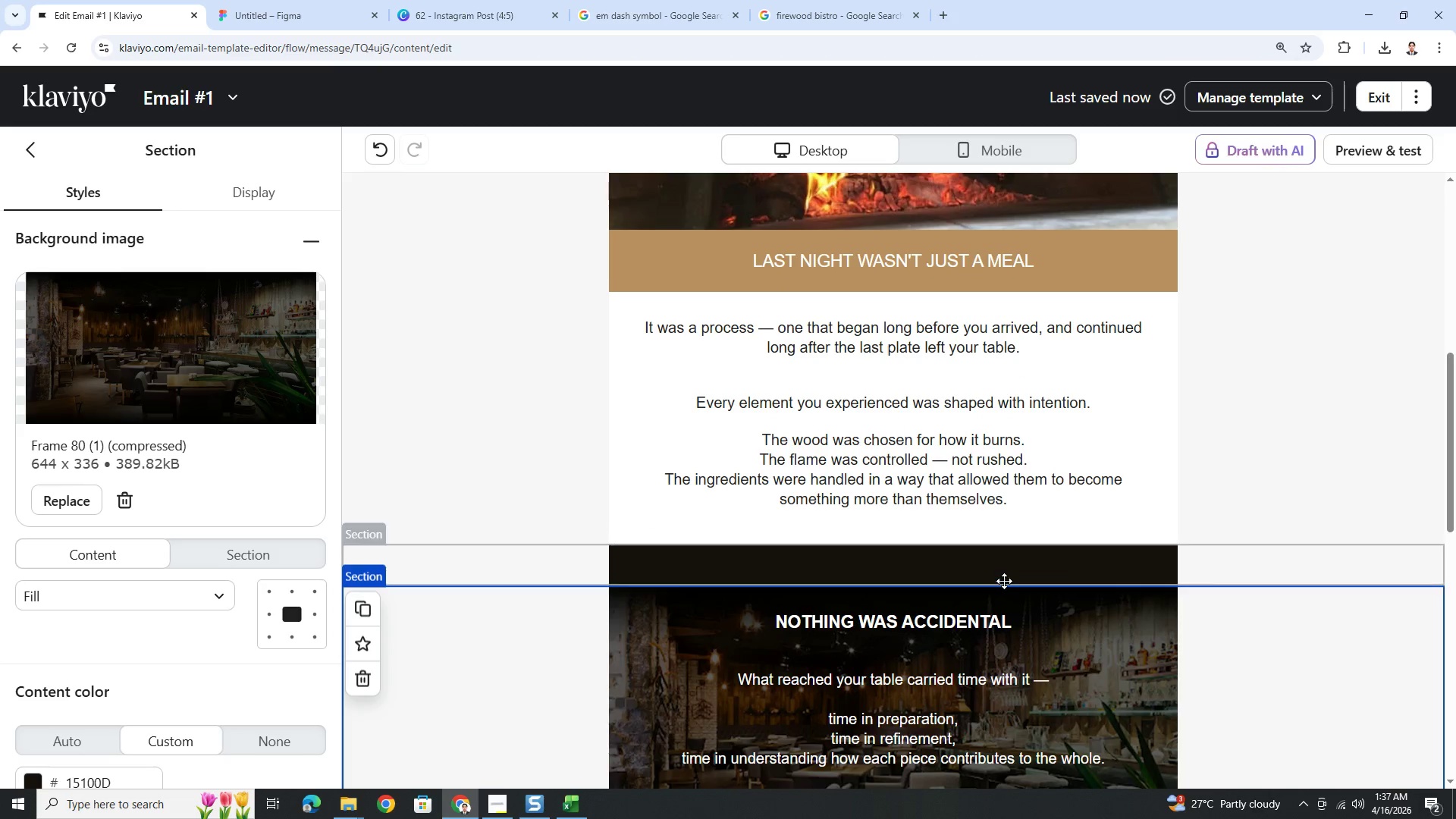 
scroll: coordinate [1010, 594], scroll_direction: down, amount: 2.0
 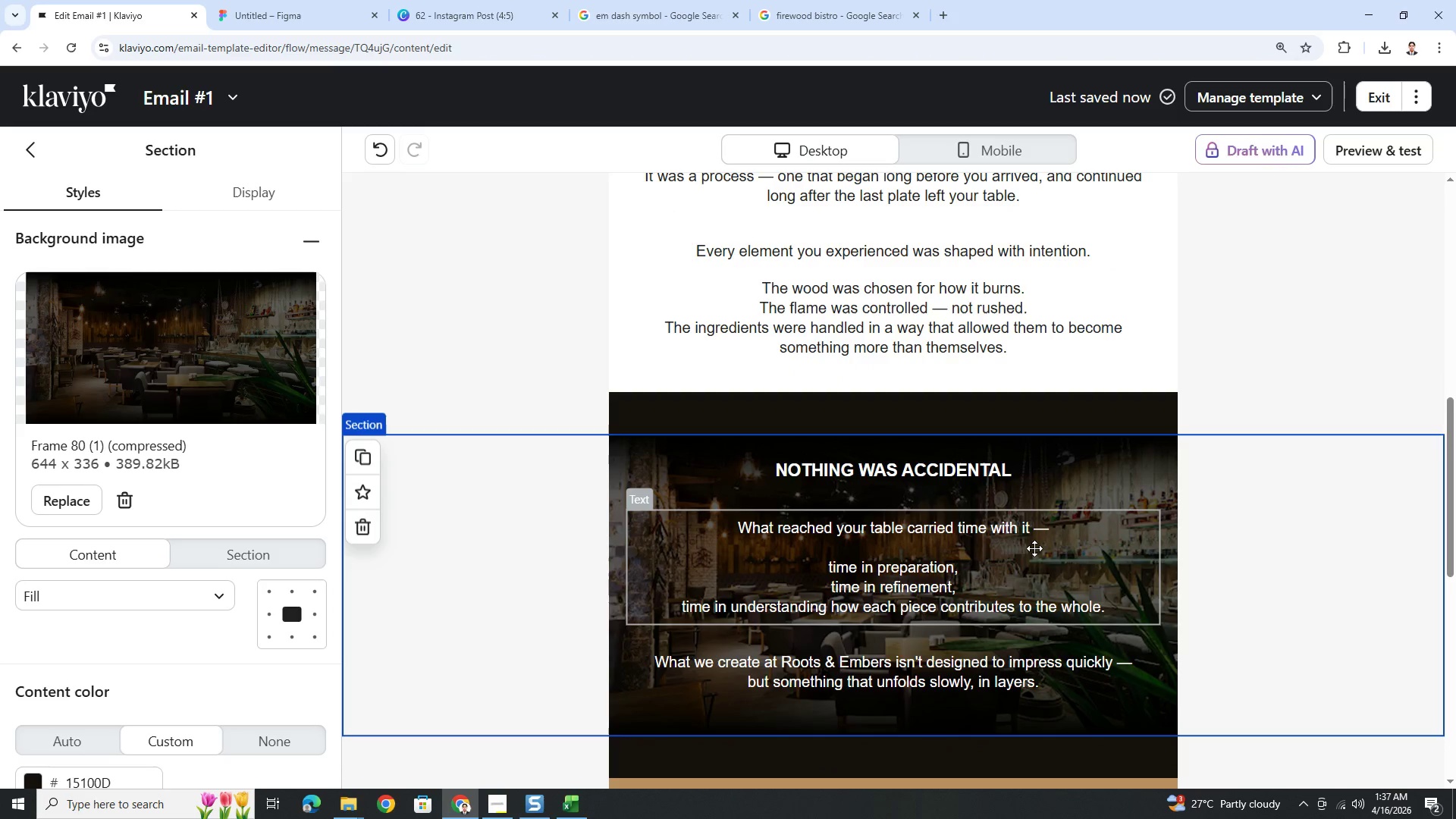 
hold_key(key=ControlLeft, duration=0.44)
scroll: coordinate [1046, 566], scroll_direction: down, amount: 4.0
 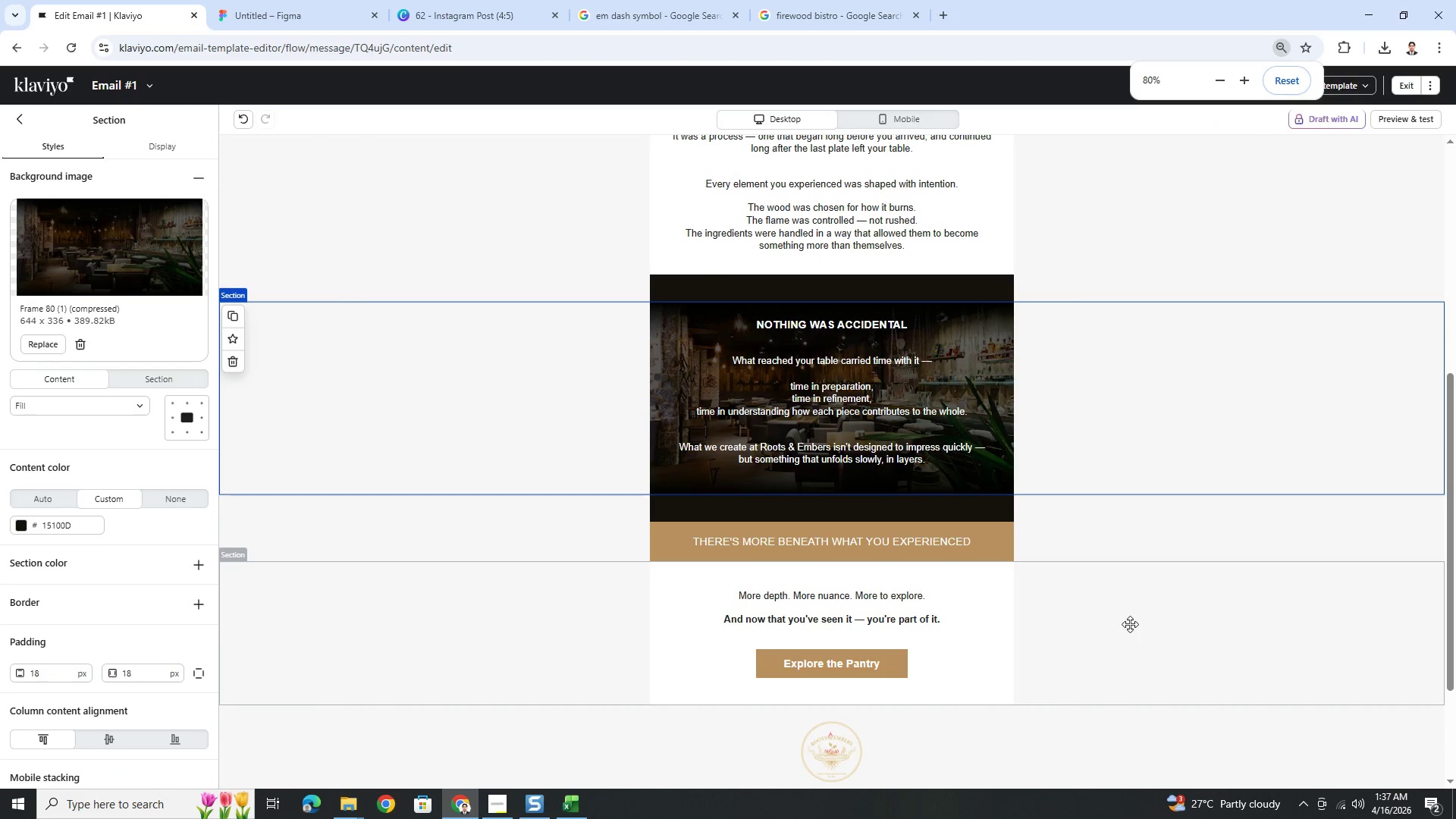 
left_click([1131, 629])
 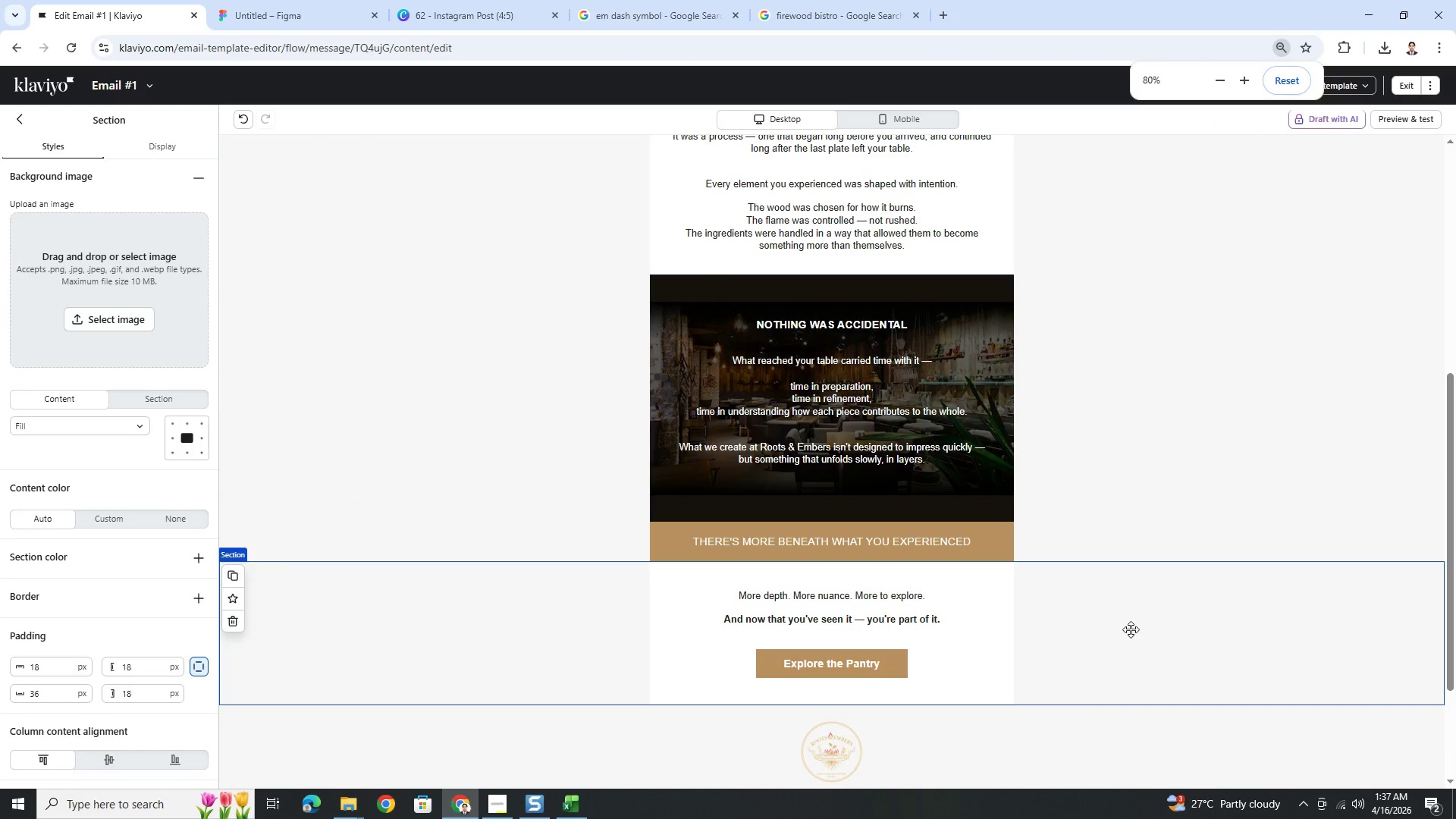 
hold_key(key=ControlLeft, duration=0.56)
scroll: coordinate [1131, 629], scroll_direction: down, amount: 3.0
 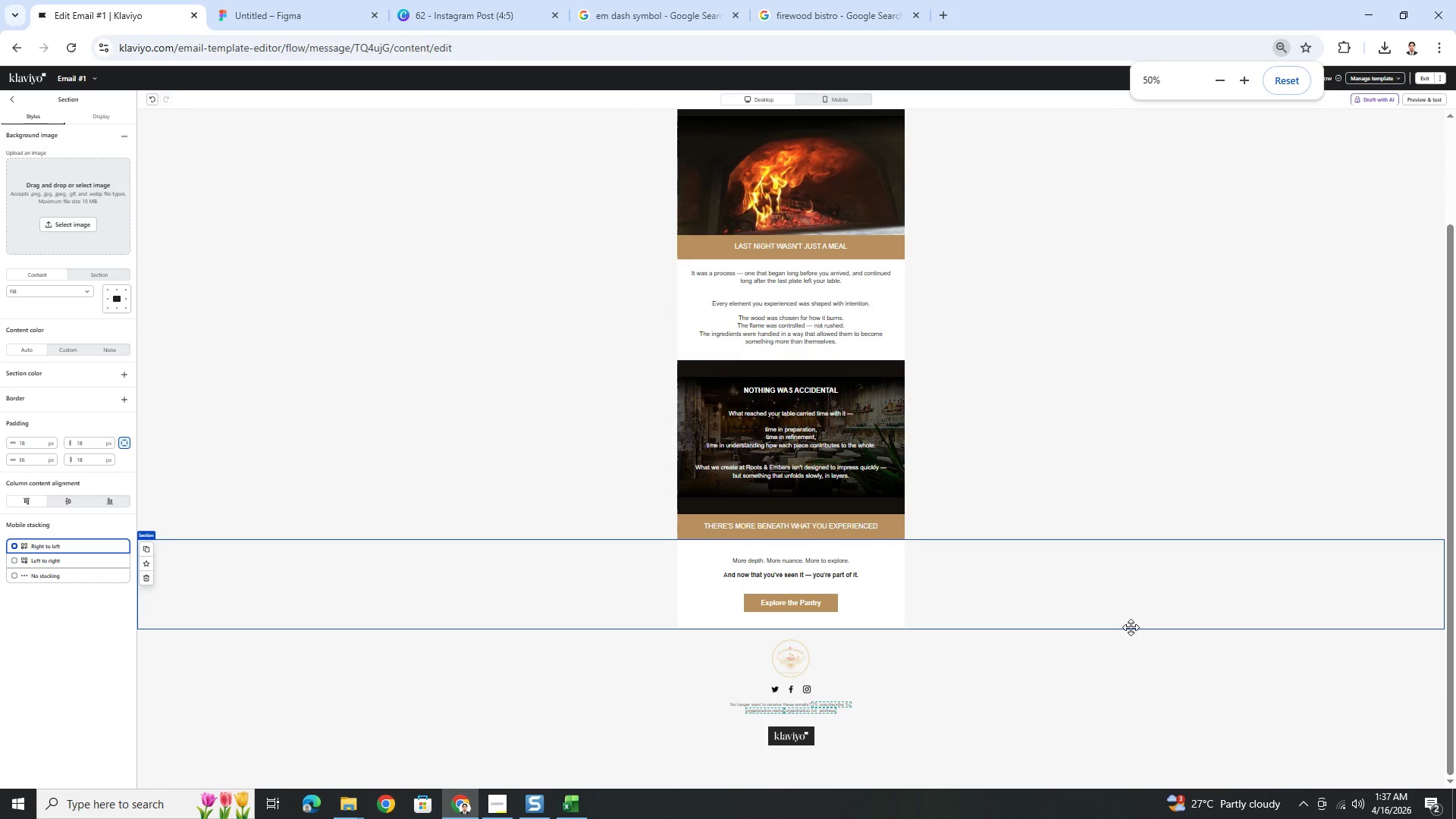 
hold_key(key=ControlLeft, duration=0.45)
scroll: coordinate [1131, 627], scroll_direction: up, amount: 1.0
 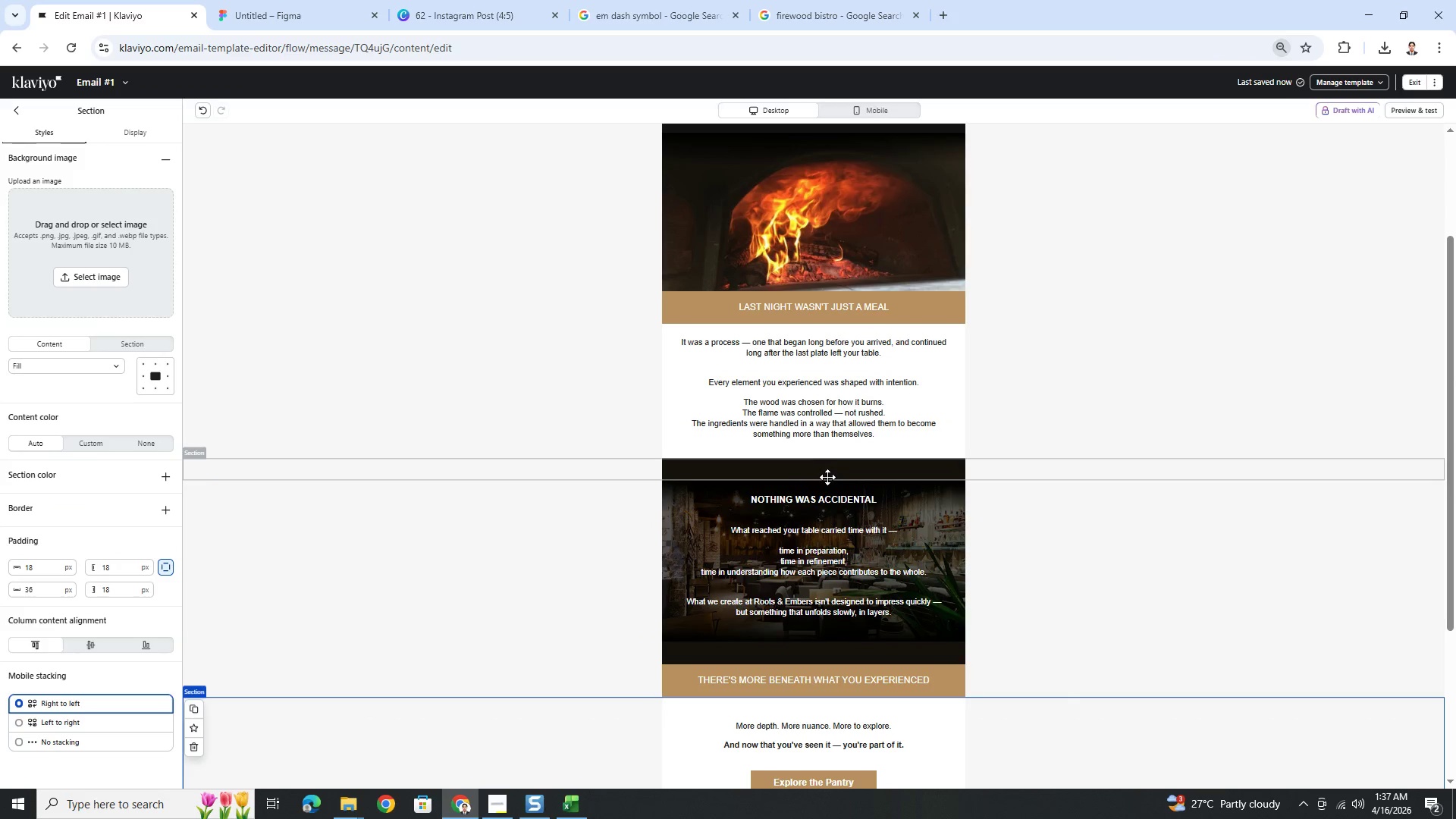 
left_click_drag(start_coordinate=[823, 499], to_coordinate=[827, 484])
 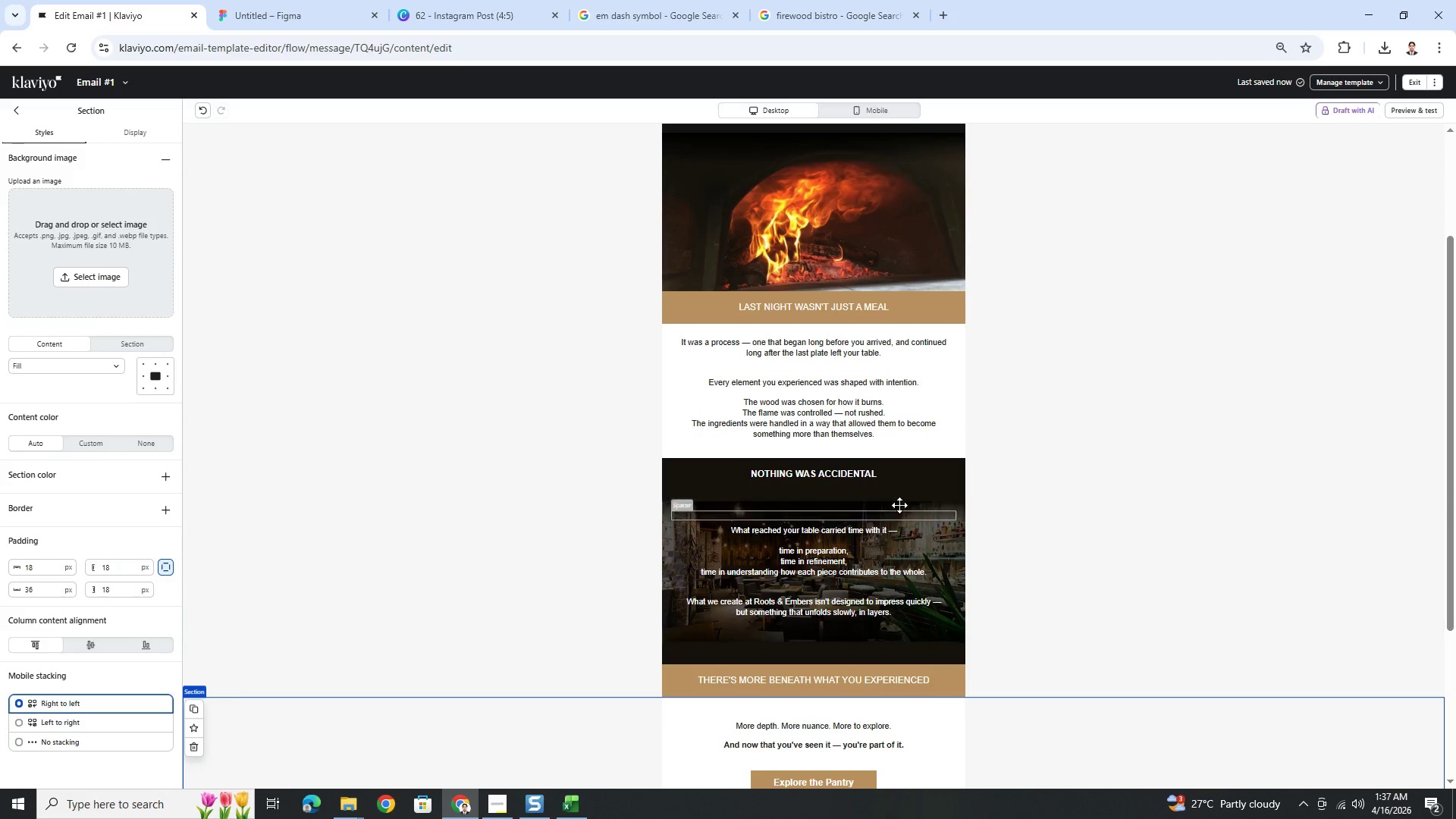 
left_click_drag(start_coordinate=[877, 490], to_coordinate=[880, 475])
 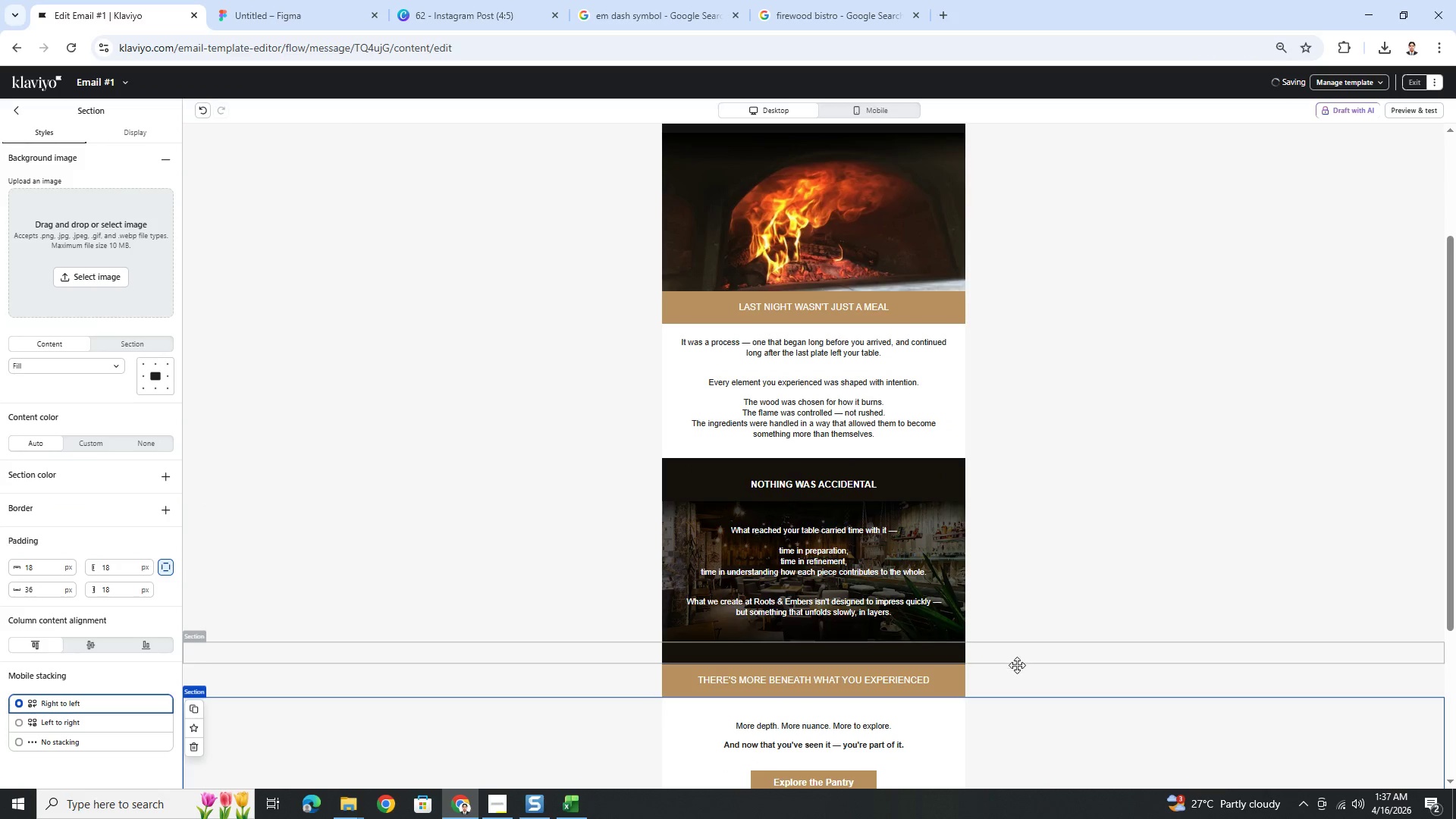 
left_click([1038, 672])
 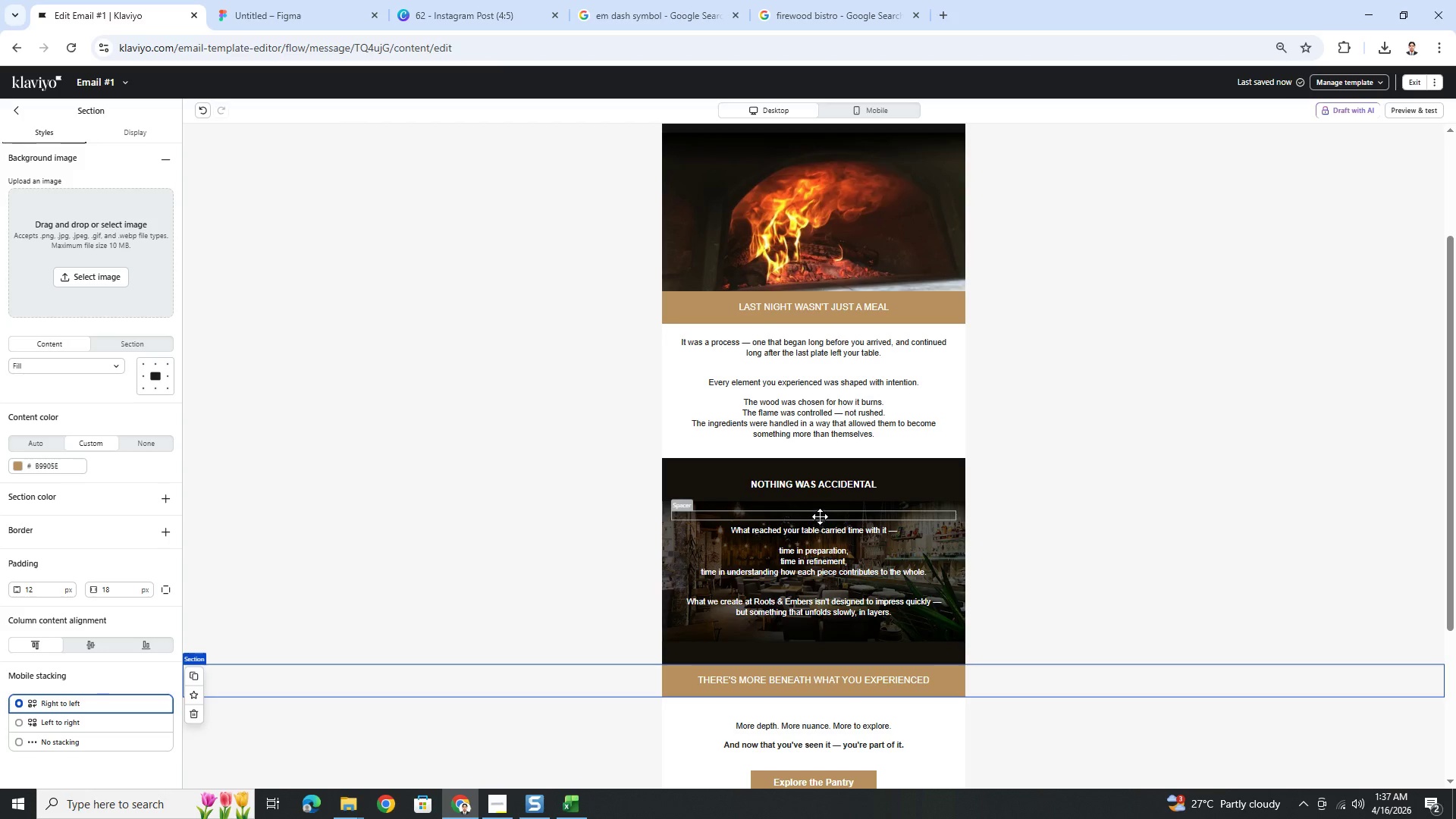 
left_click_drag(start_coordinate=[810, 511], to_coordinate=[818, 485])
 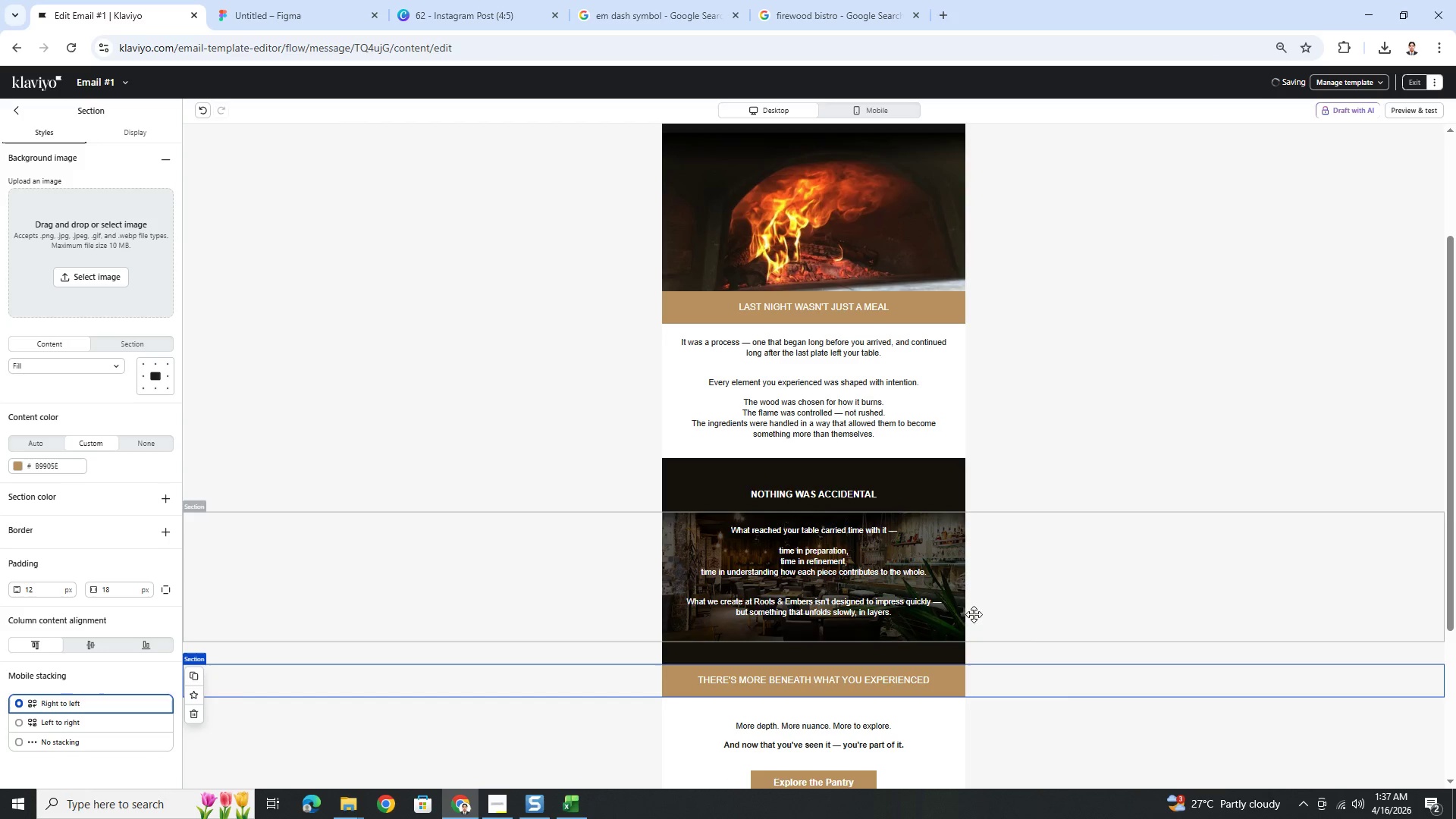 
left_click([1026, 632])
 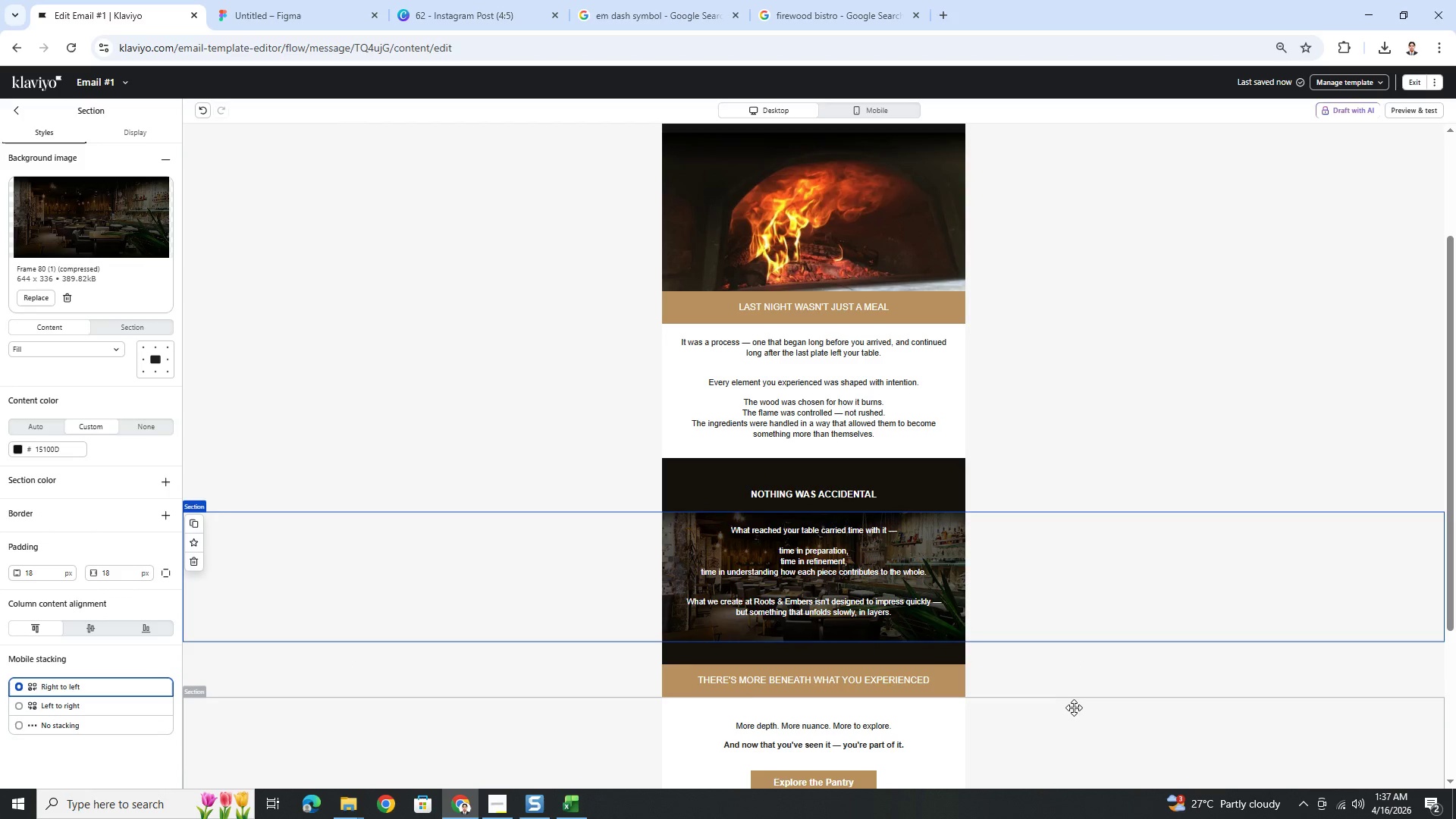 
hold_key(key=ControlLeft, duration=0.34)
scroll: coordinate [1081, 706], scroll_direction: none, amount: 0.0
 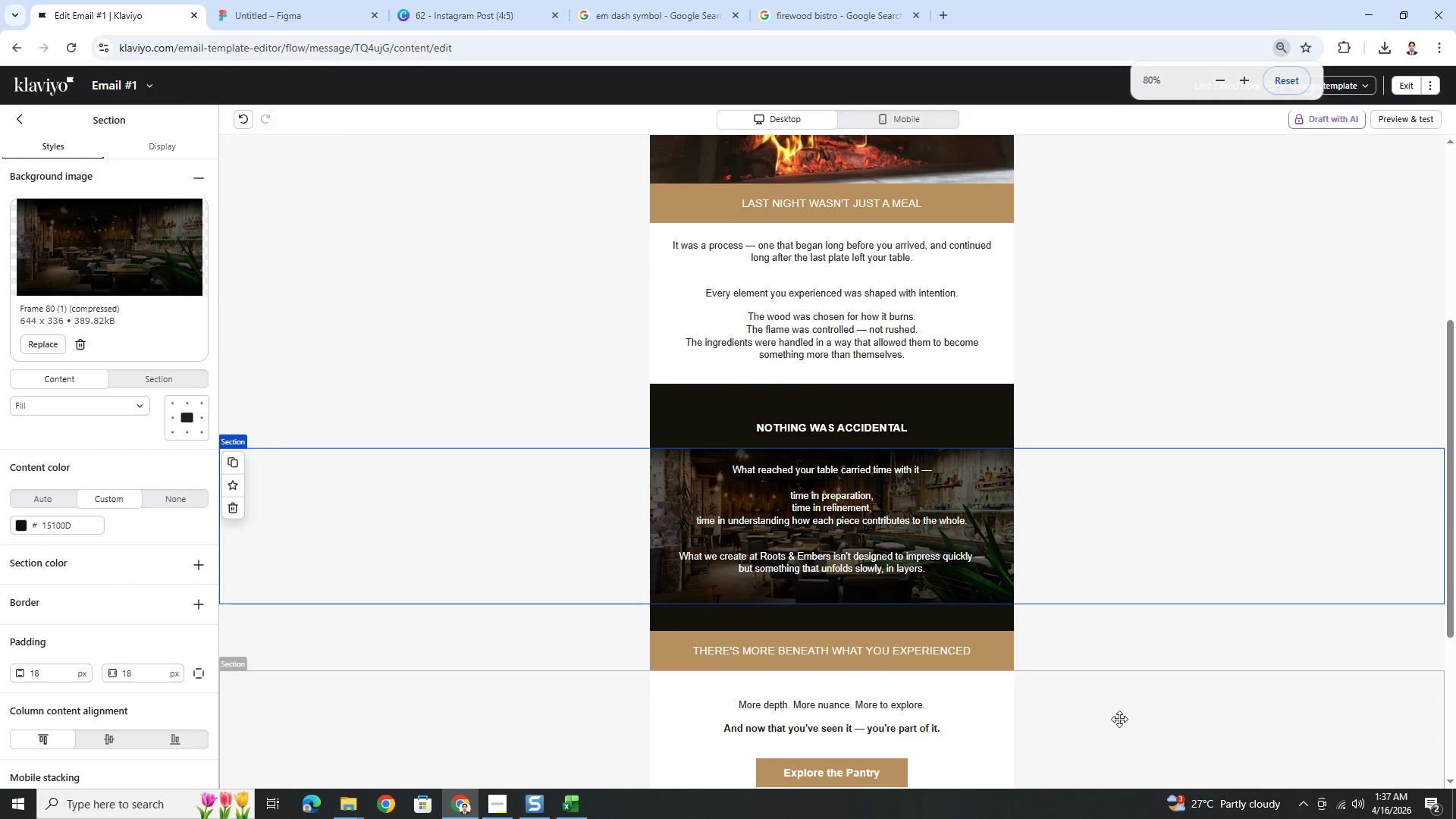 
left_click([1119, 719])
 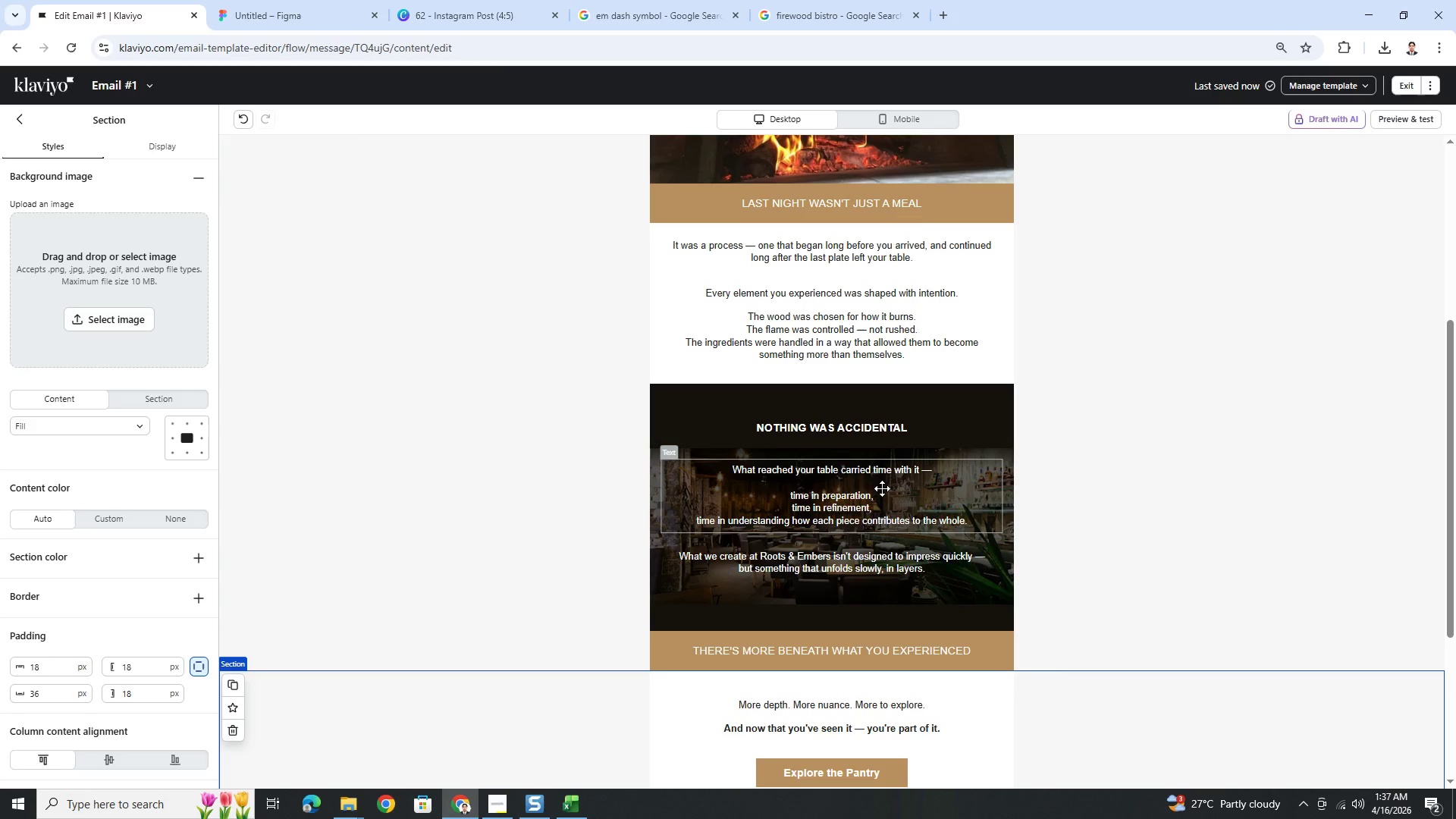 
wait(7.73)
 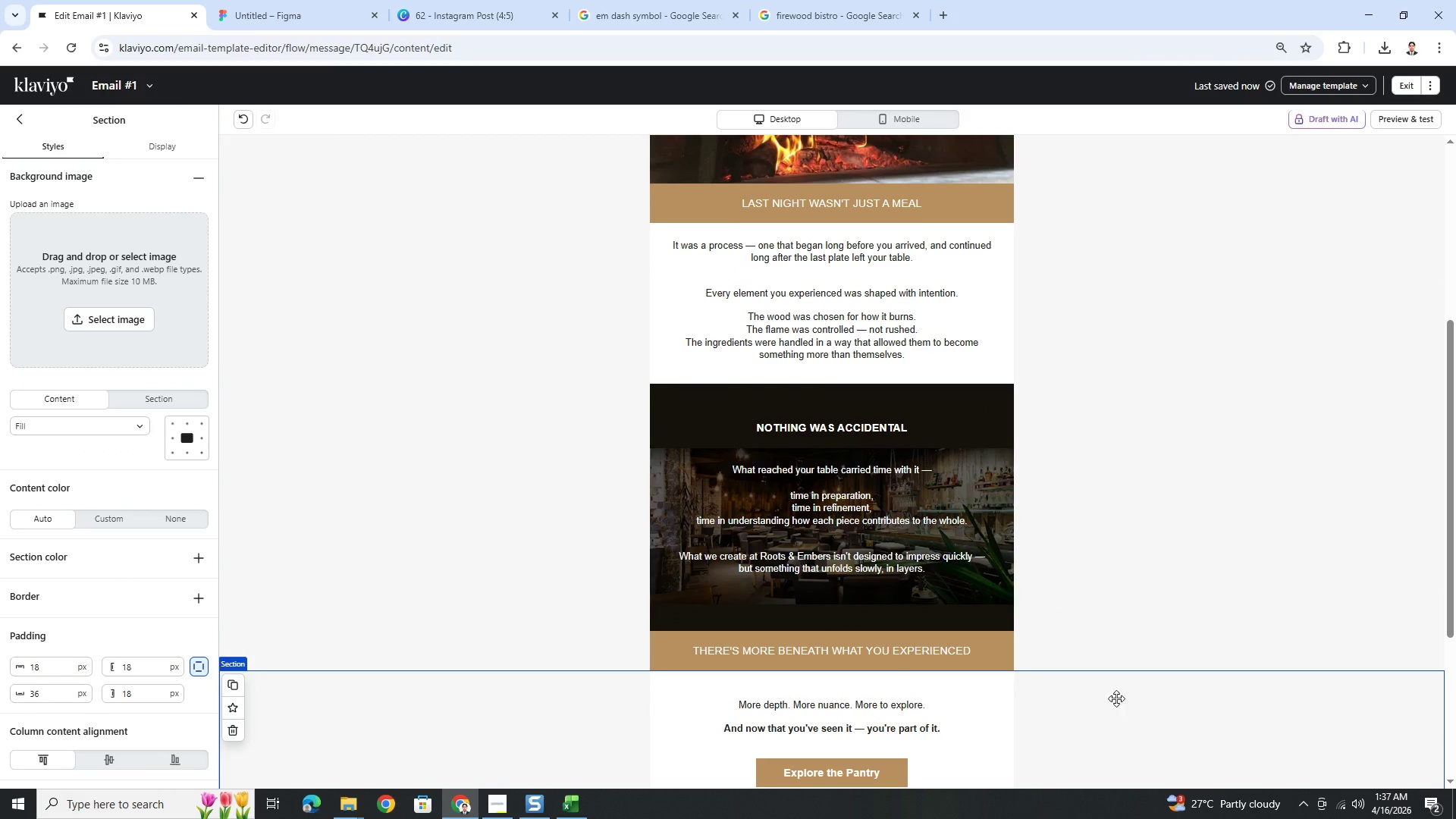 
left_click([937, 408])
 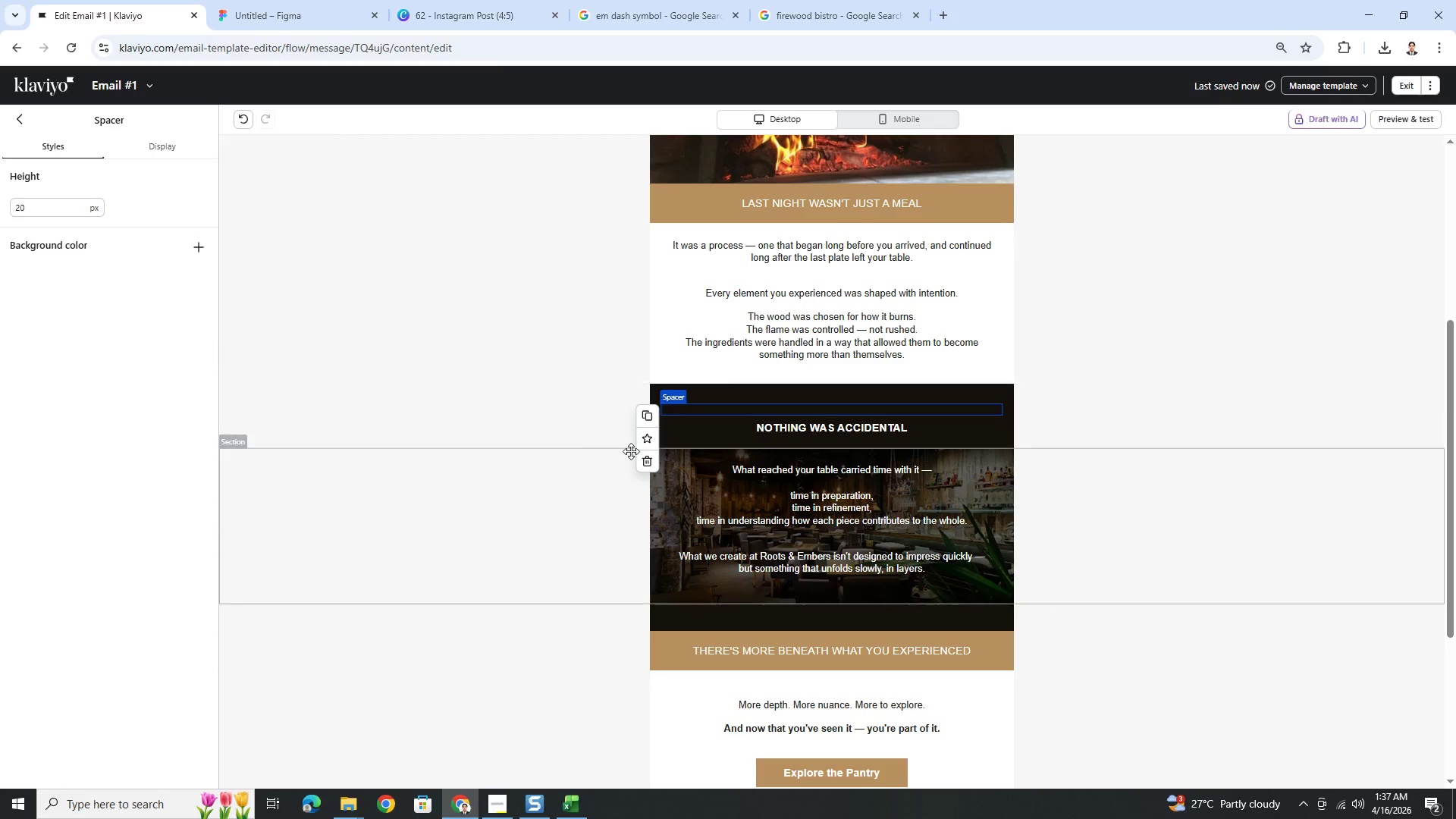 
left_click([641, 461])
 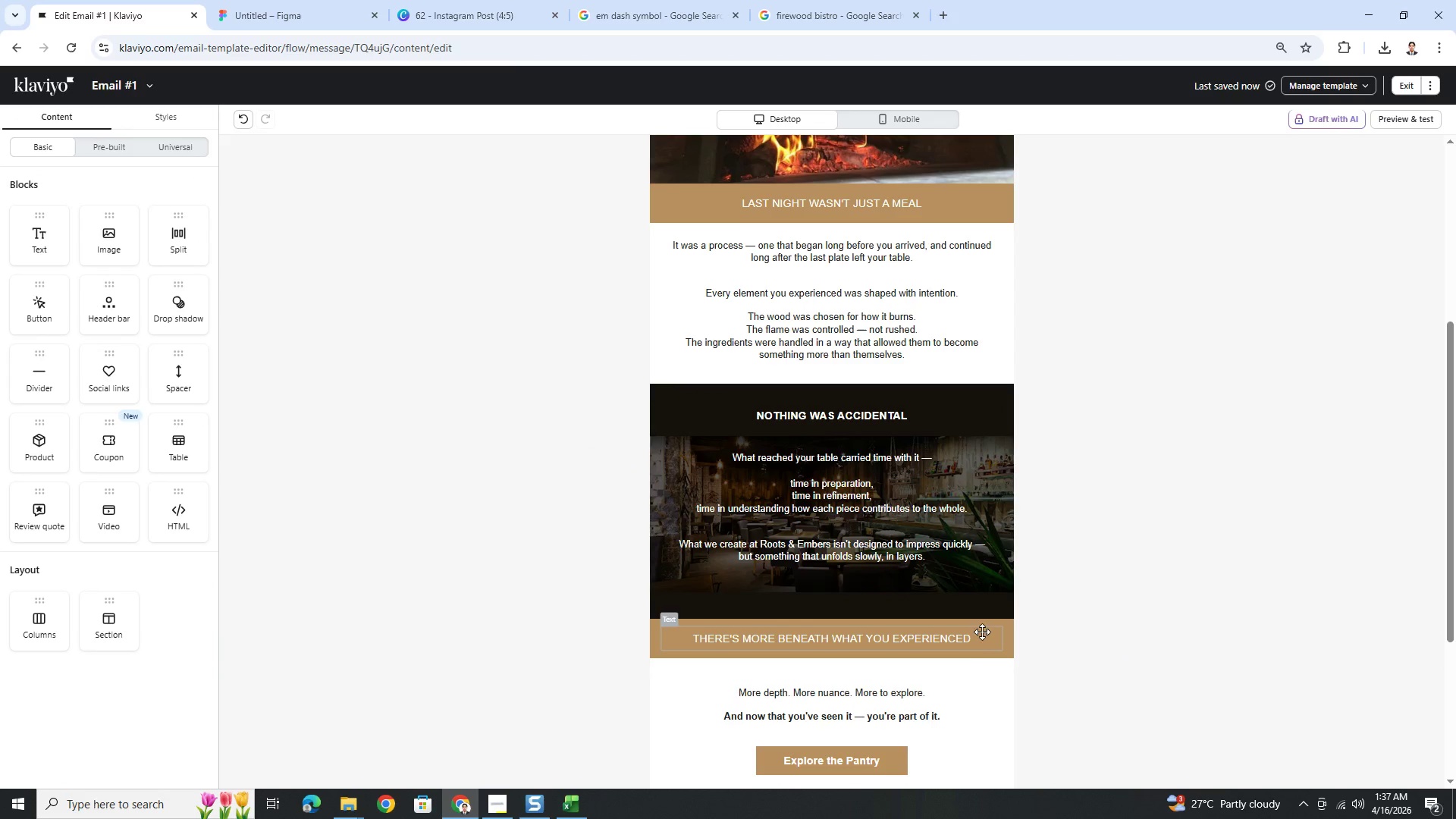 
left_click([1134, 708])
 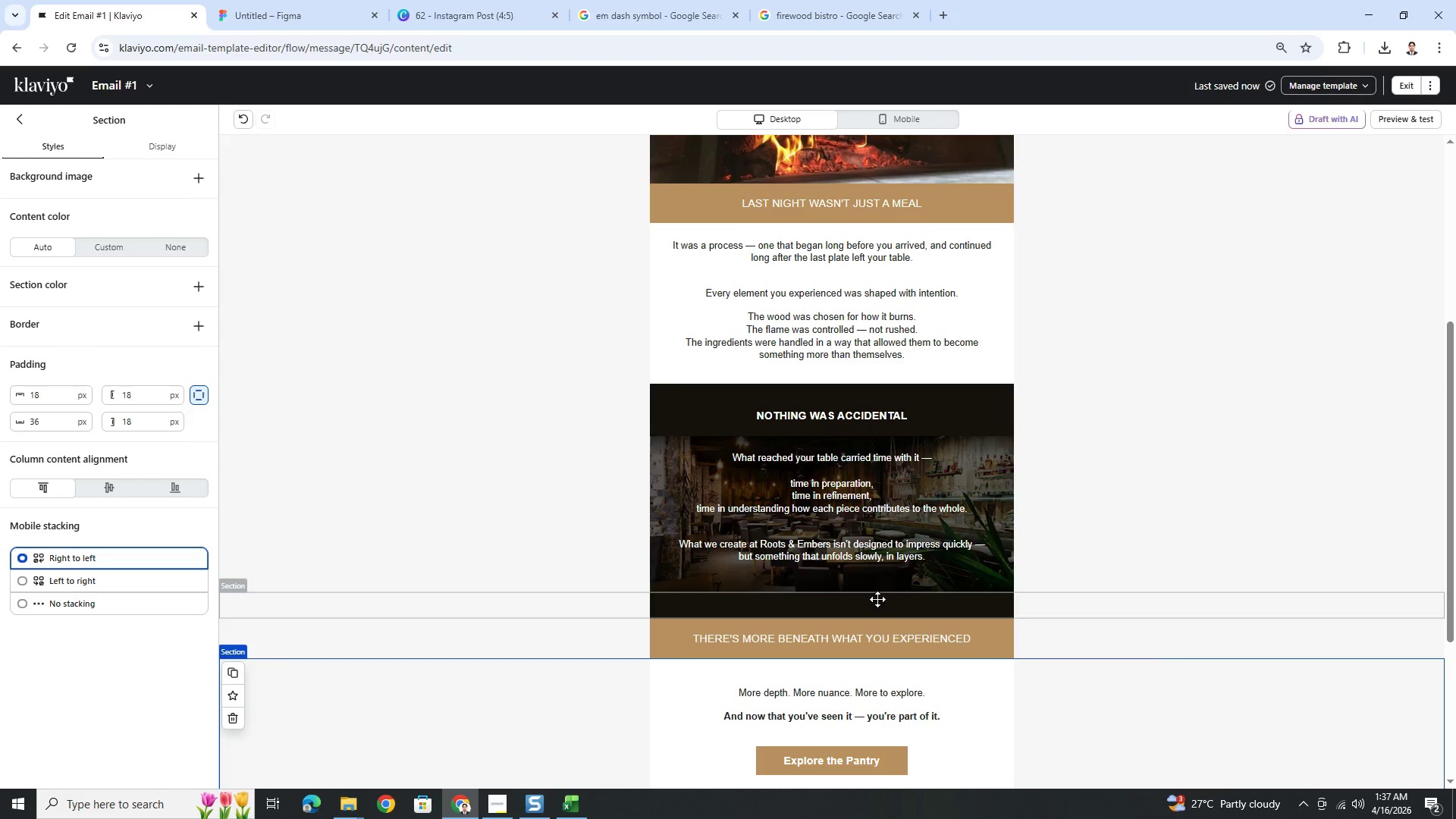 
left_click([877, 602])
 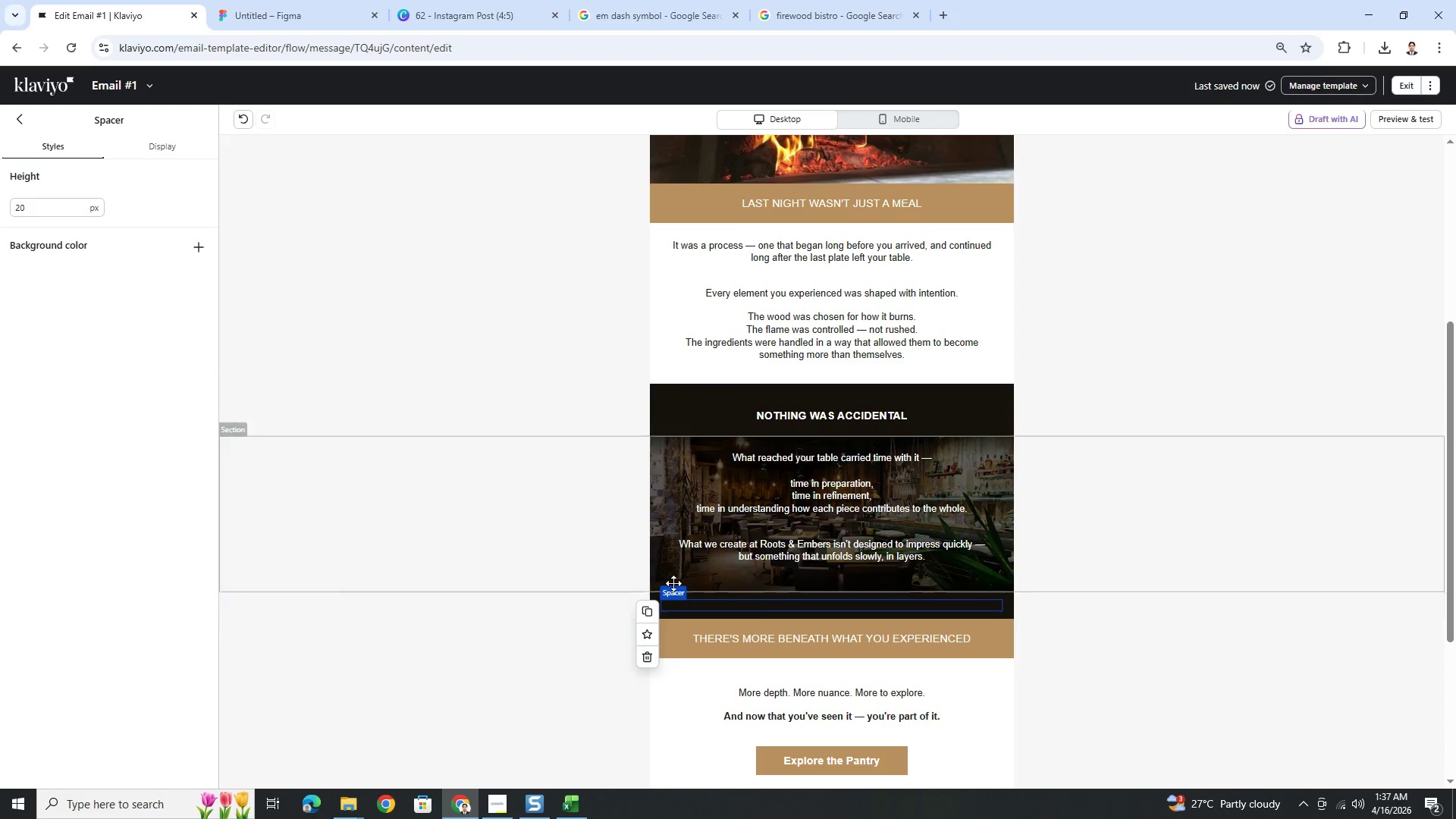 
left_click([745, 580])
 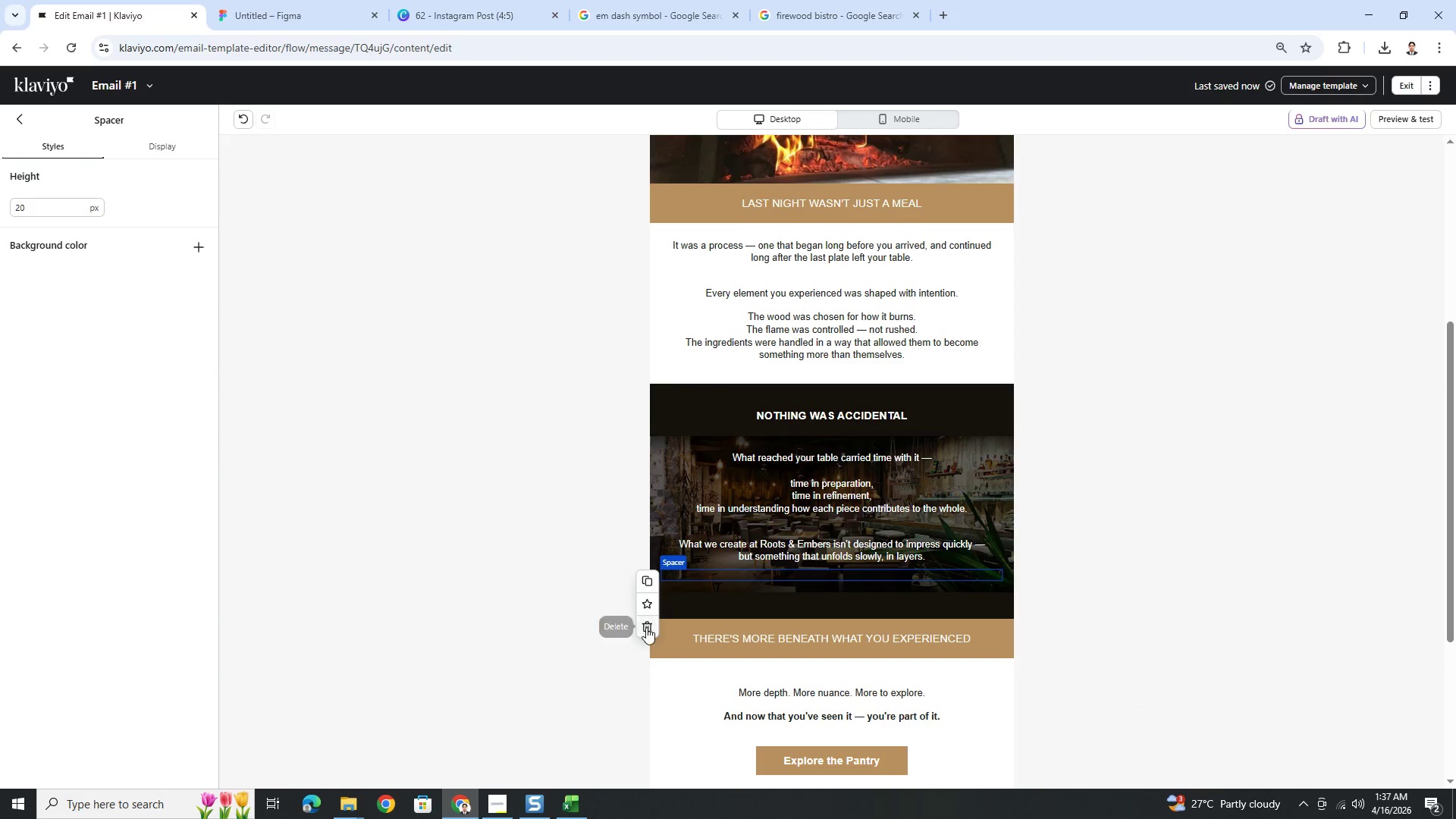 
left_click([645, 628])
 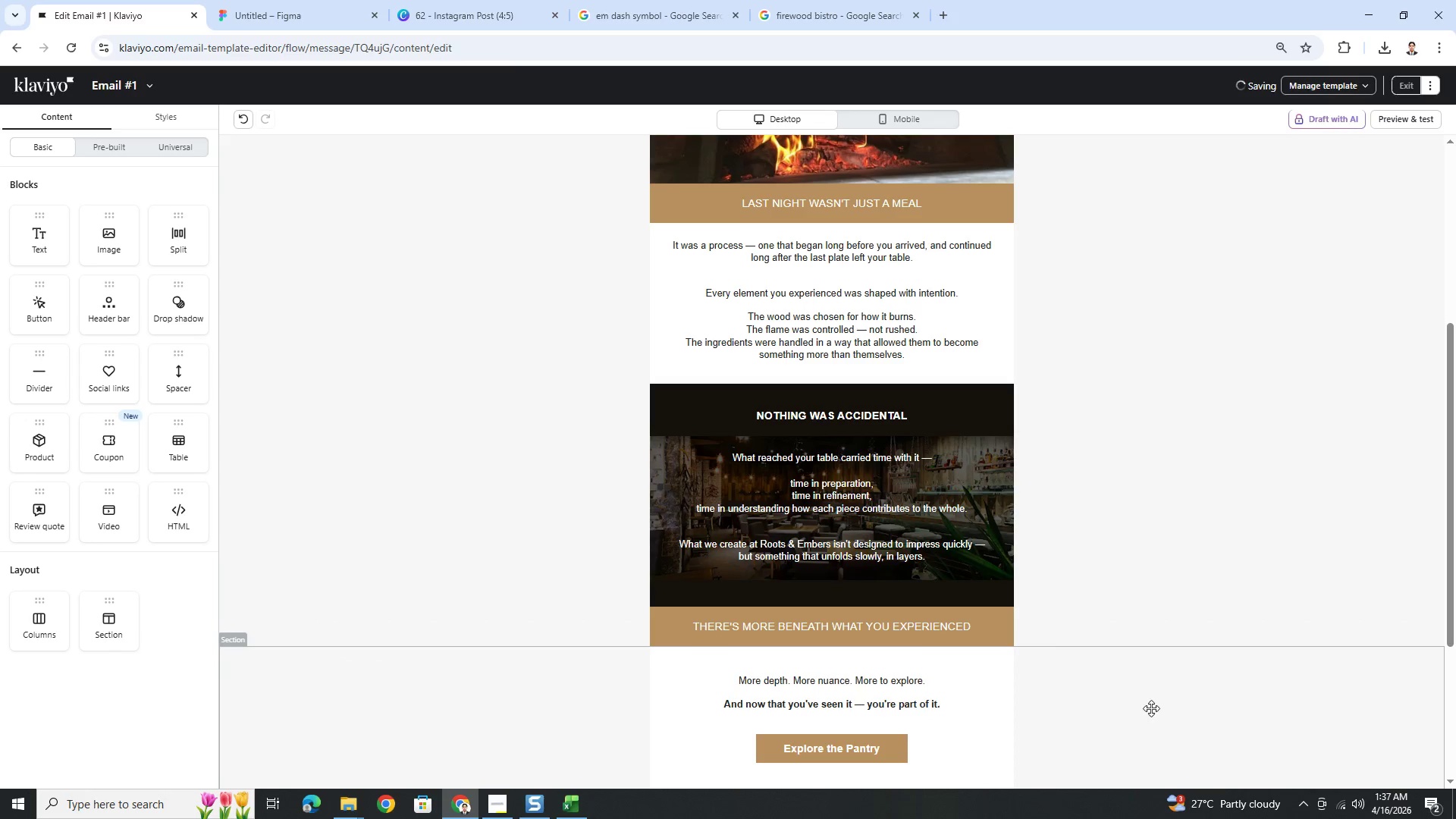 
left_click([1160, 709])
 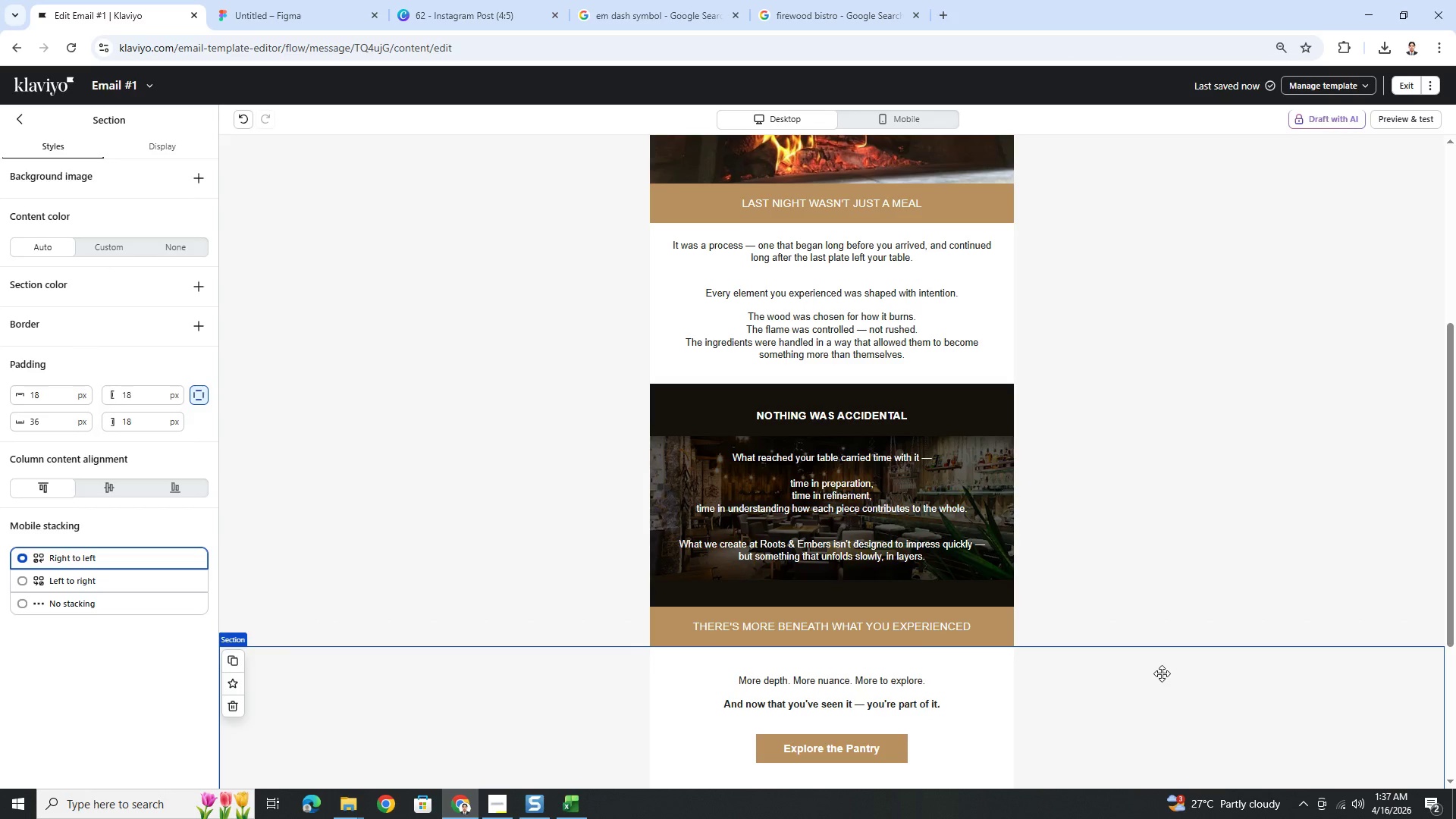 
hold_key(key=ControlLeft, duration=0.41)
scroll: coordinate [1162, 661], scroll_direction: down, amount: 4.0
 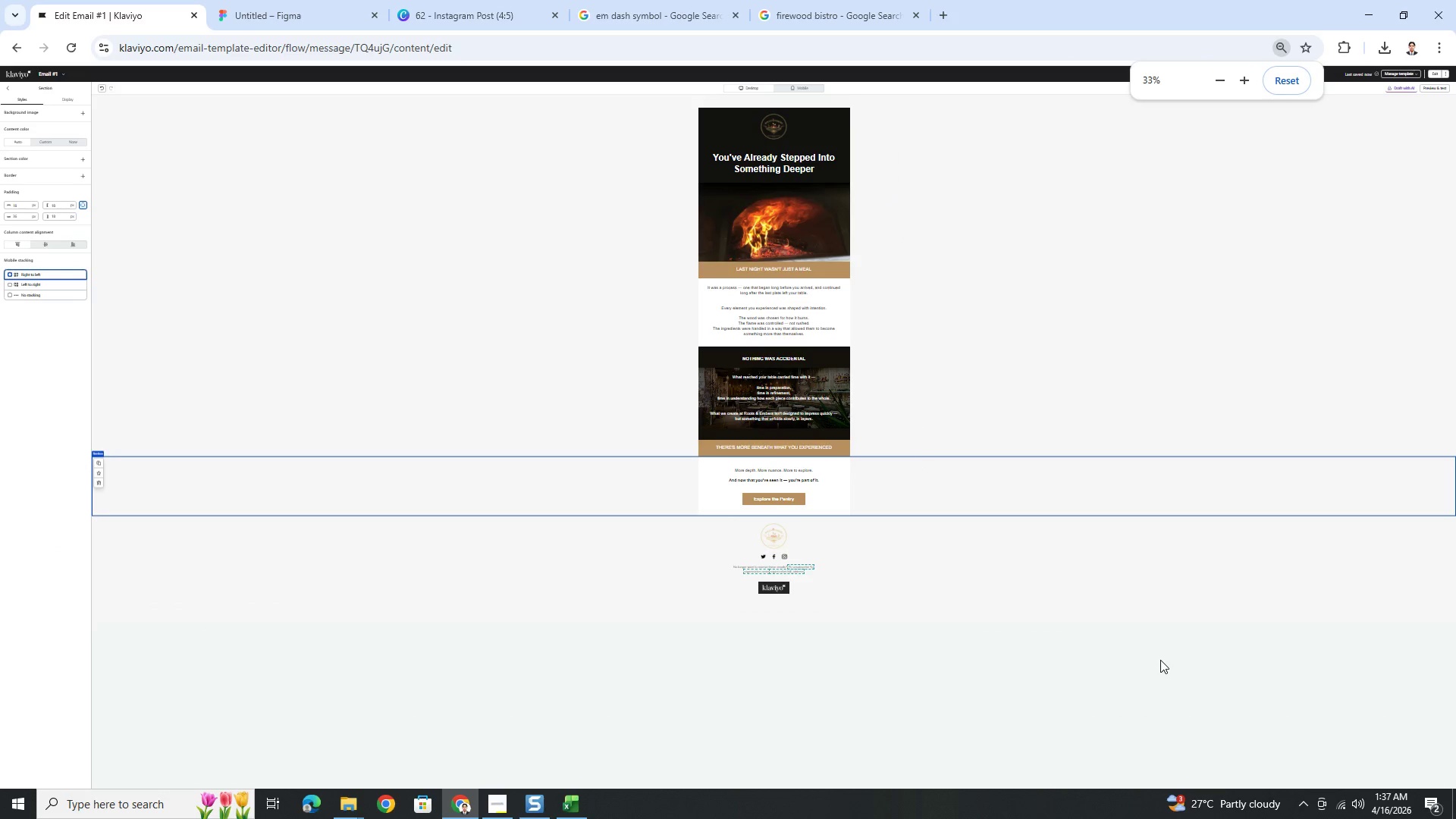 
hold_key(key=ControlLeft, duration=0.55)
scroll: coordinate [1147, 663], scroll_direction: up, amount: 2.0
 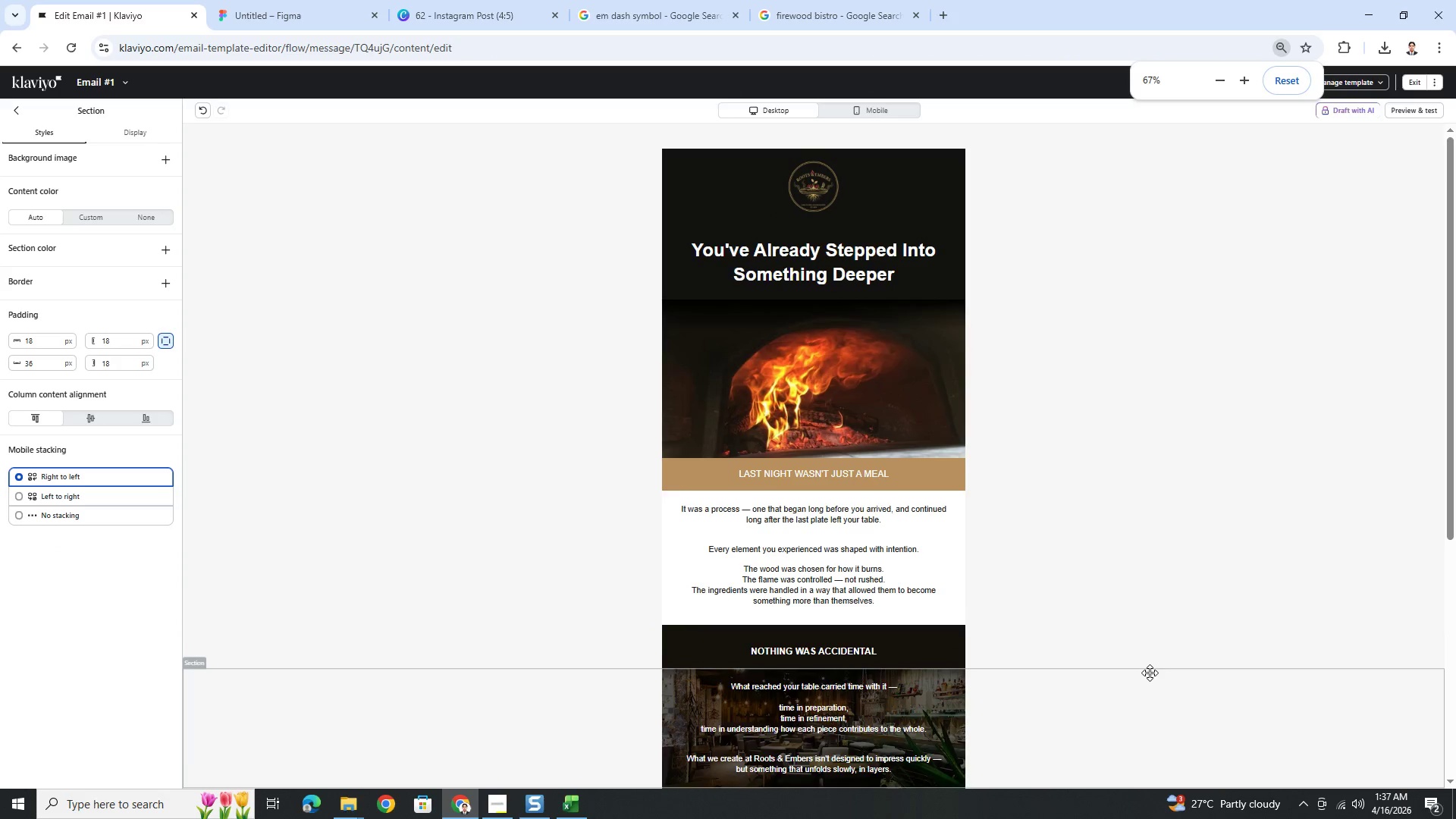 
scroll: coordinate [1150, 673], scroll_direction: down, amount: 3.0
 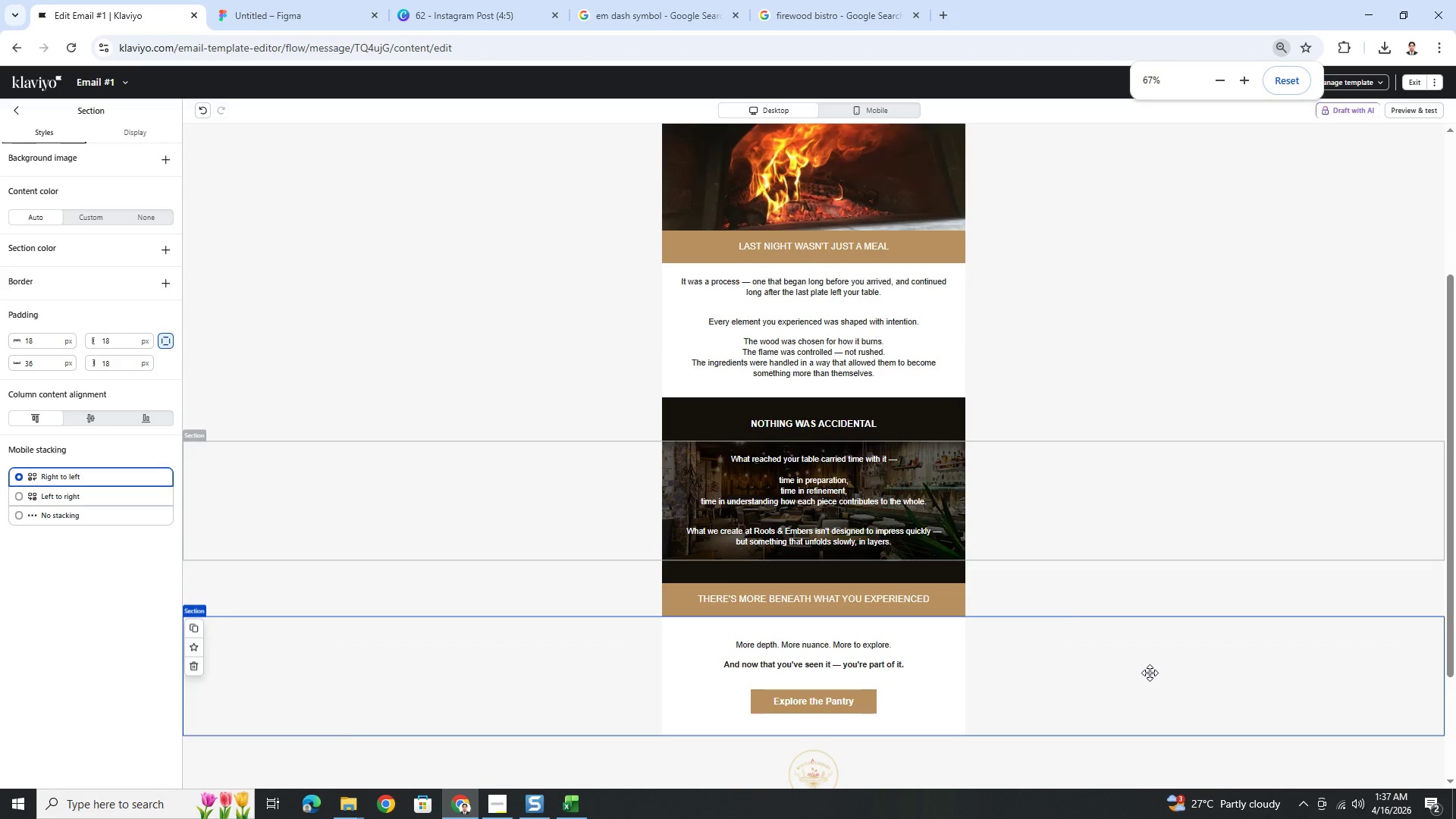 
hold_key(key=ControlLeft, duration=0.33)
hold_key(key=ControlLeft, duration=0.38)
scroll: coordinate [1219, 390], scroll_direction: up, amount: 7.0
 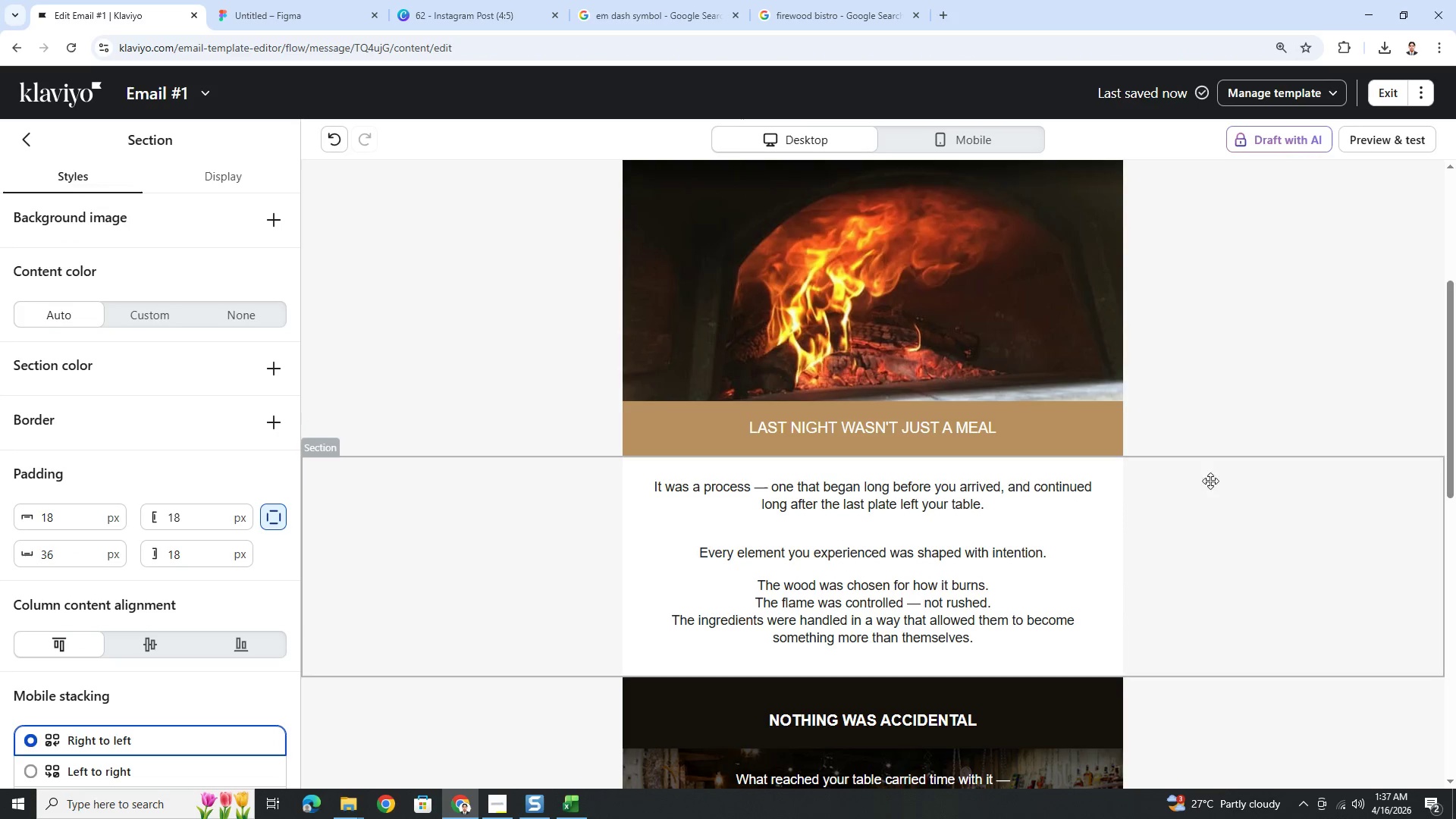 
scroll: coordinate [1209, 491], scroll_direction: down, amount: 4.0
 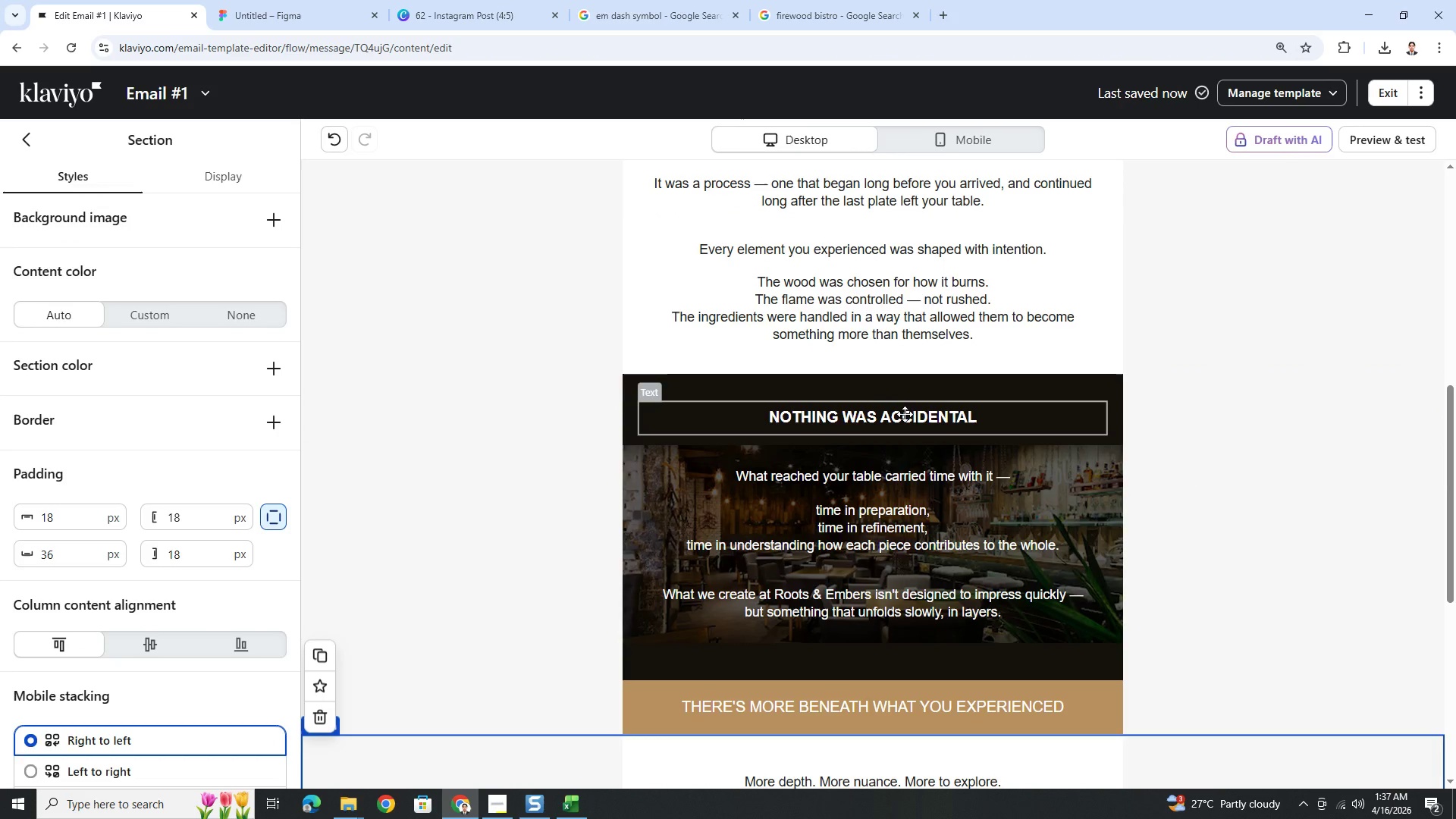 
double_click([905, 414])
 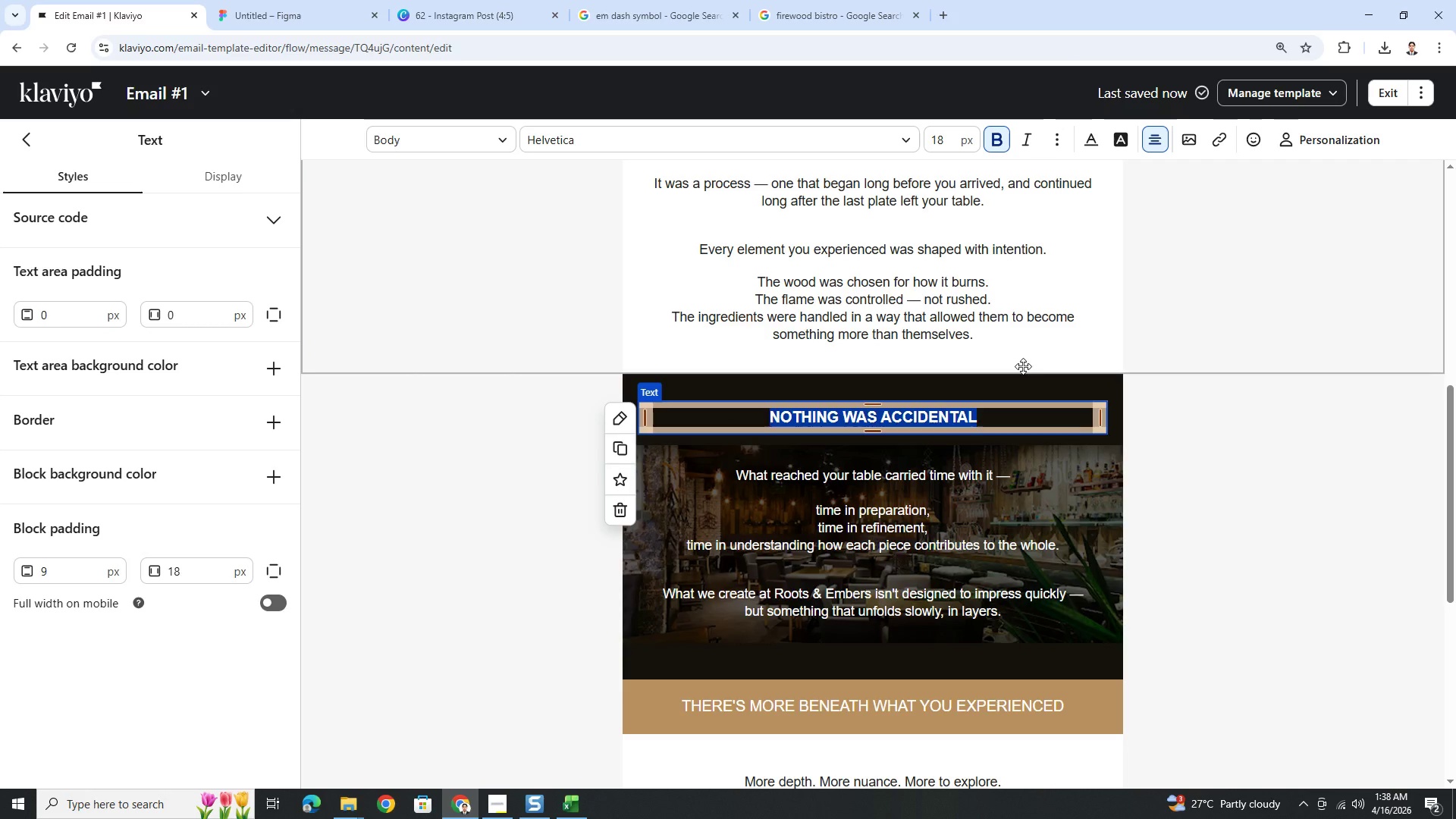 
wait(13.14)
 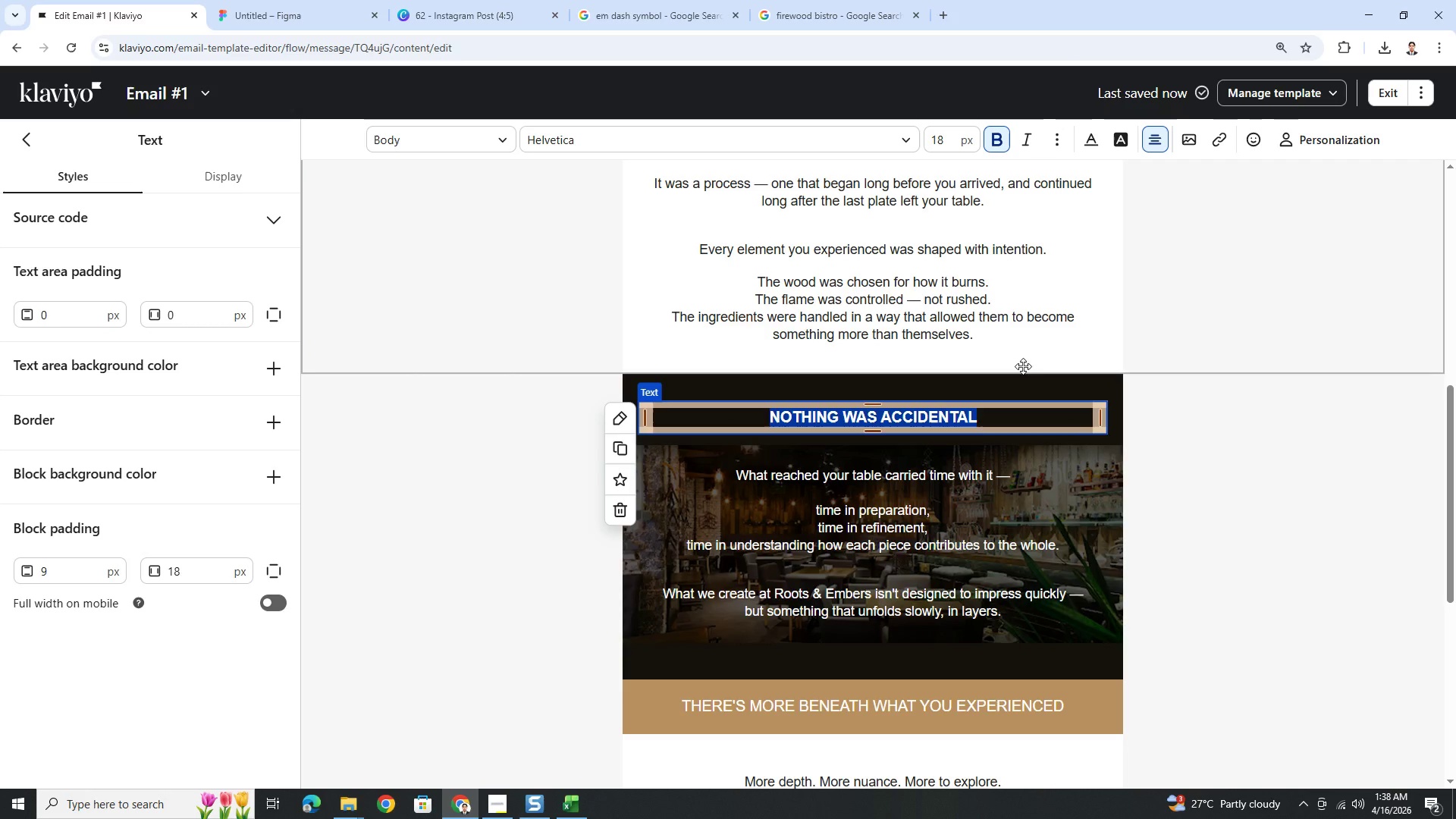 
type(nOT)
key(Backspace)
key(Backspace)
key(Backspace)
type(Nothing was accidental.)
 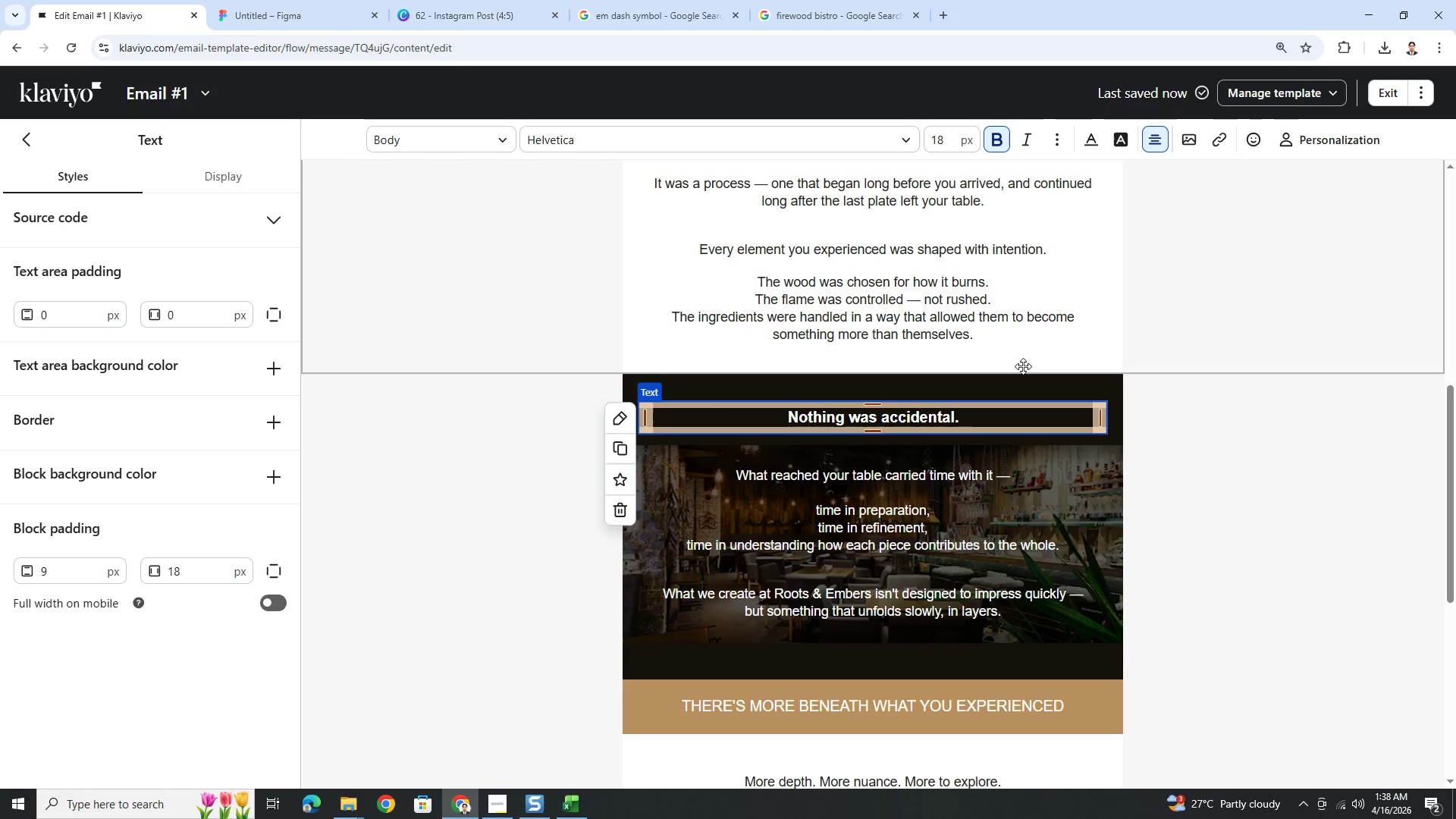 
double_click([949, 414])
 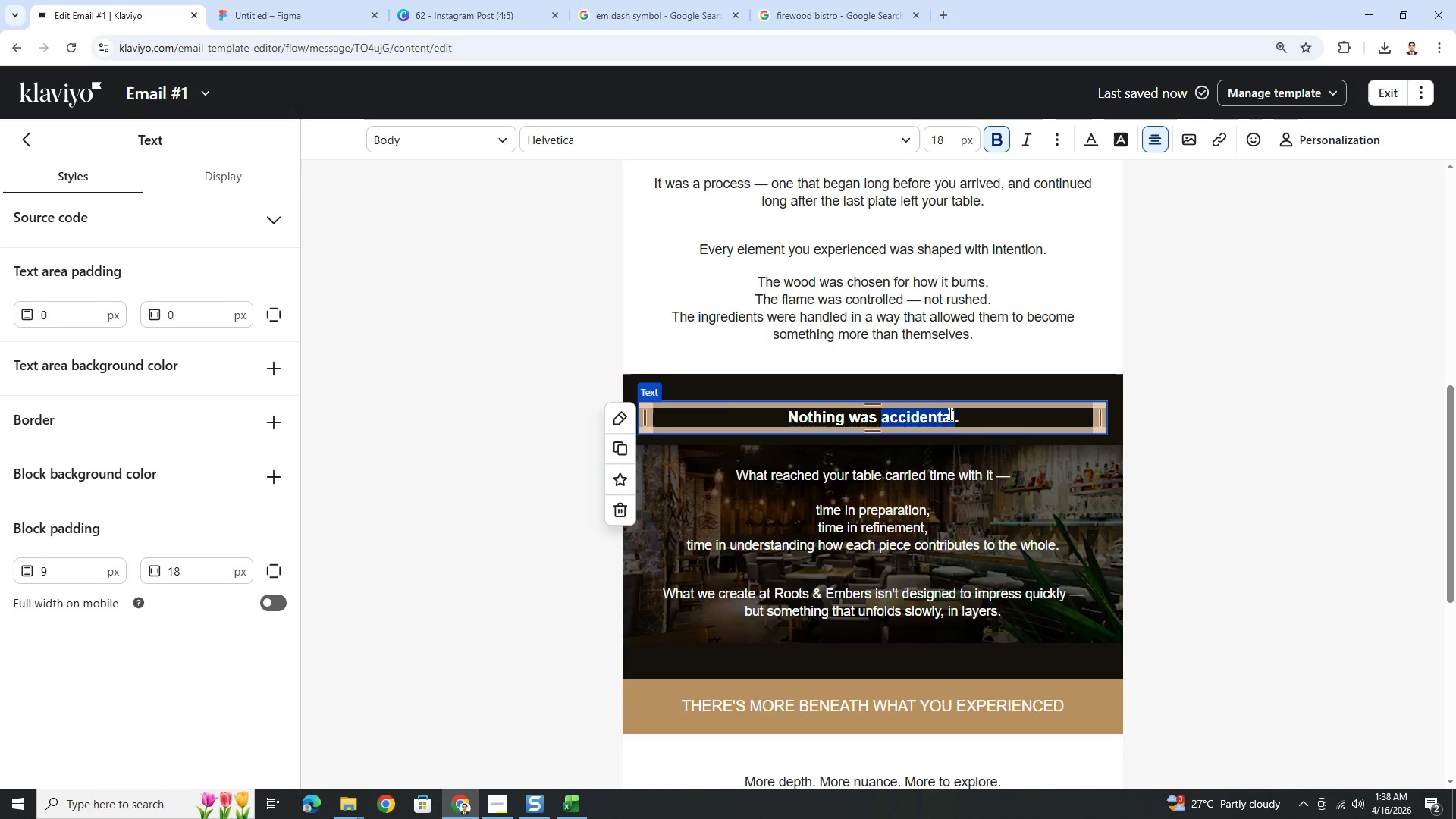 
triple_click([949, 414])
 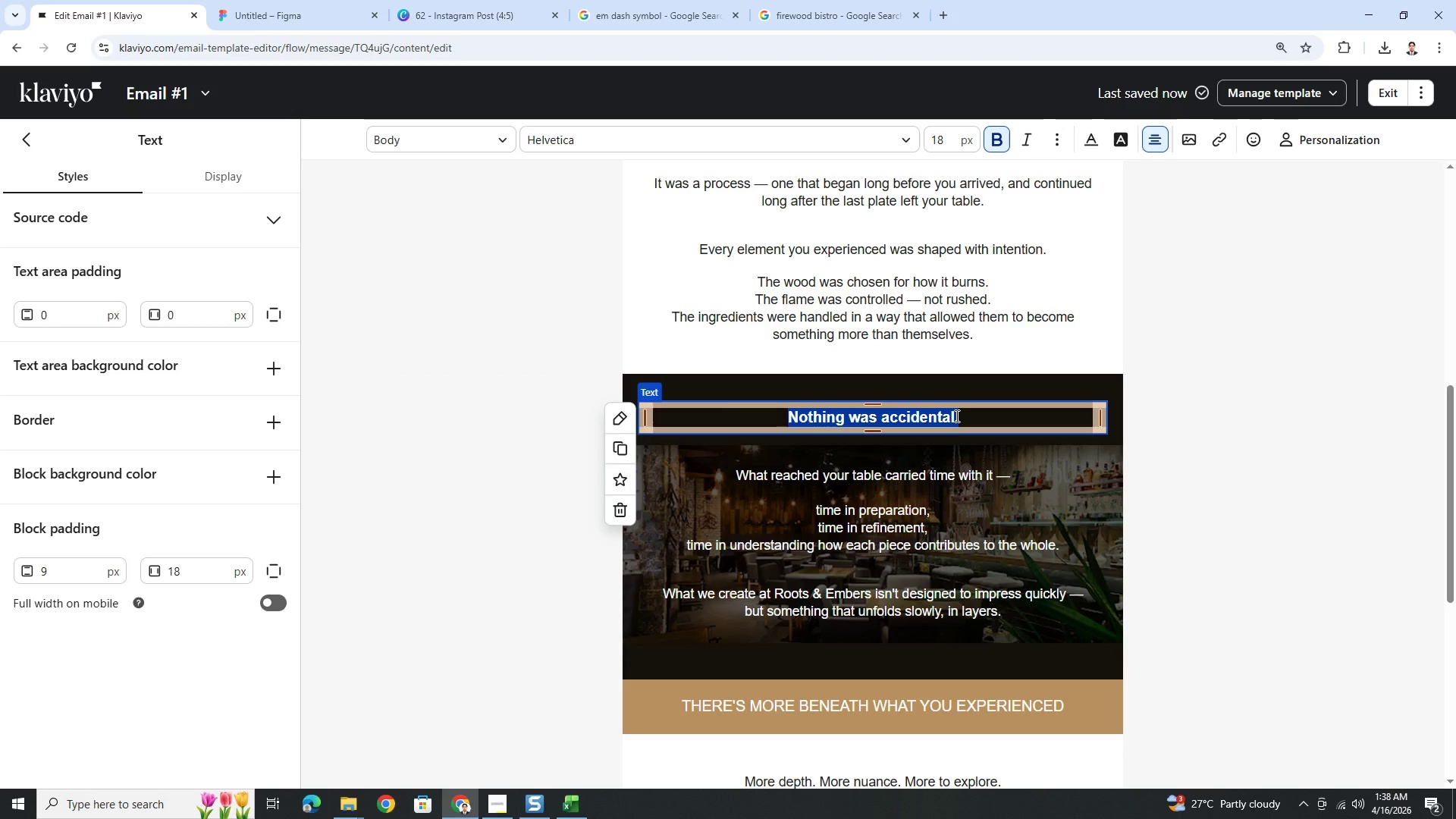 
left_click([958, 416])
 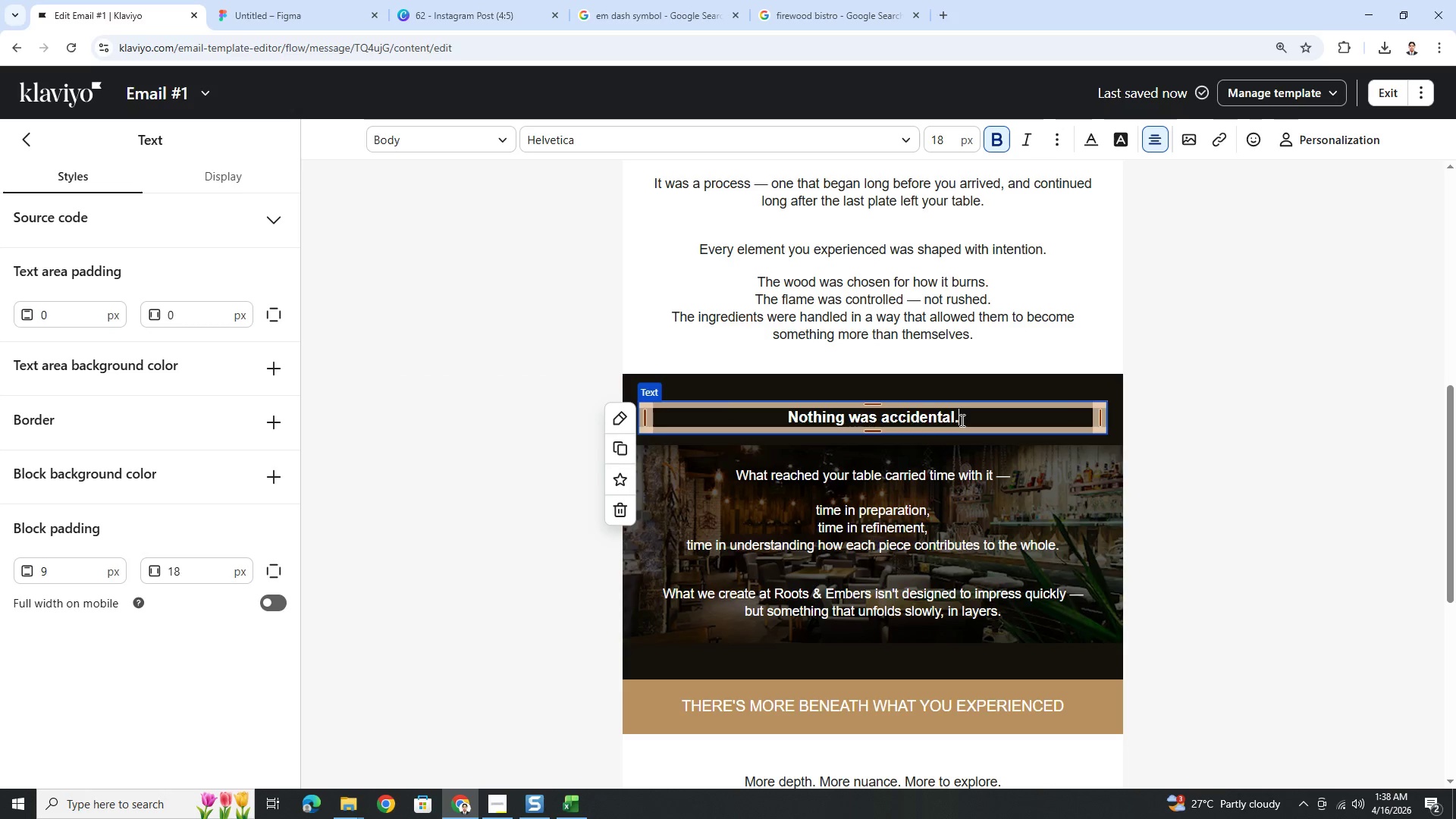 
key(Backspace)
 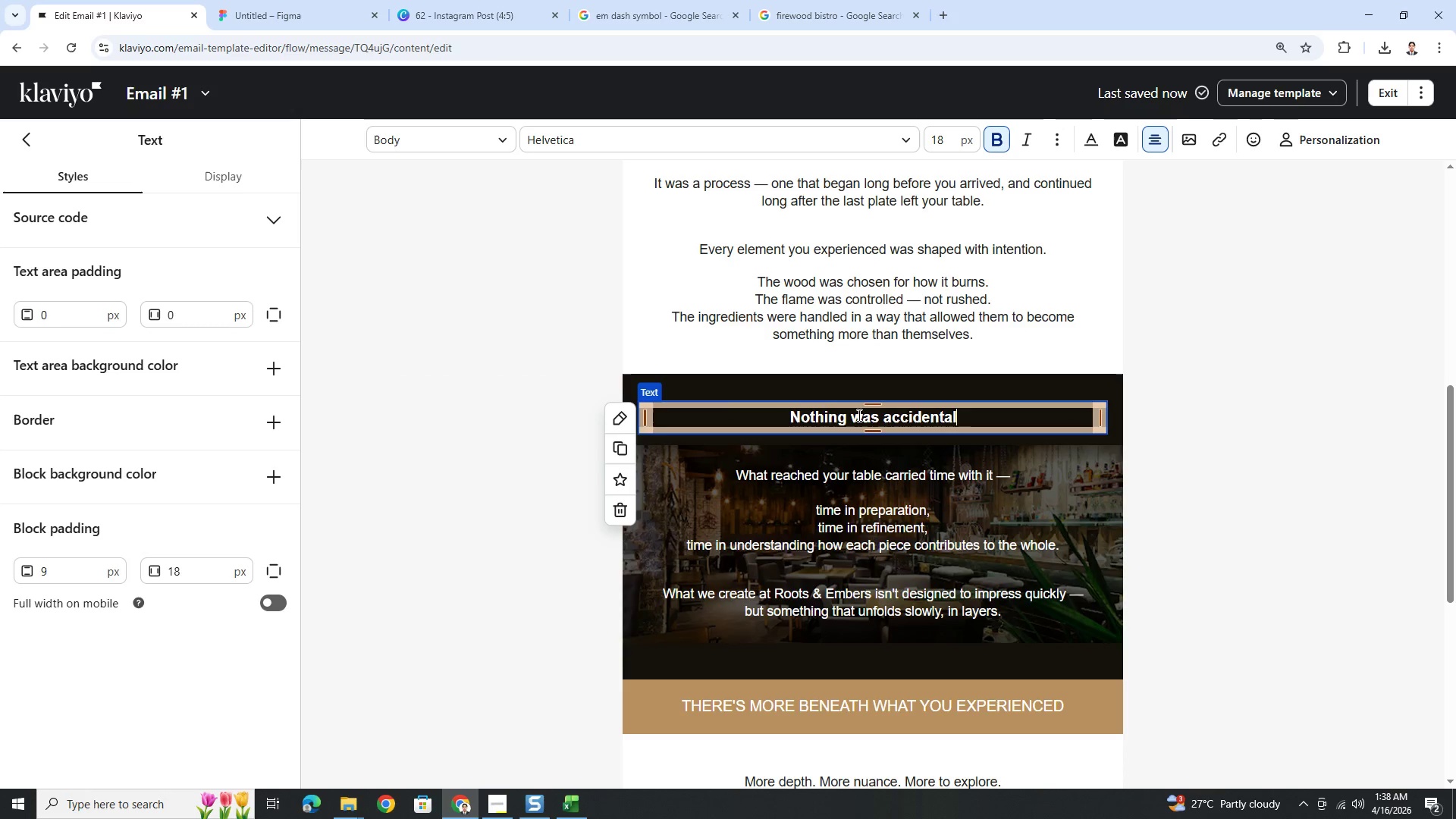 
left_click([862, 416])
 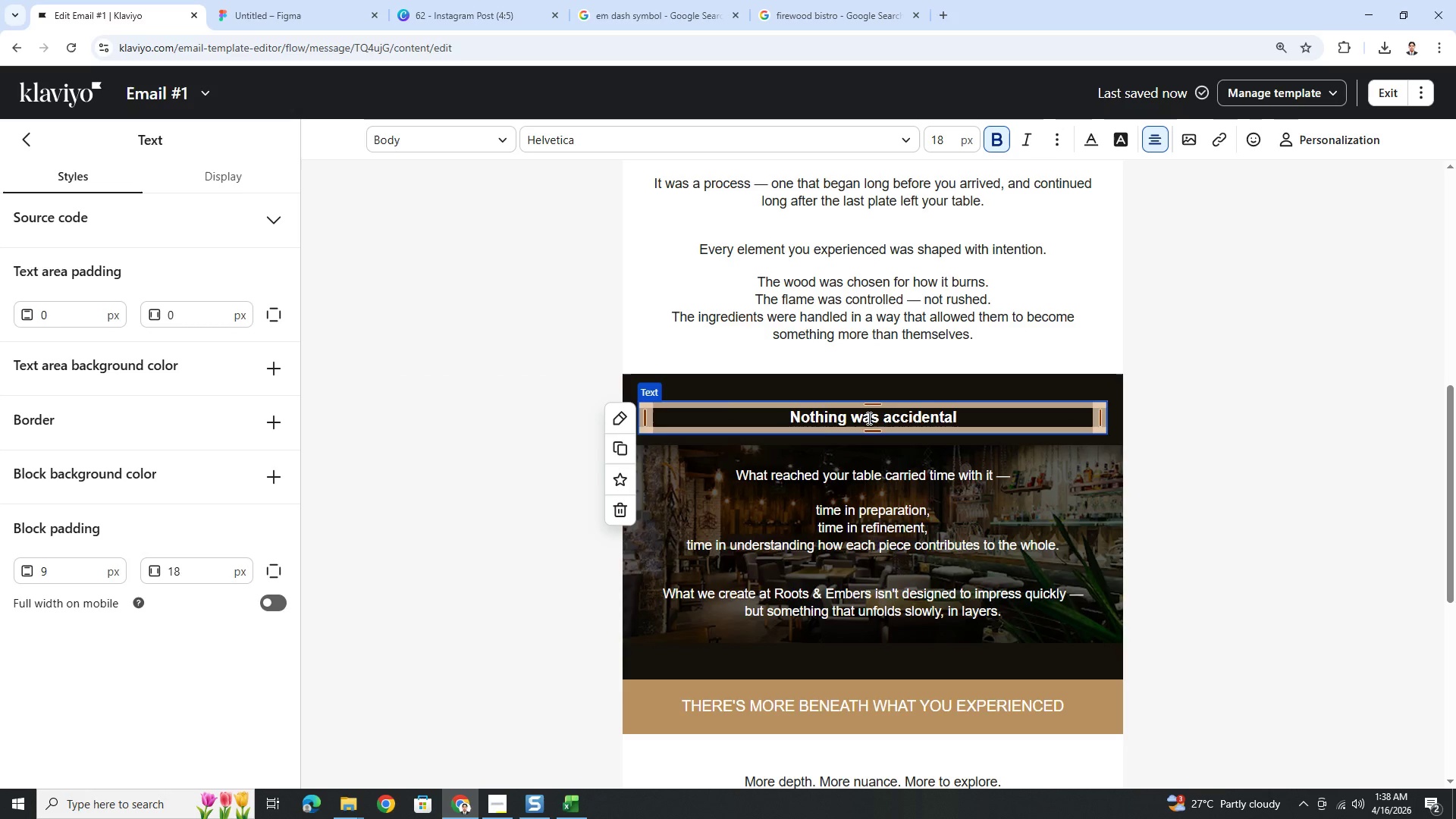 
key(Backspace)
 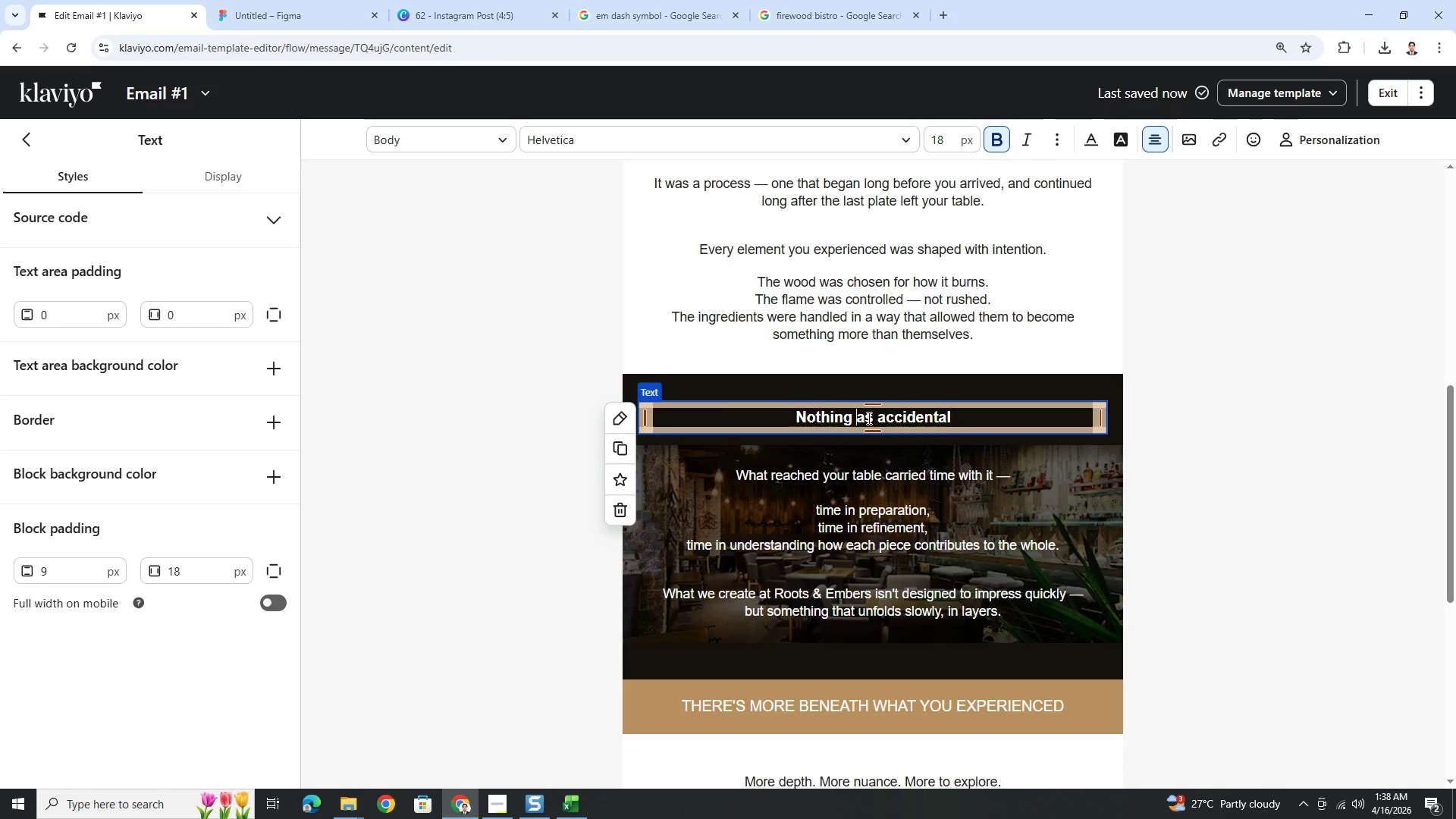 
key(Shift+ShiftLeft)
 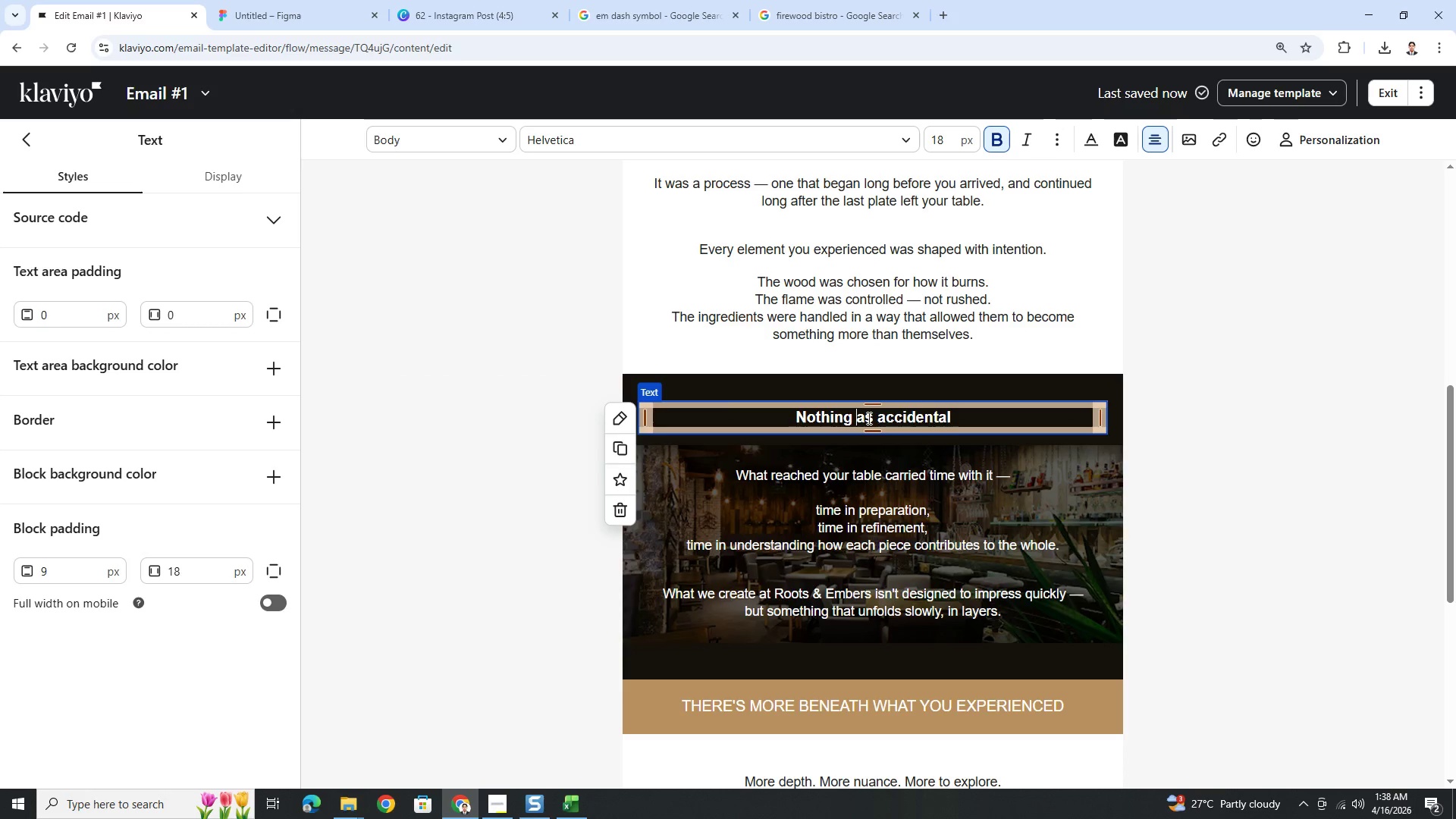 
key(Shift+W)
 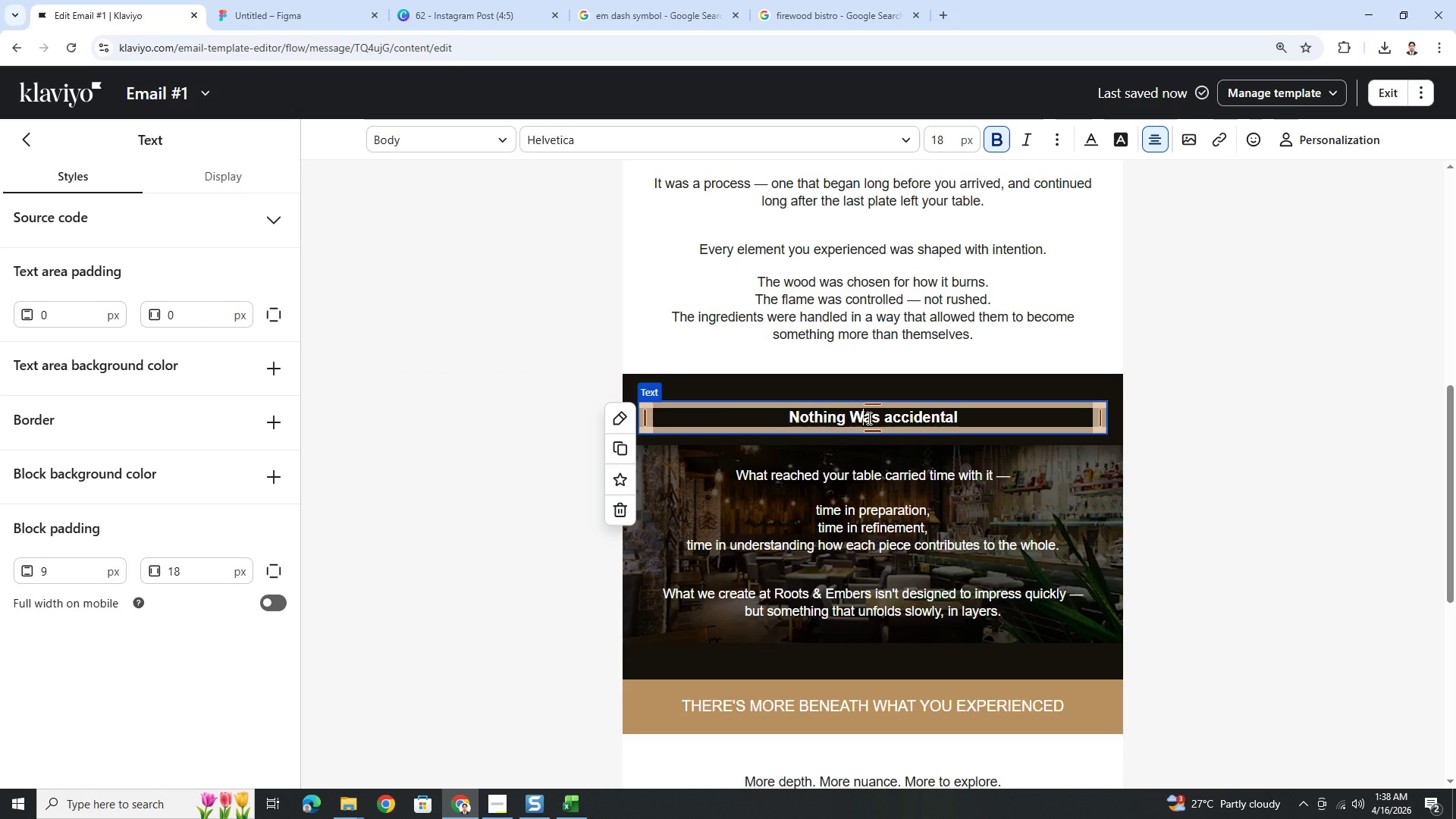 
key(ArrowRight)
 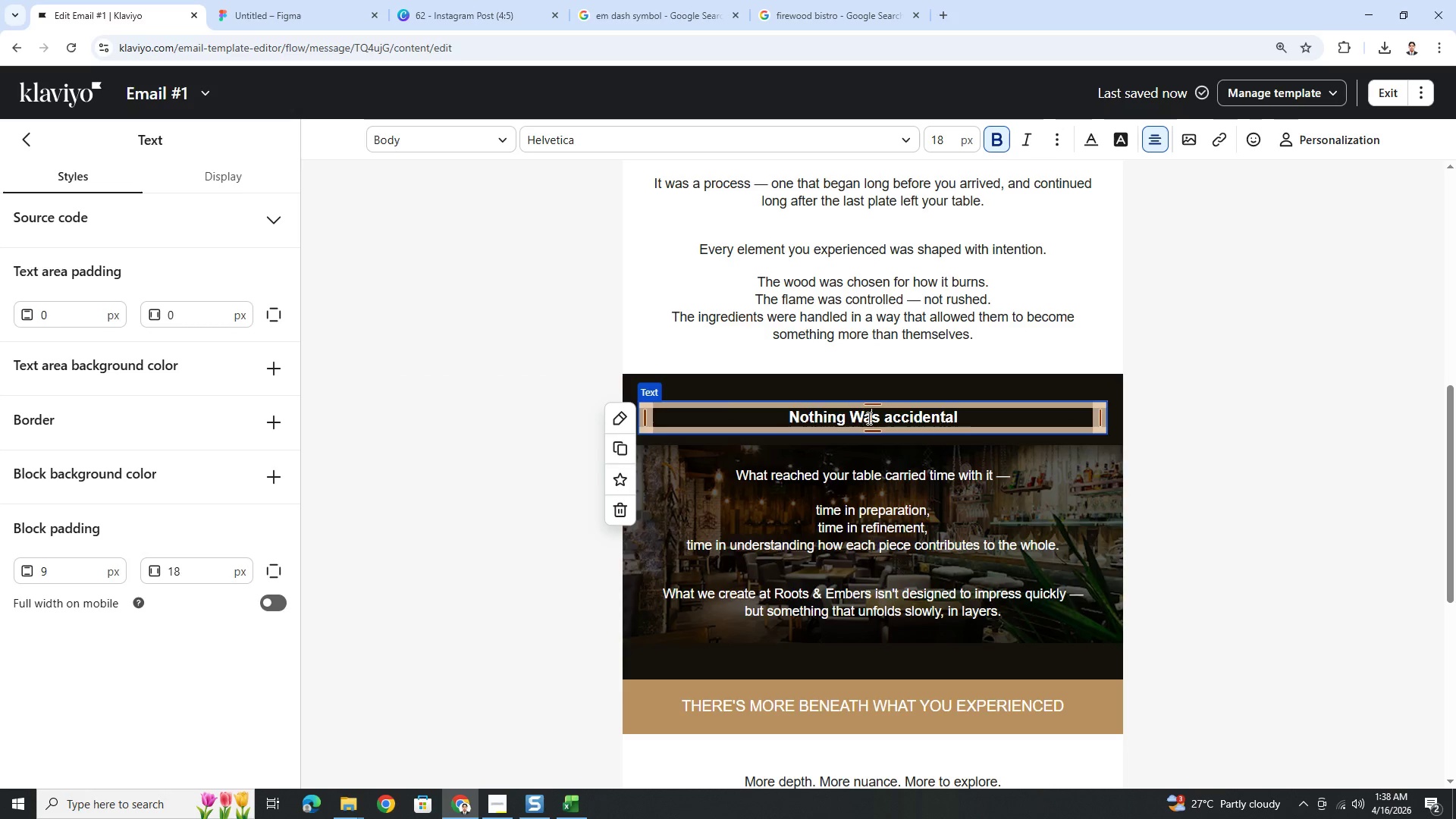 
key(ArrowRight)
 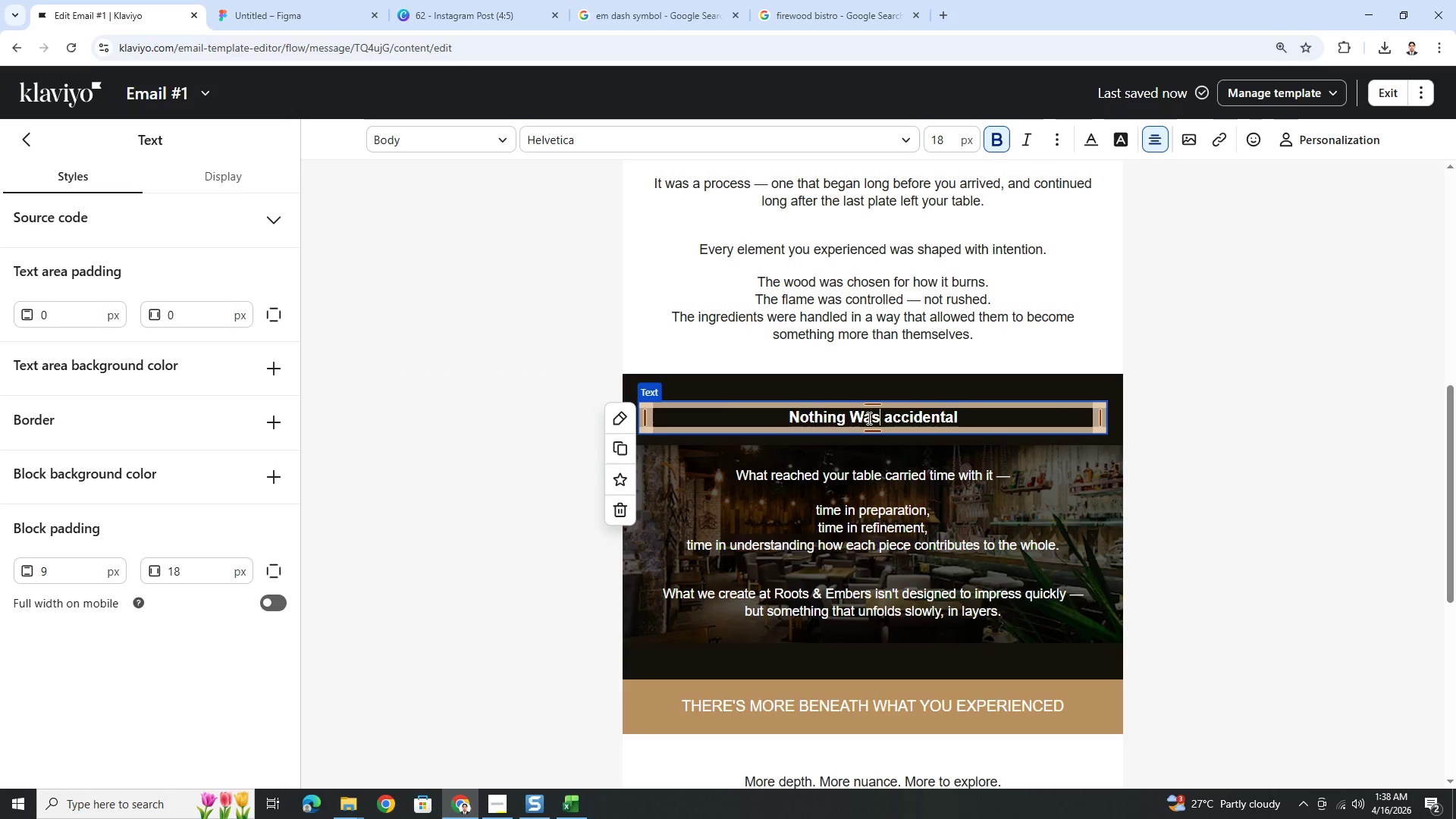 
key(ArrowRight)
 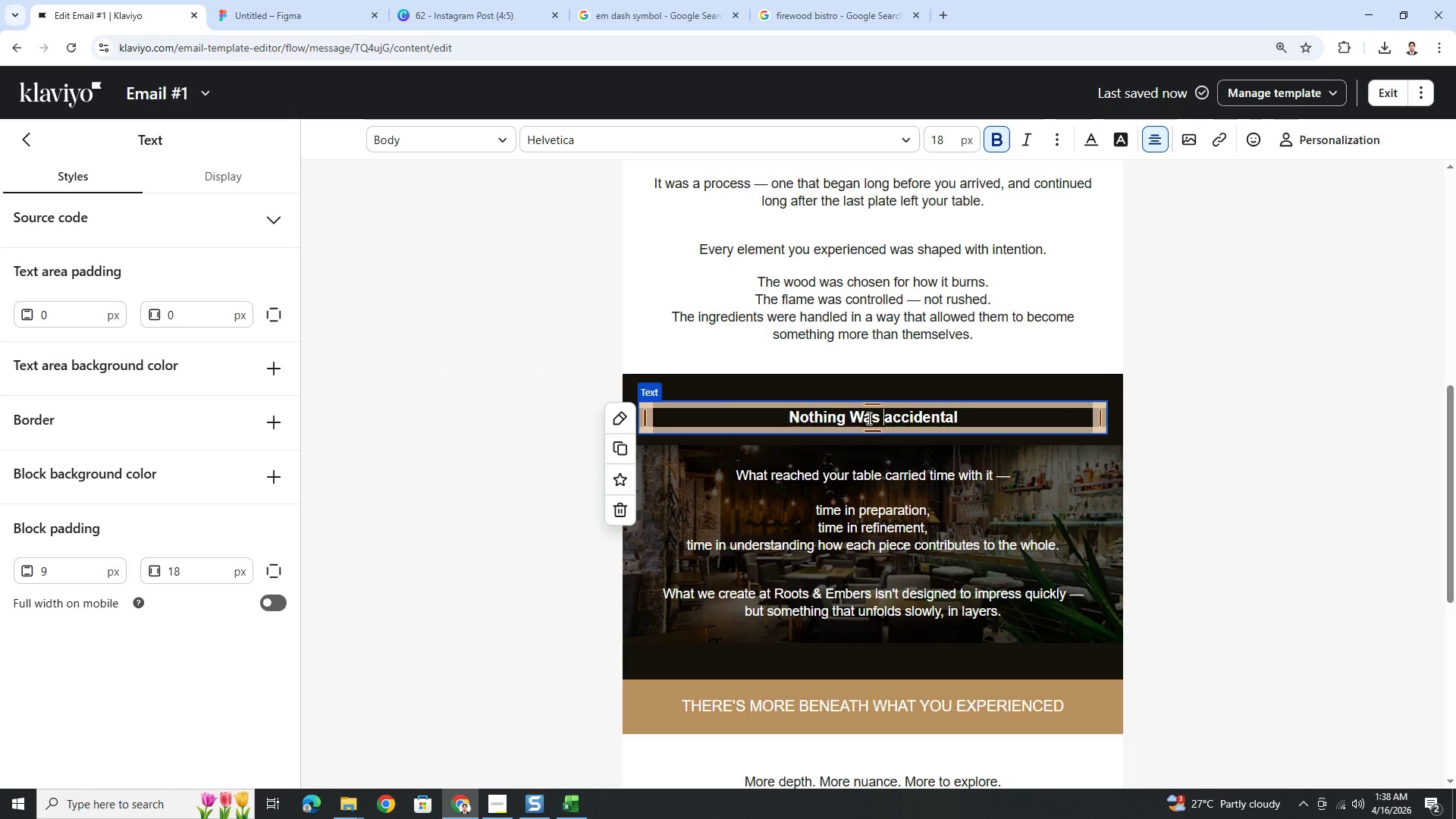 
key(ArrowRight)
 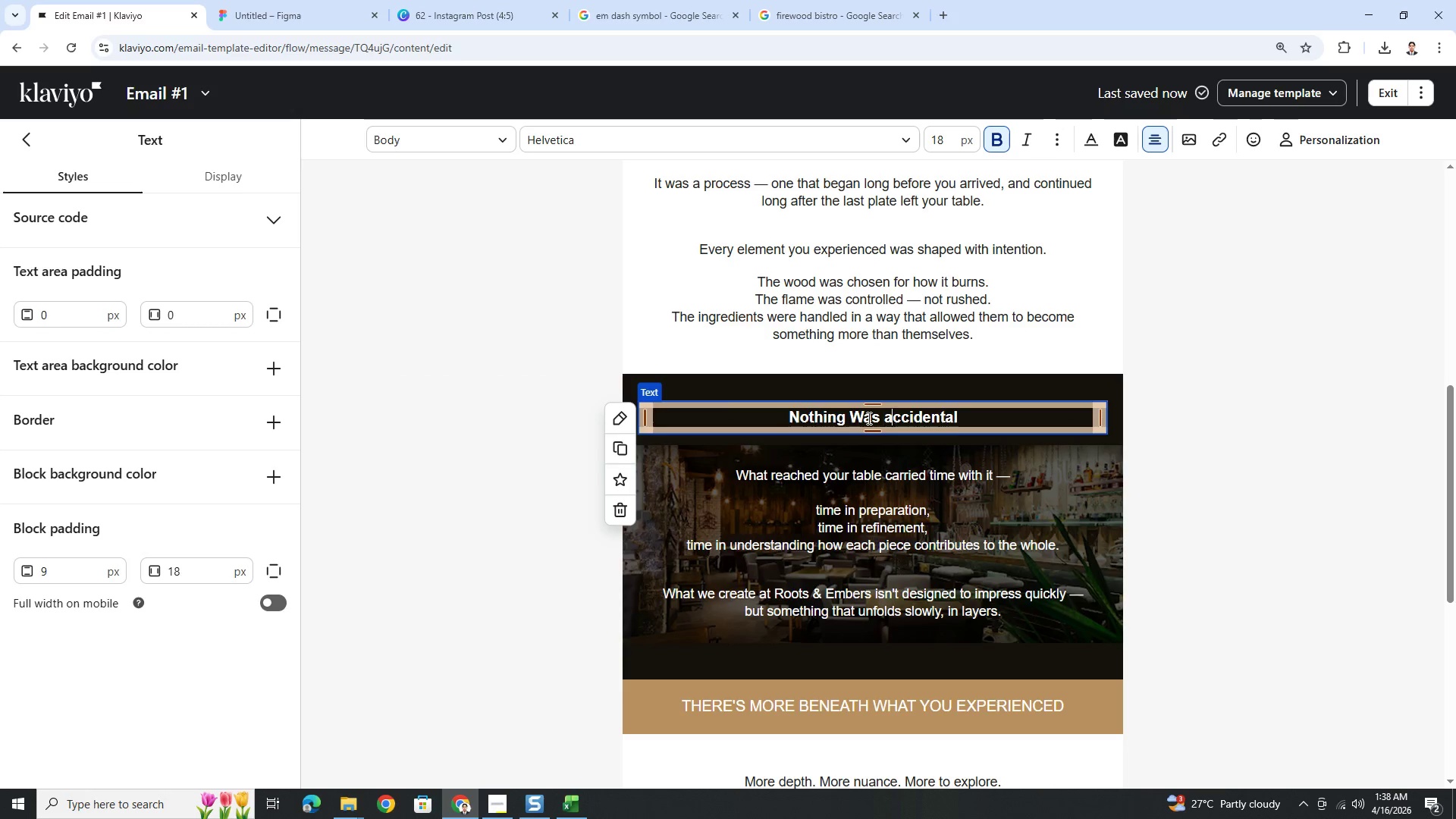 
key(ArrowRight)
 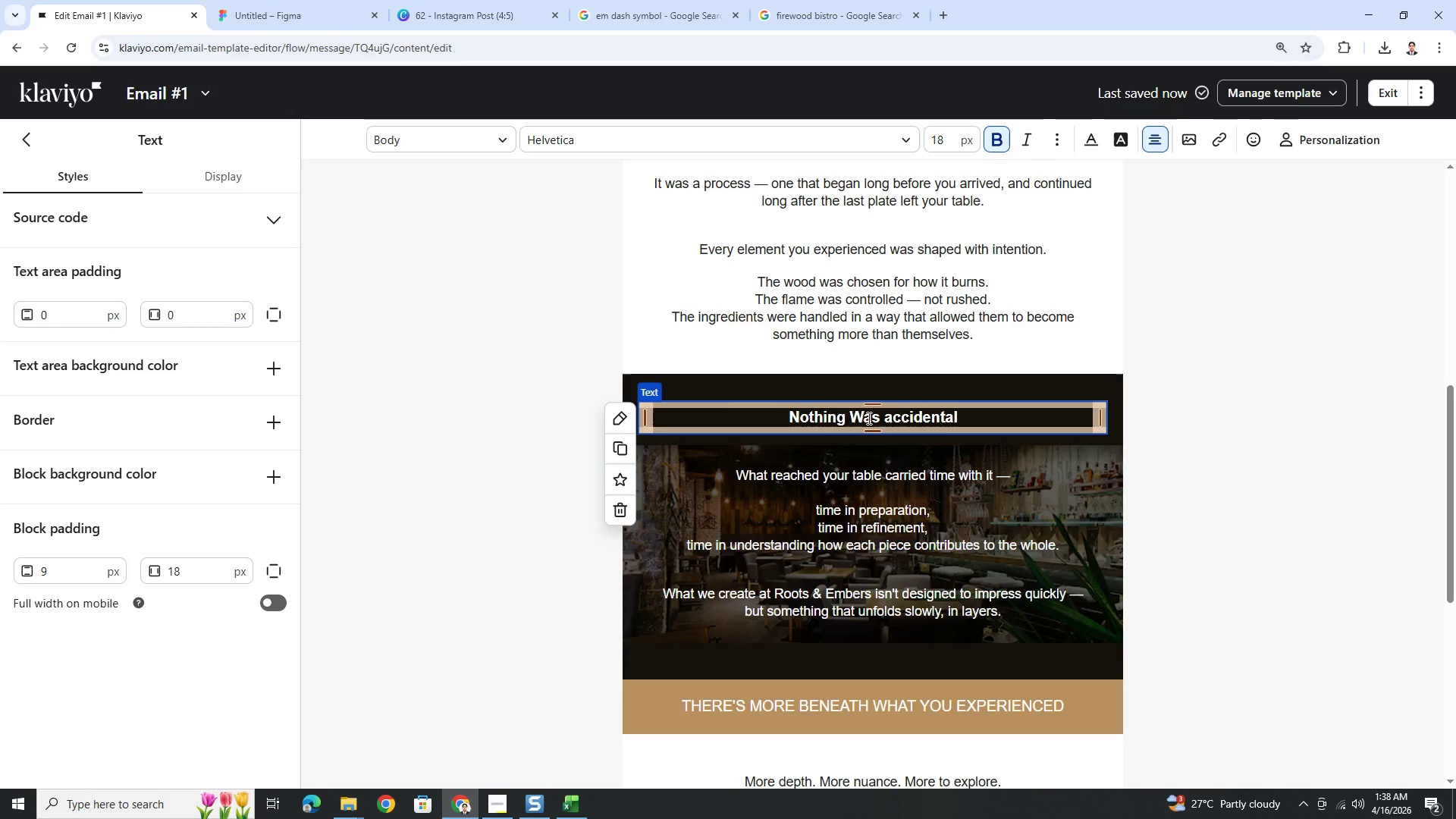 
key(Backspace)
 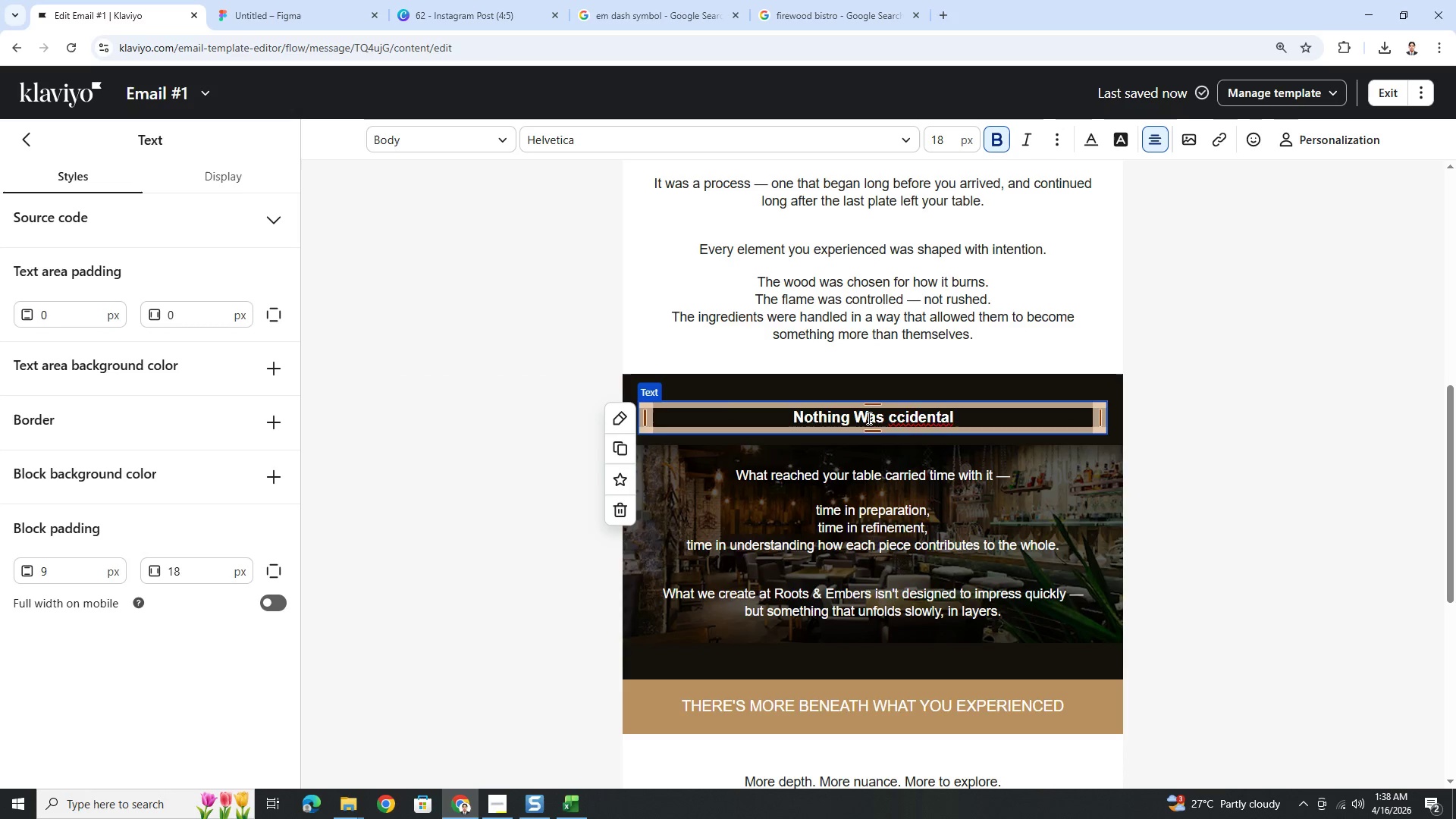 
key(Shift+ShiftLeft)
 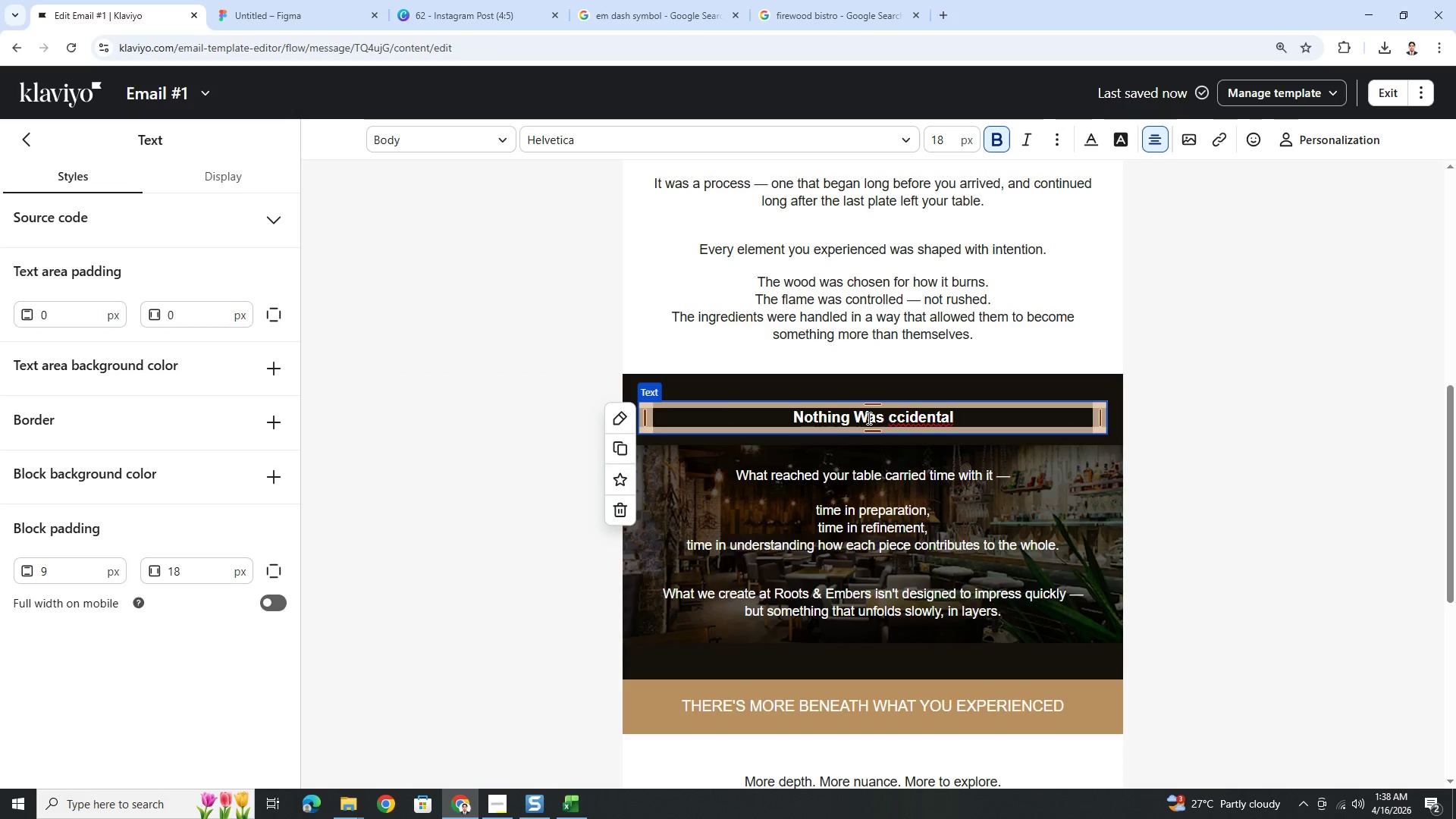 
key(Shift+A)
 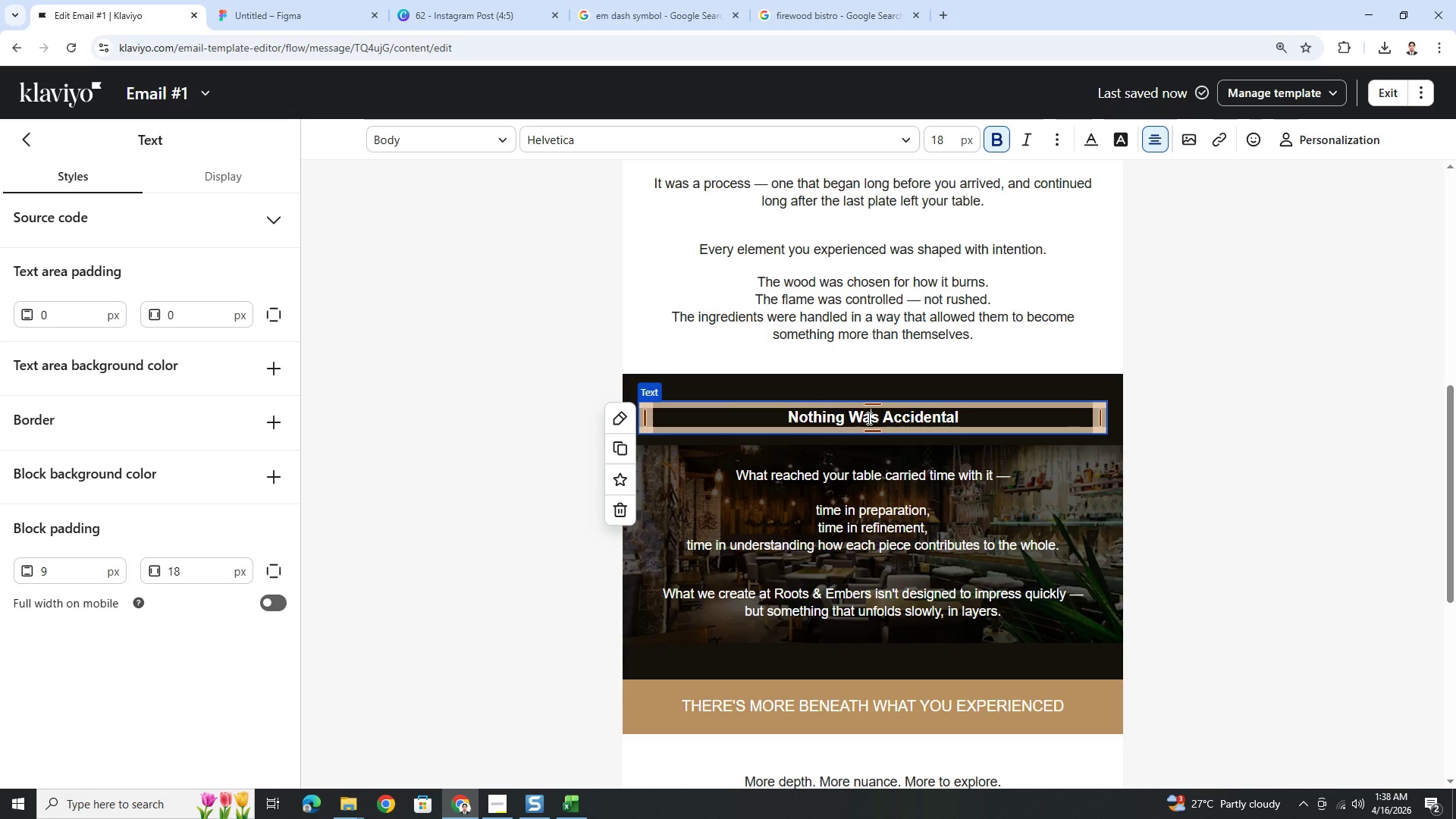 
double_click([868, 418])
 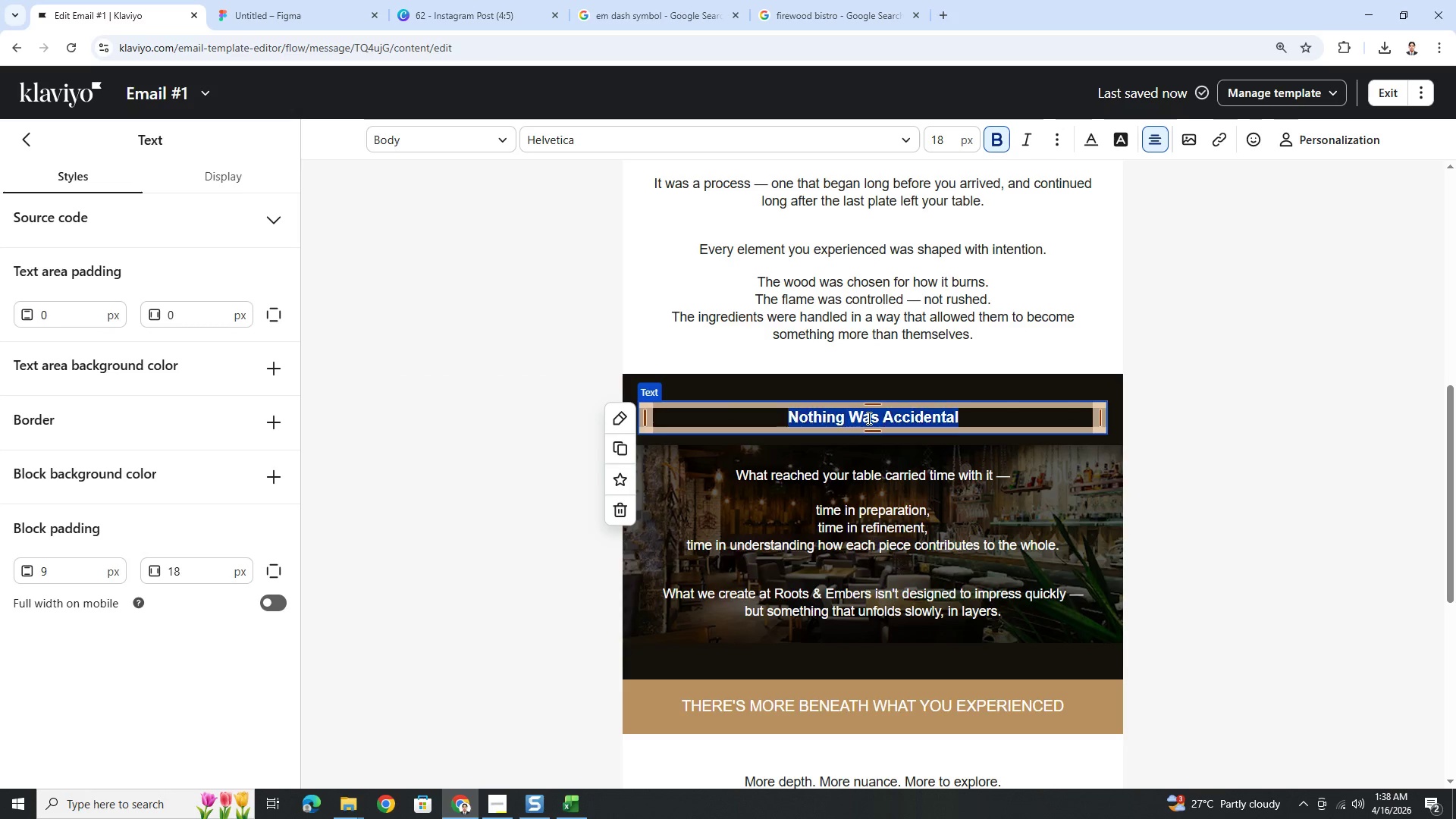 
triple_click([868, 418])
 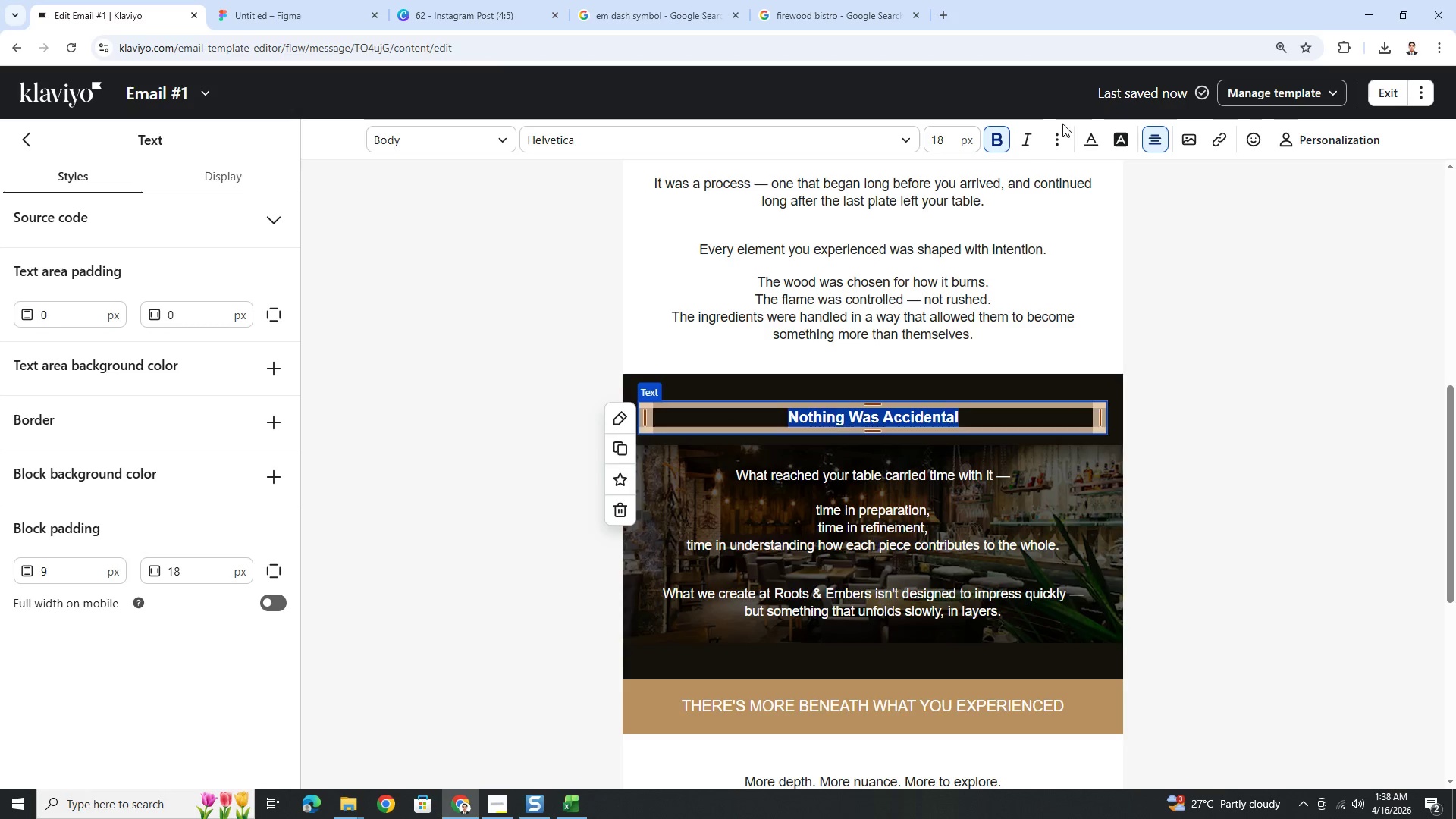 
left_click([1032, 137])
 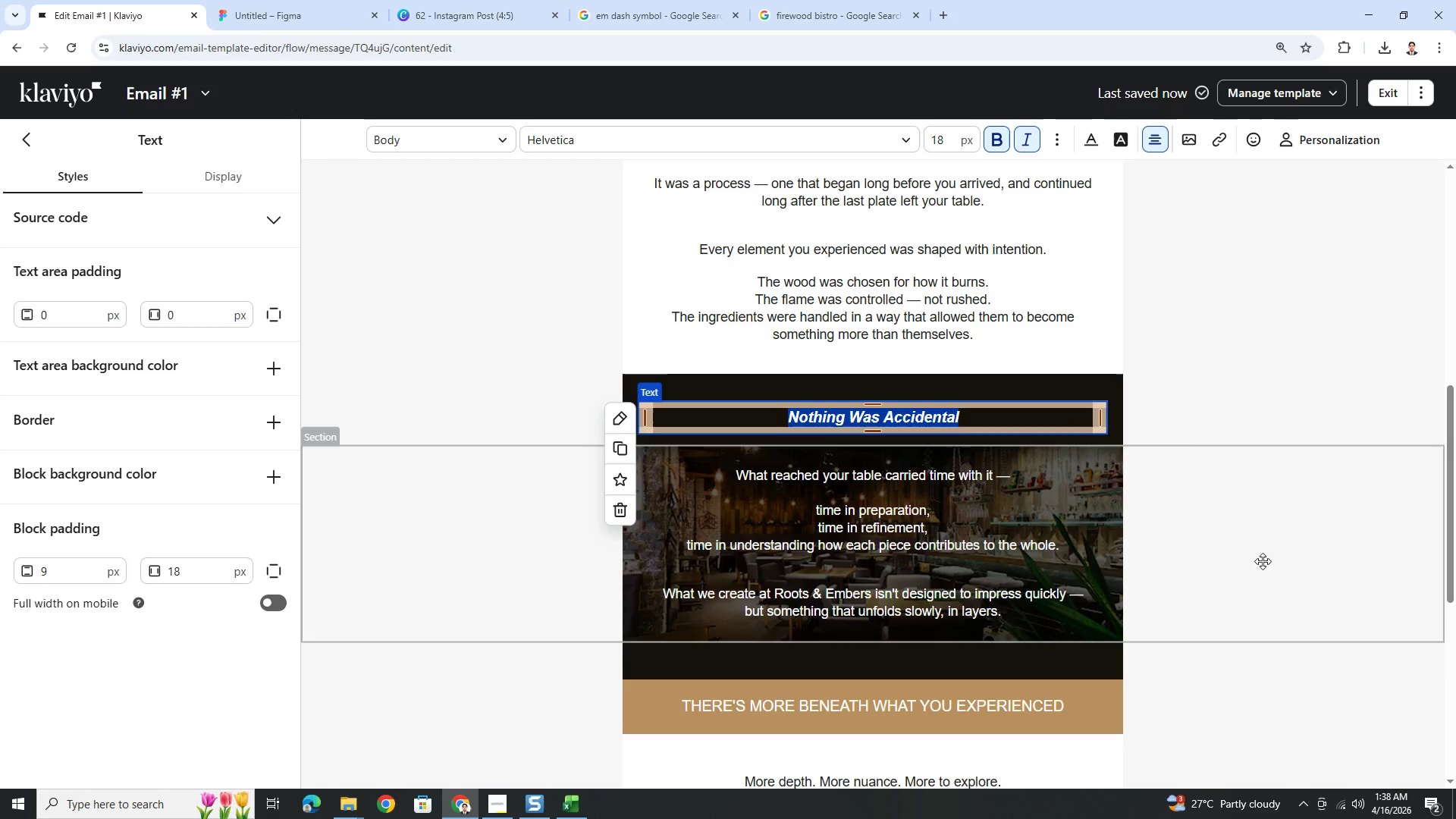 
left_click([904, 138])
 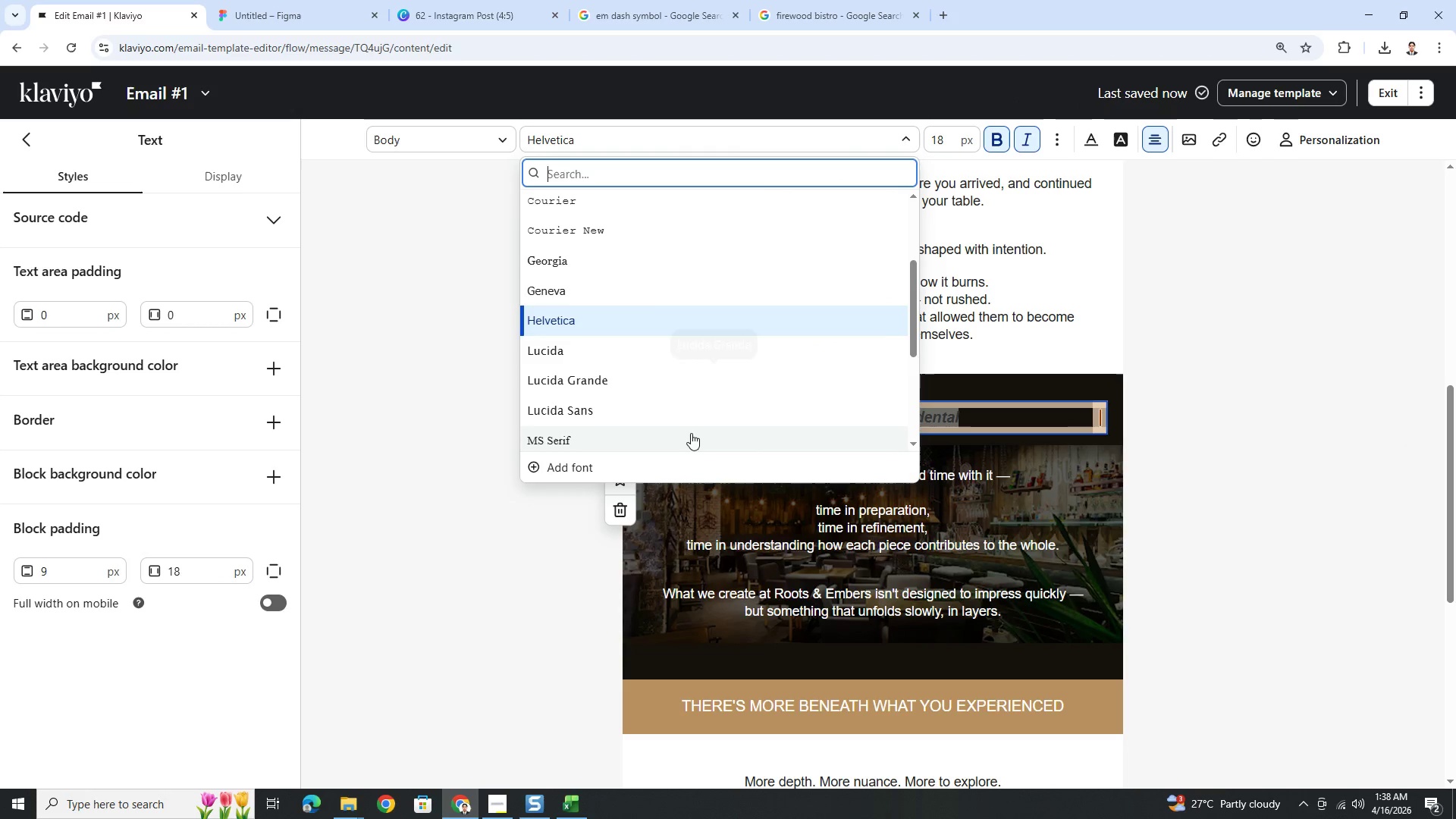 
scroll: coordinate [692, 433], scroll_direction: down, amount: 1.0
 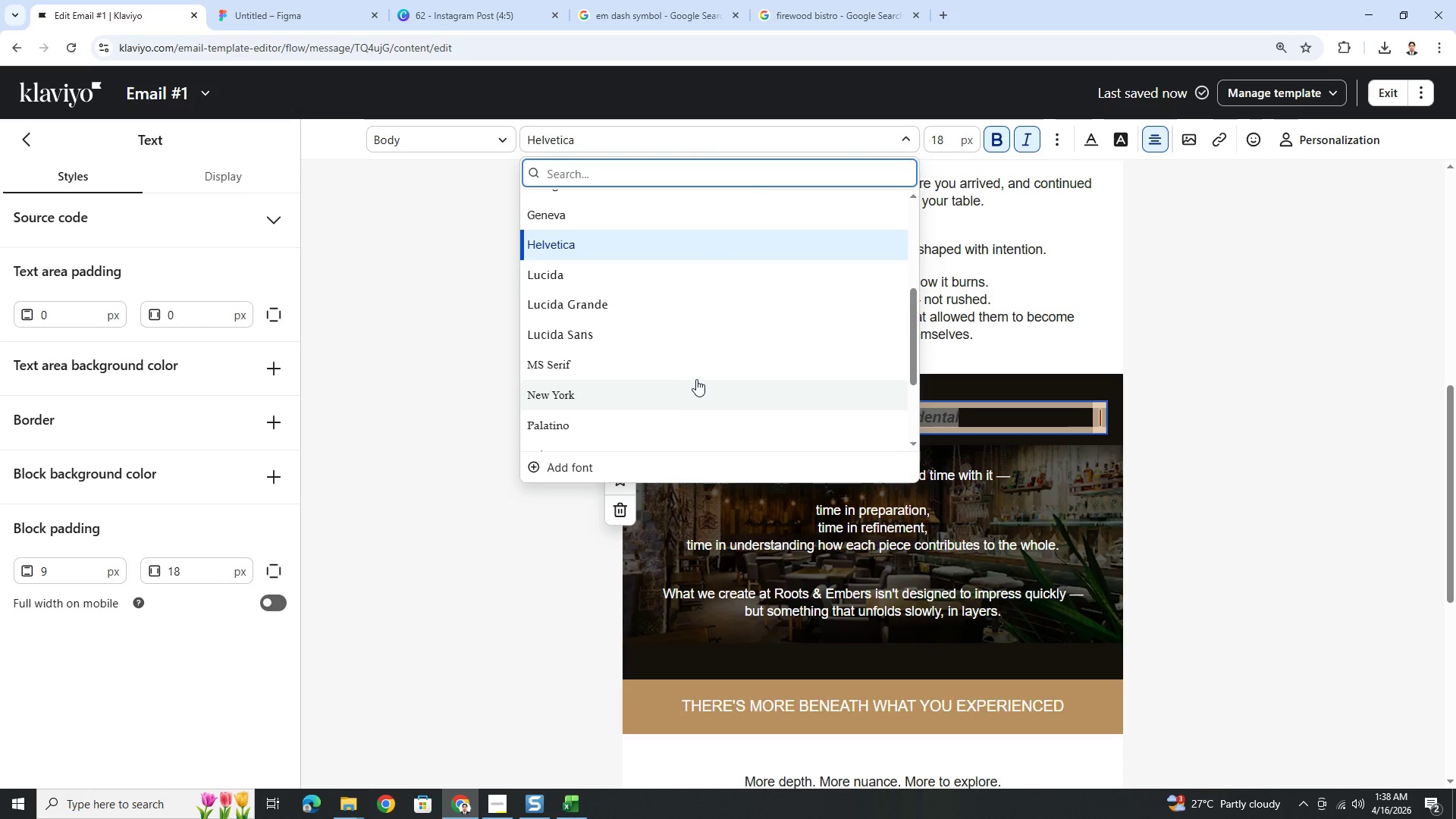 
left_click([703, 359])
 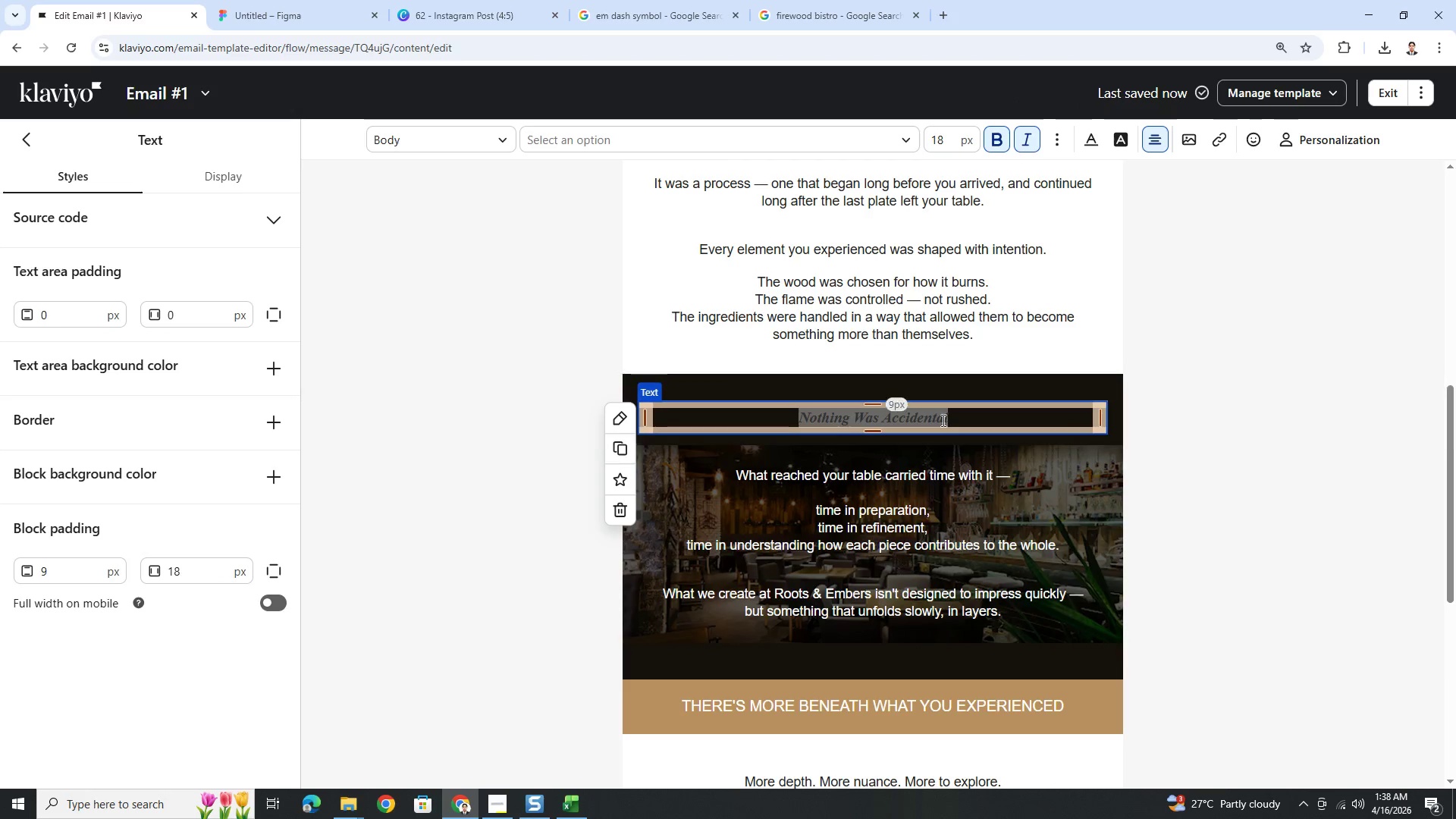 
left_click([1082, 493])
 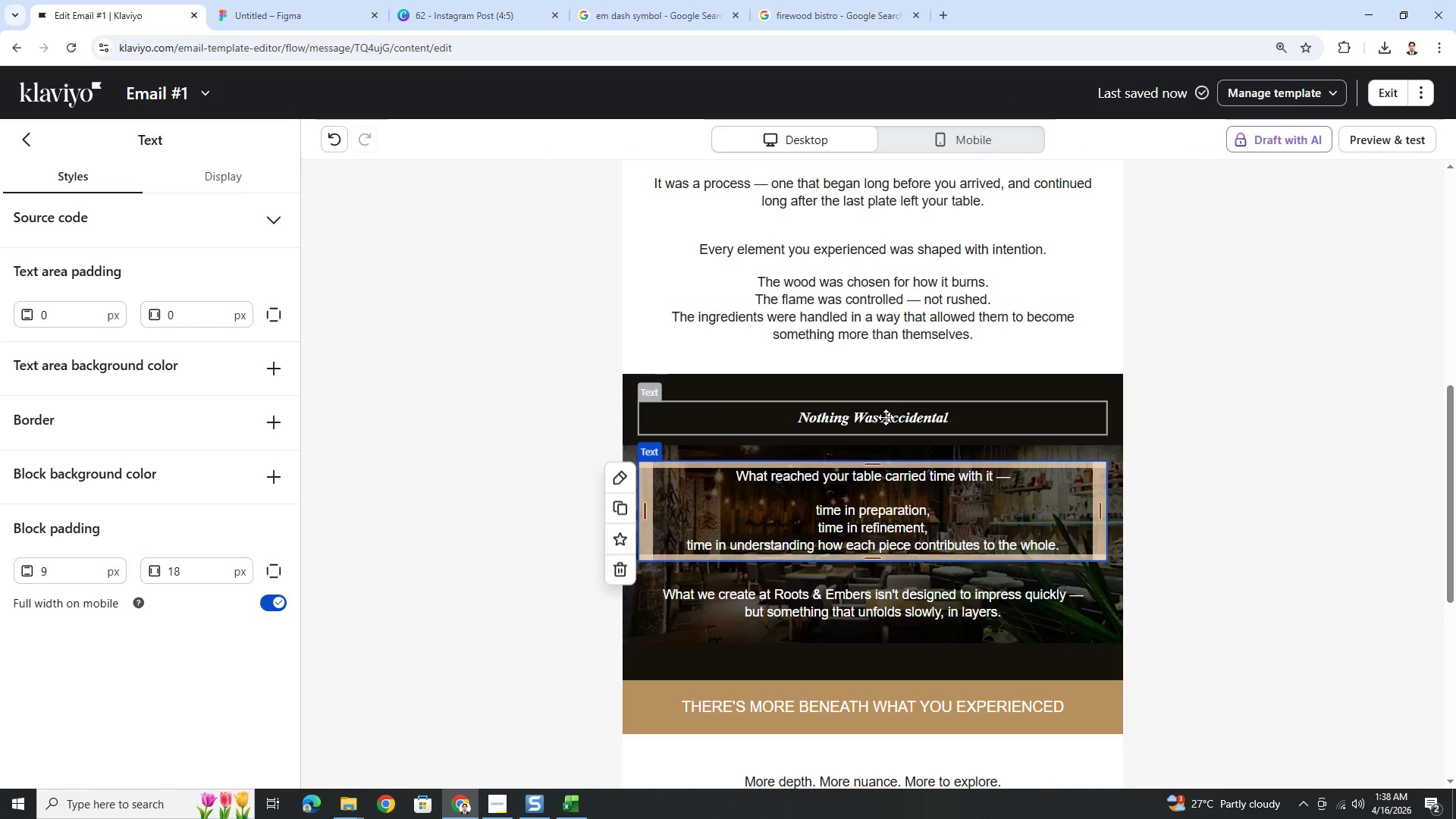 
double_click([891, 416])
 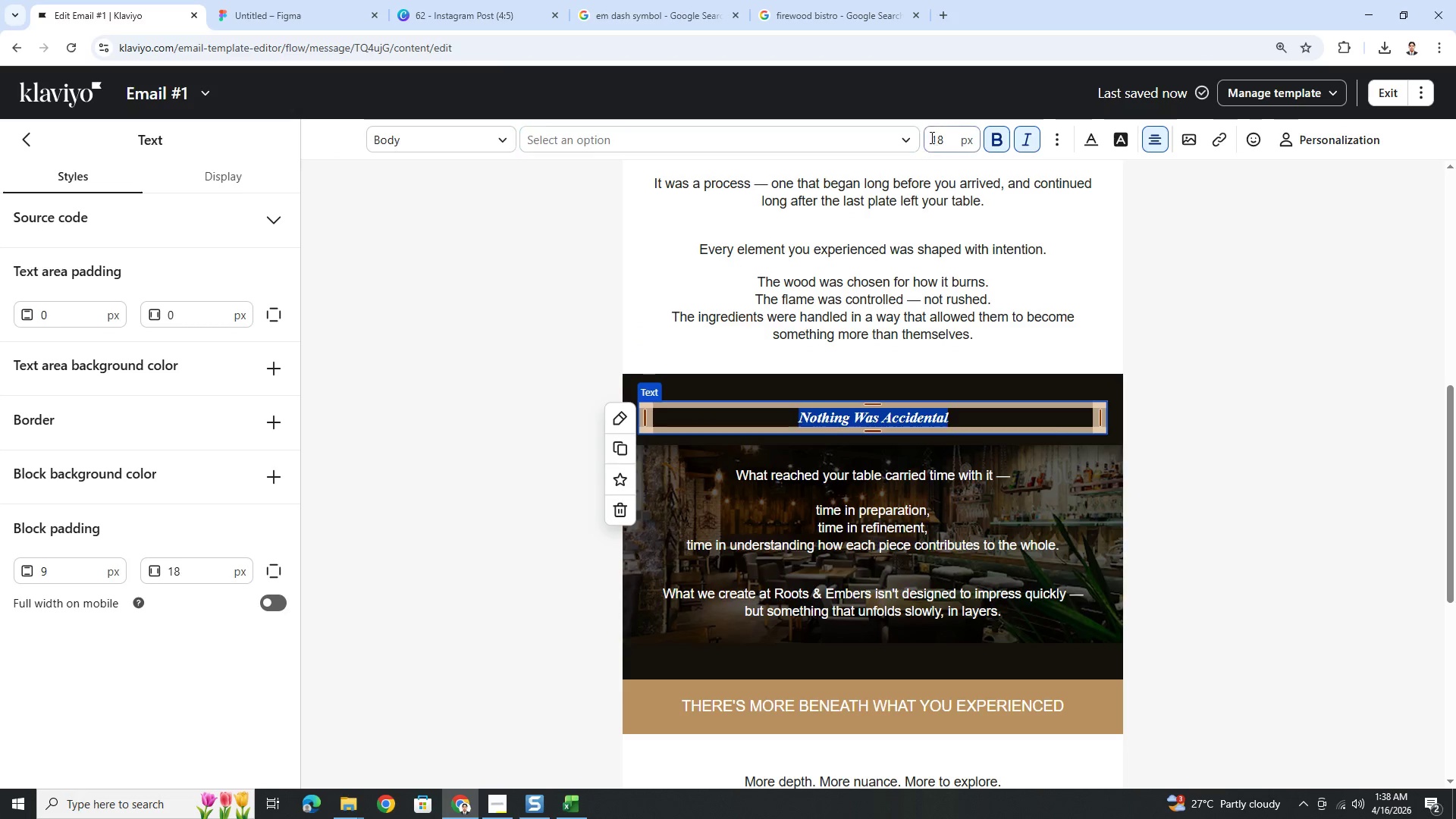 
double_click([941, 139])
 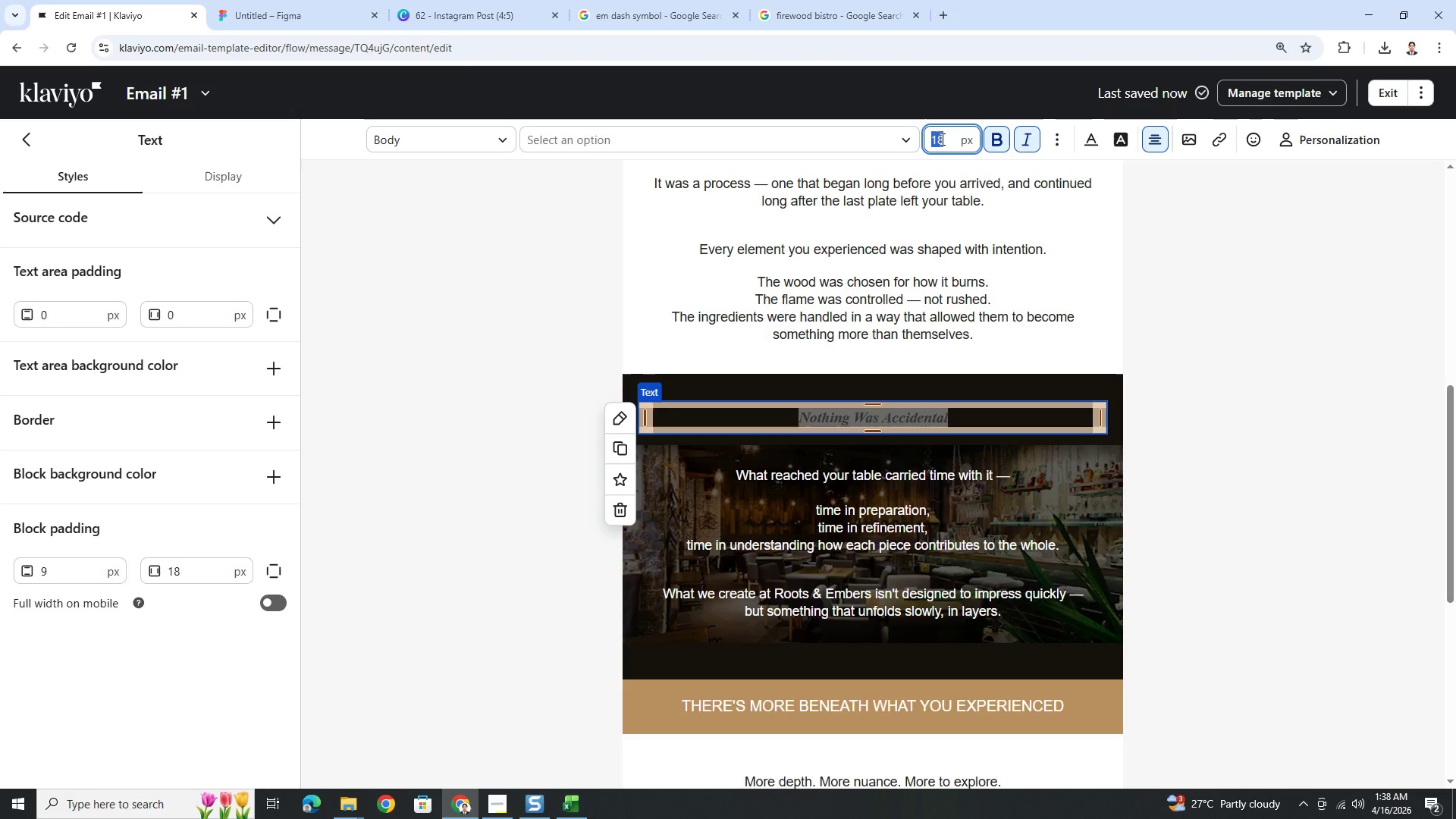 
key(Numpad2)
 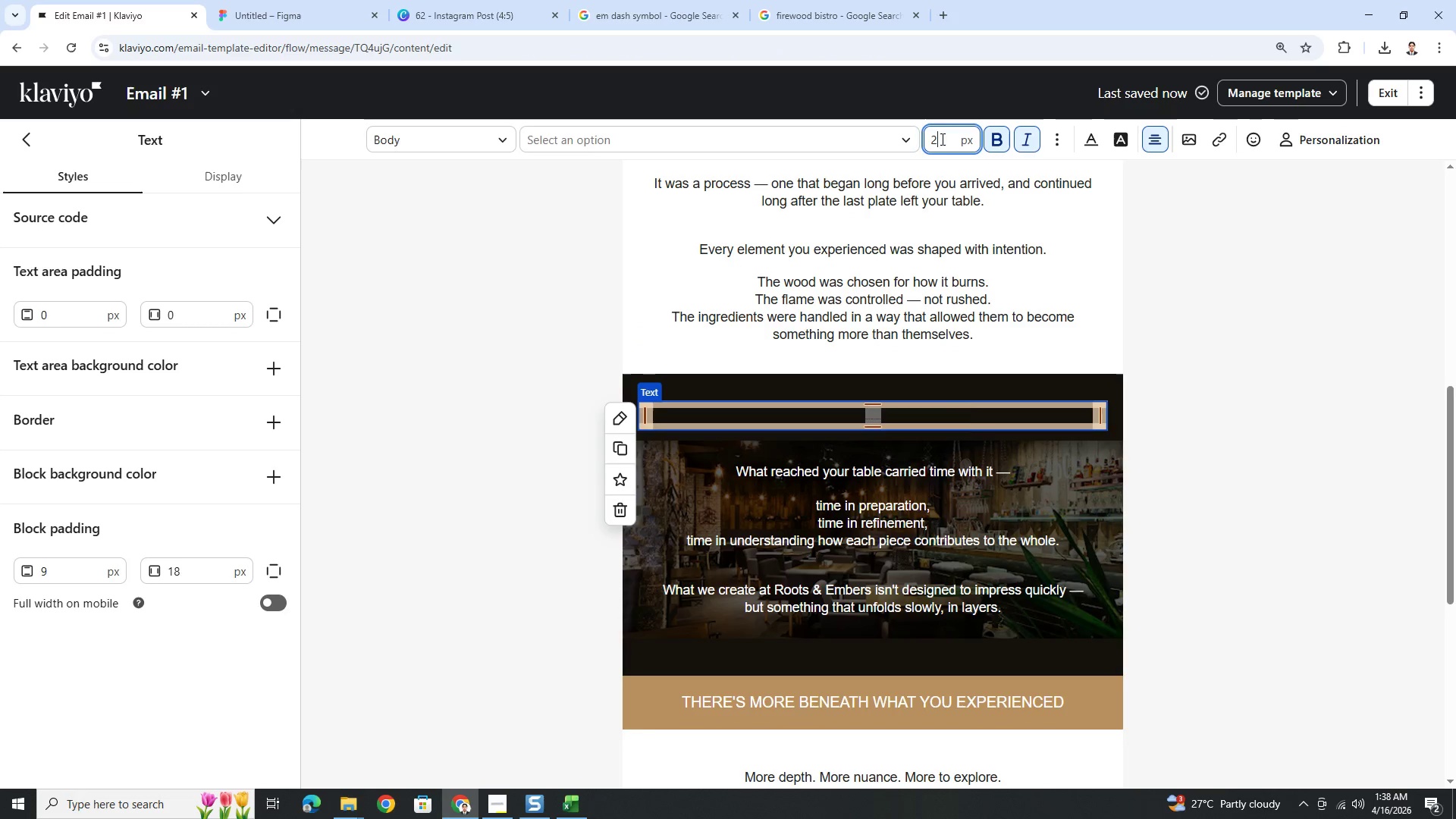 
key(Numpad4)
 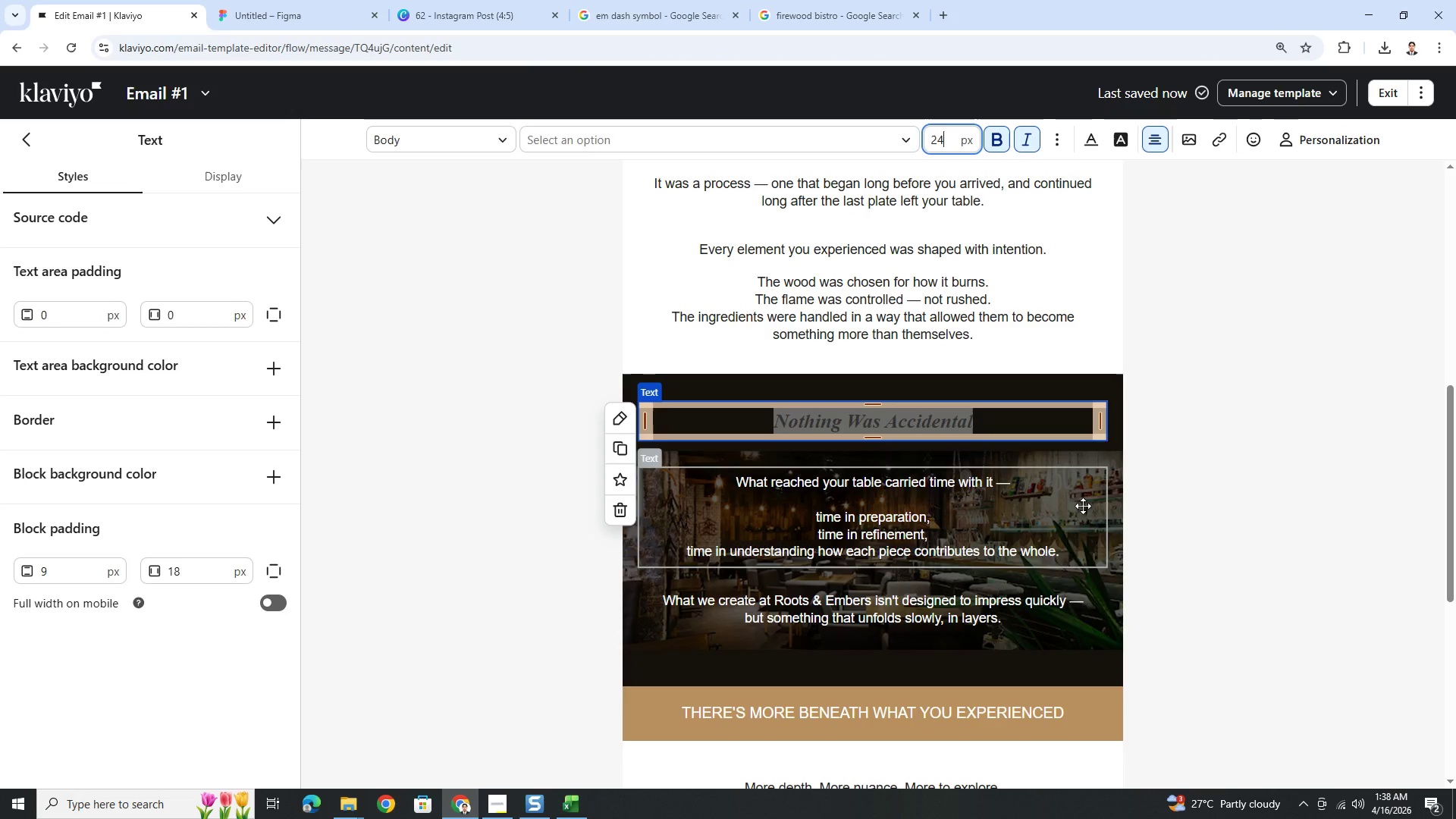 
left_click([1208, 583])
 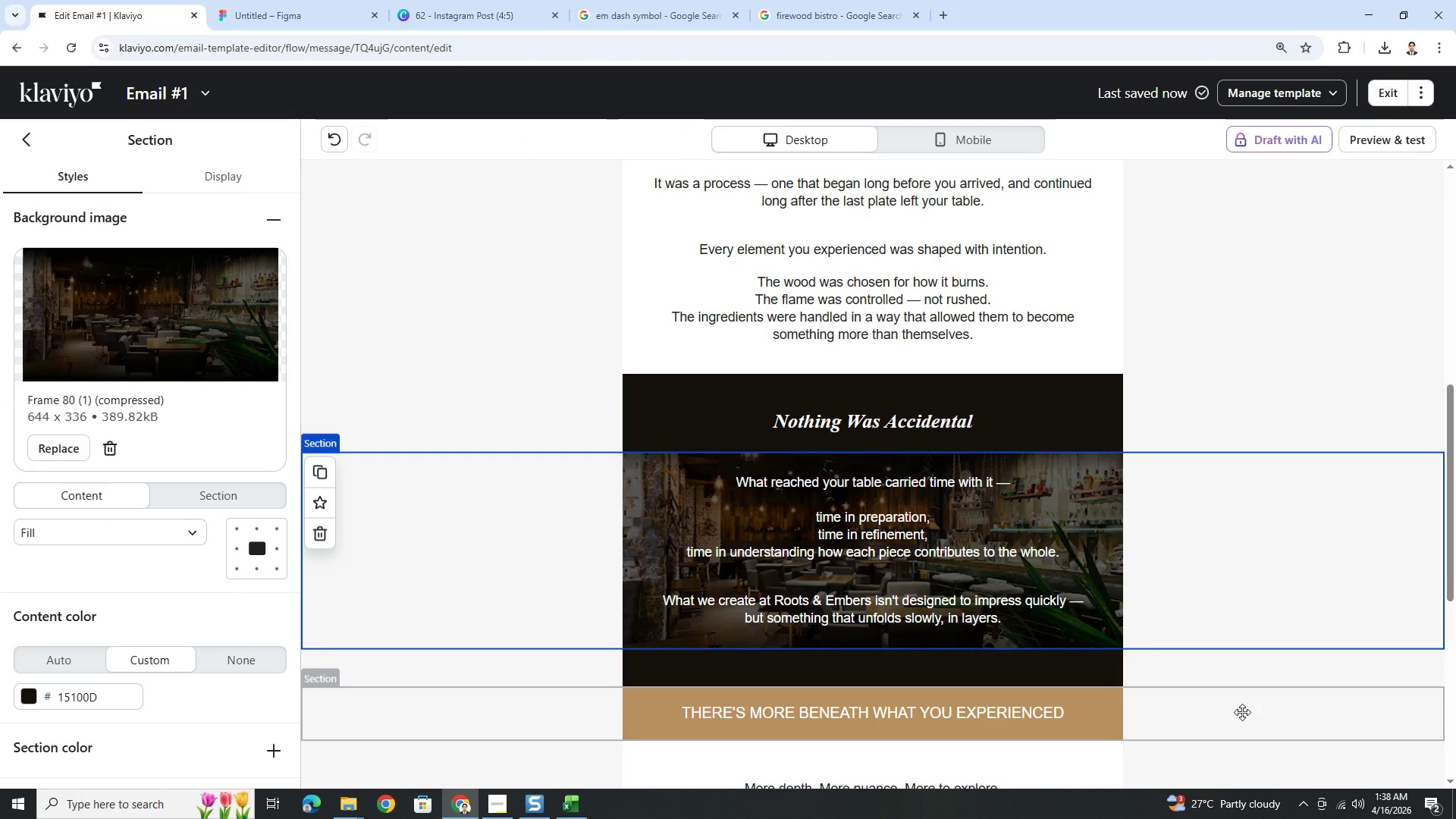 
left_click([1233, 711])
 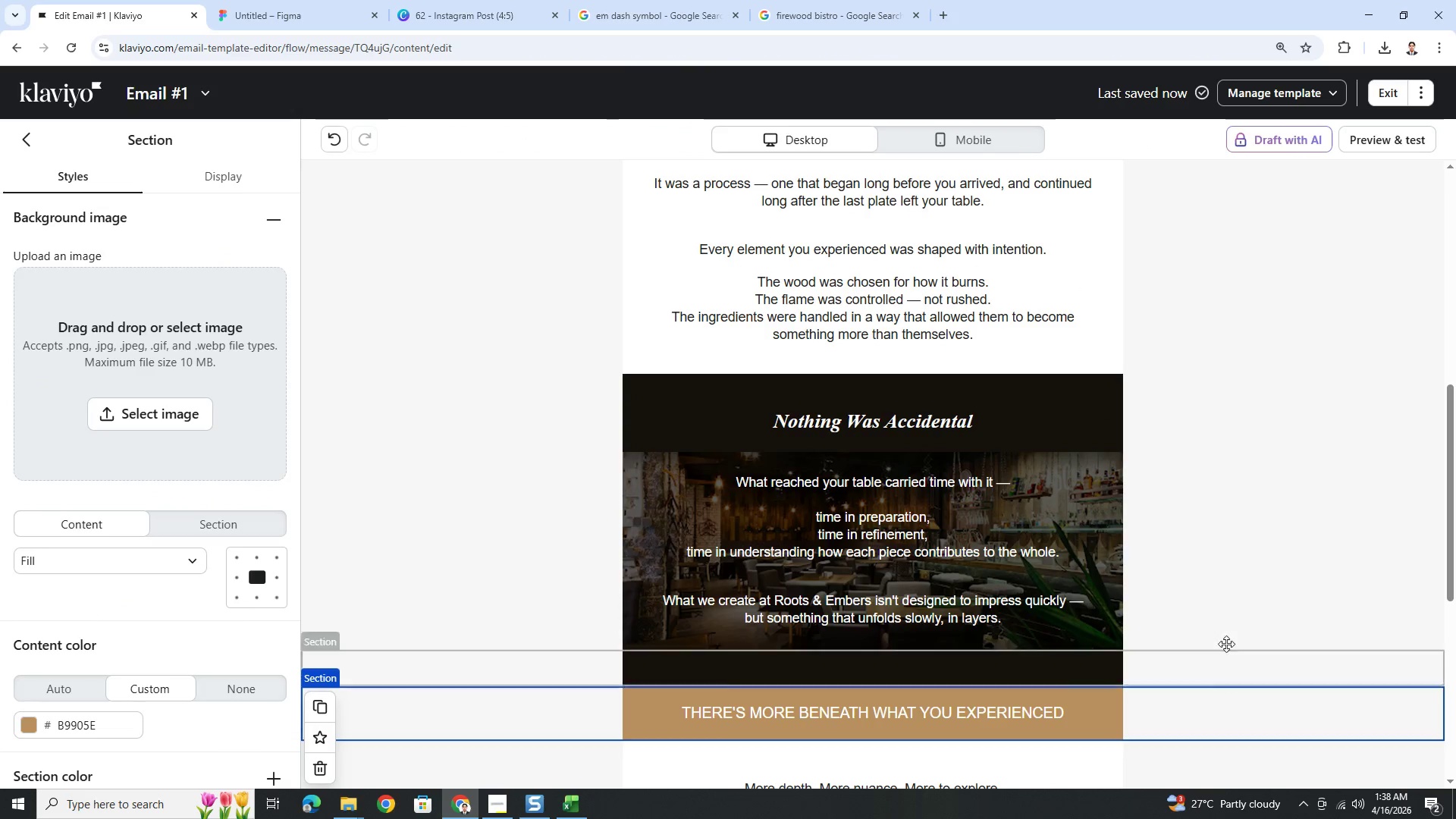 
hold_key(key=ControlLeft, duration=0.39)
scroll: coordinate [1227, 557], scroll_direction: down, amount: 1.0
 